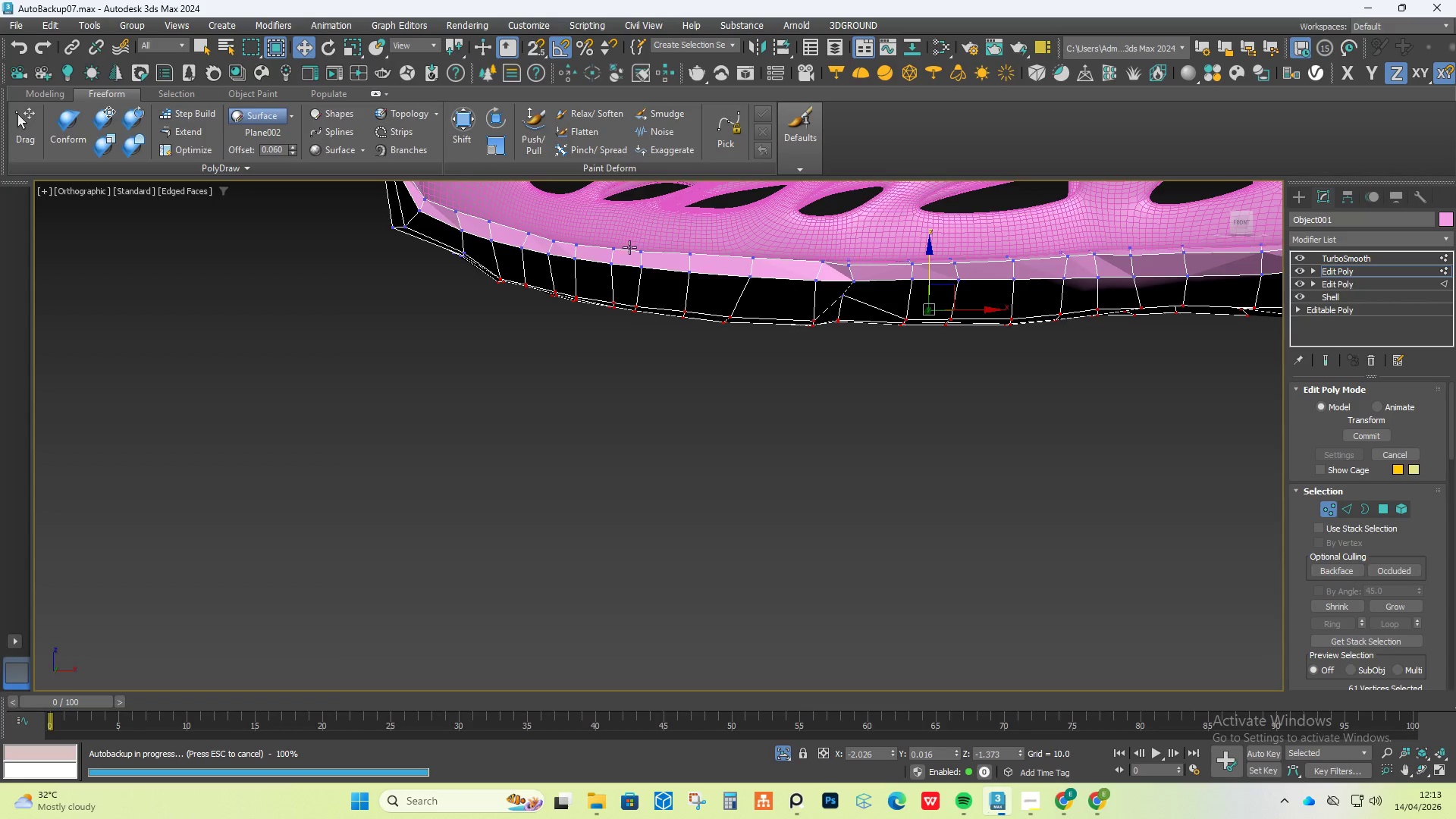 
key(Control+Z)
 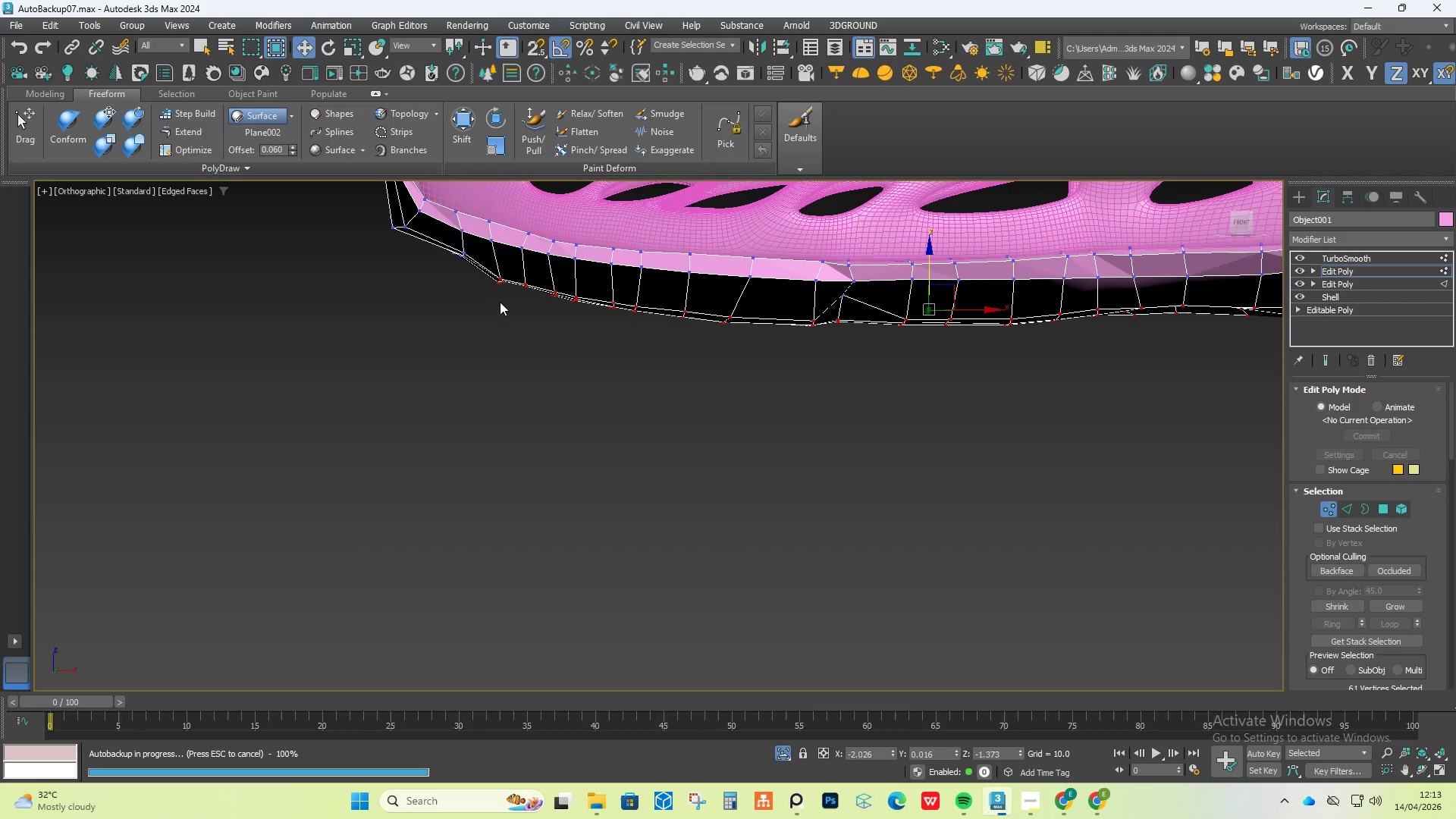 
hold_key(key=AltLeft, duration=0.38)
 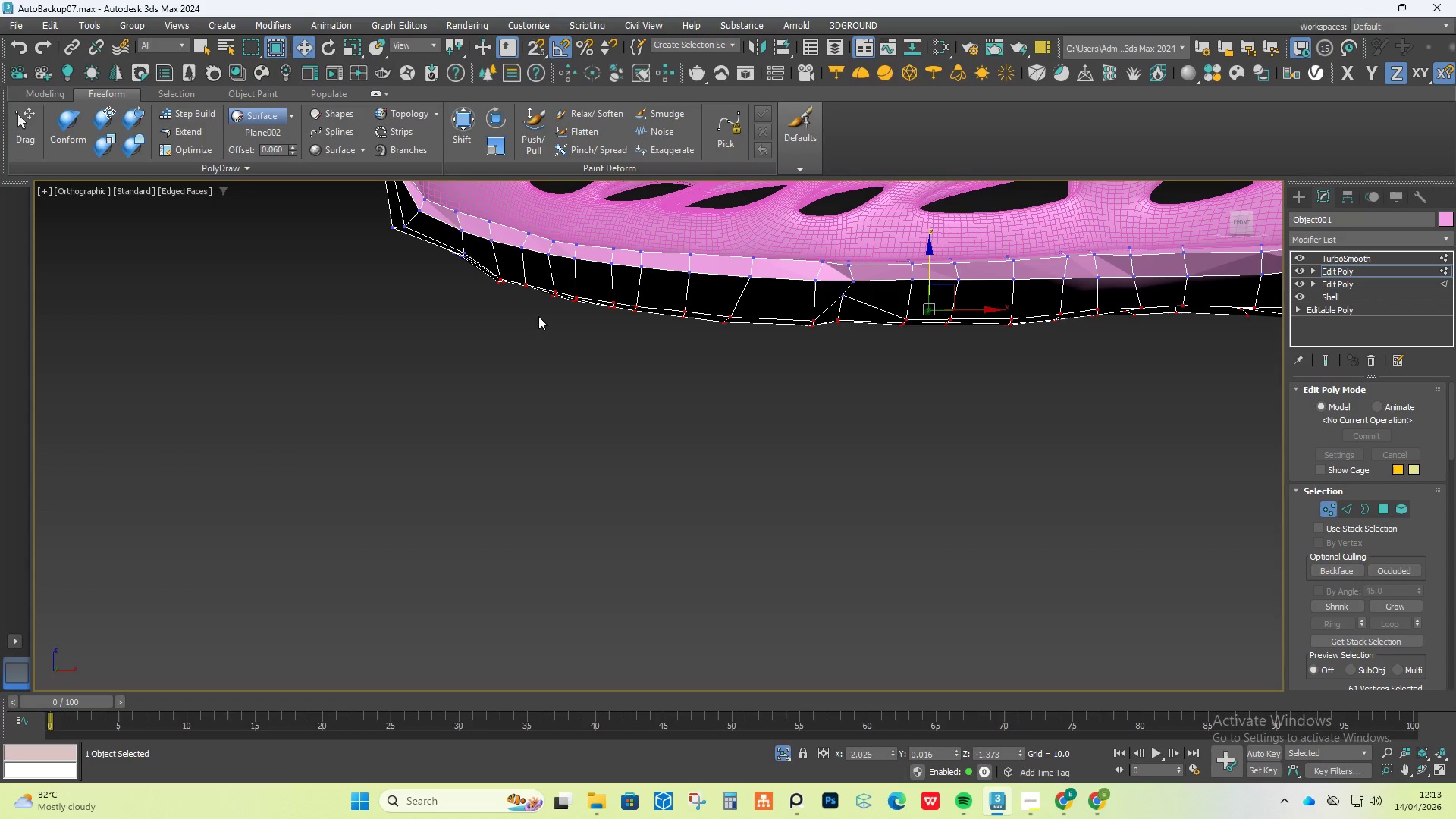 
key(Control+Z)
 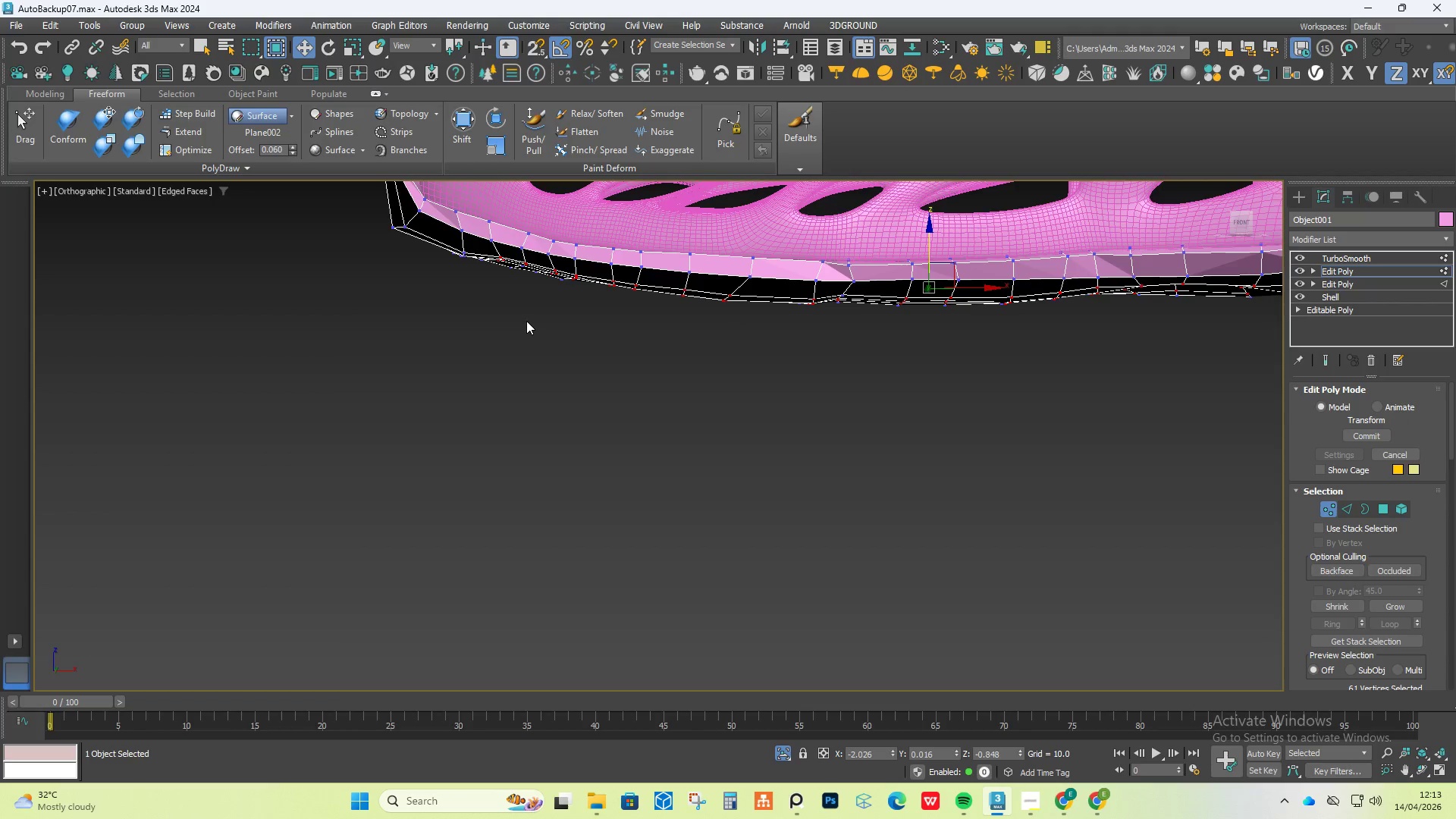 
hold_key(key=AltLeft, duration=0.34)
 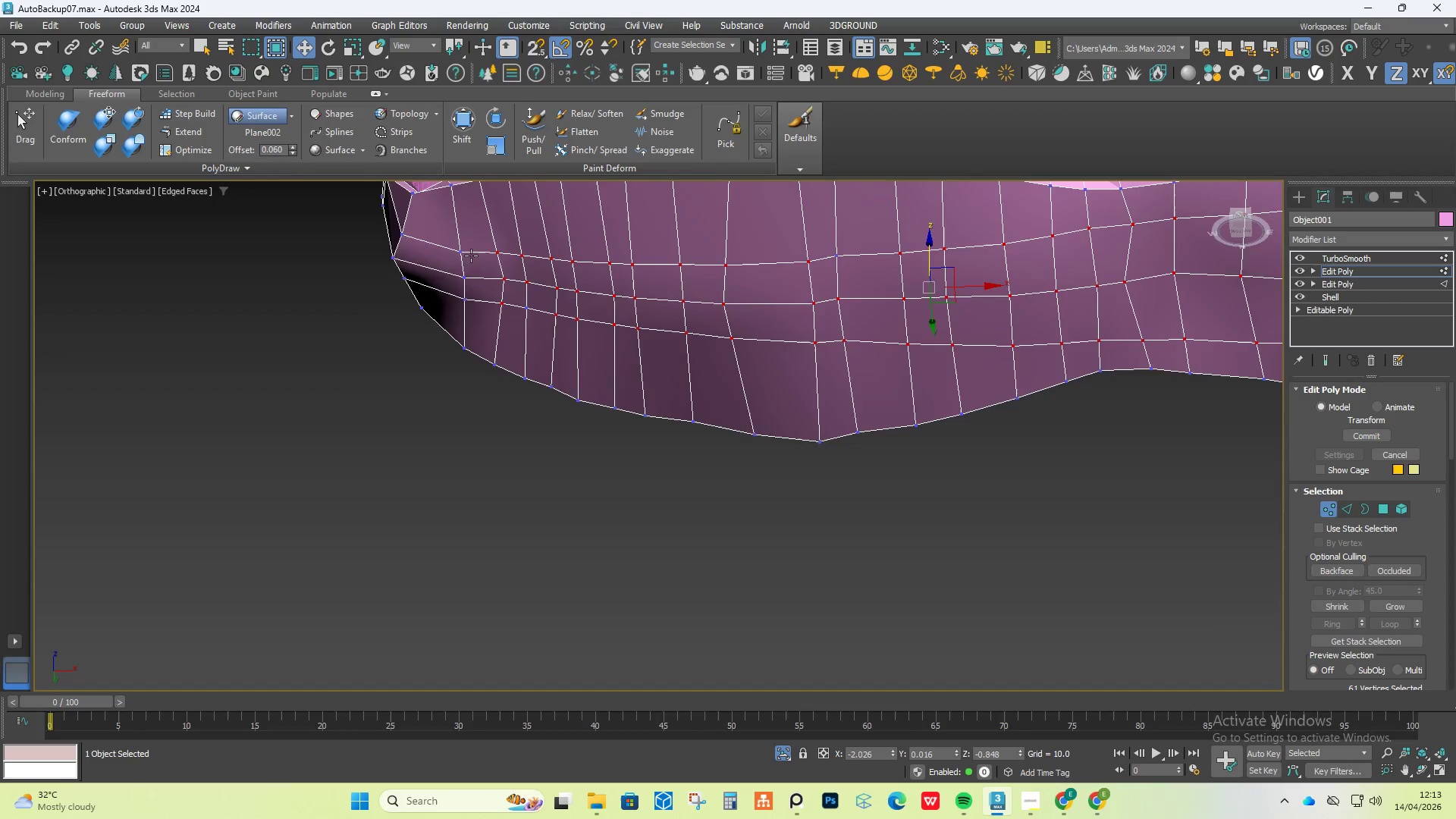 
hold_key(key=ControlLeft, duration=1.5)
left_click([460, 248])
 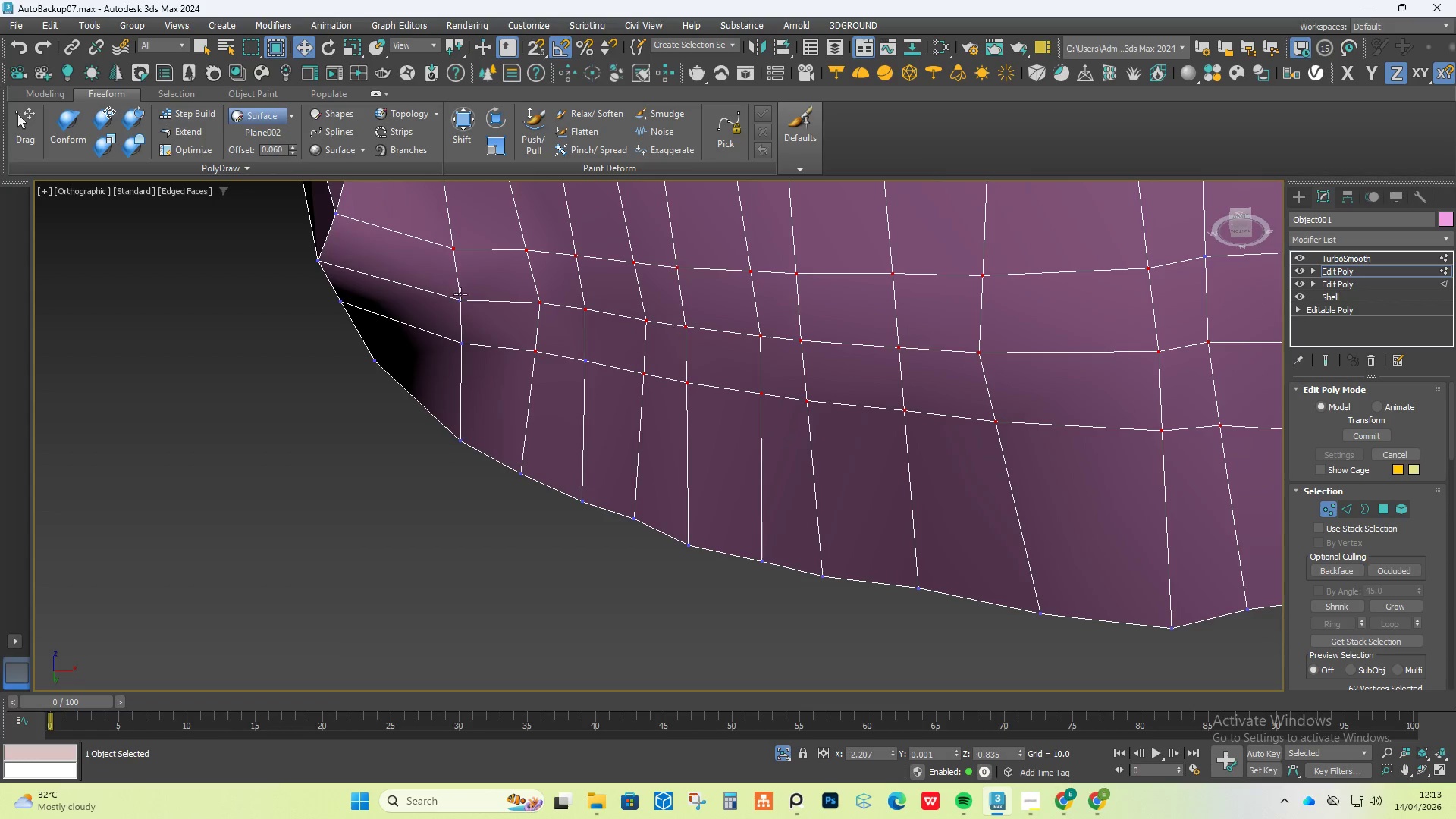 
scroll: coordinate [467, 255], scroll_direction: up, amount: 2.0
 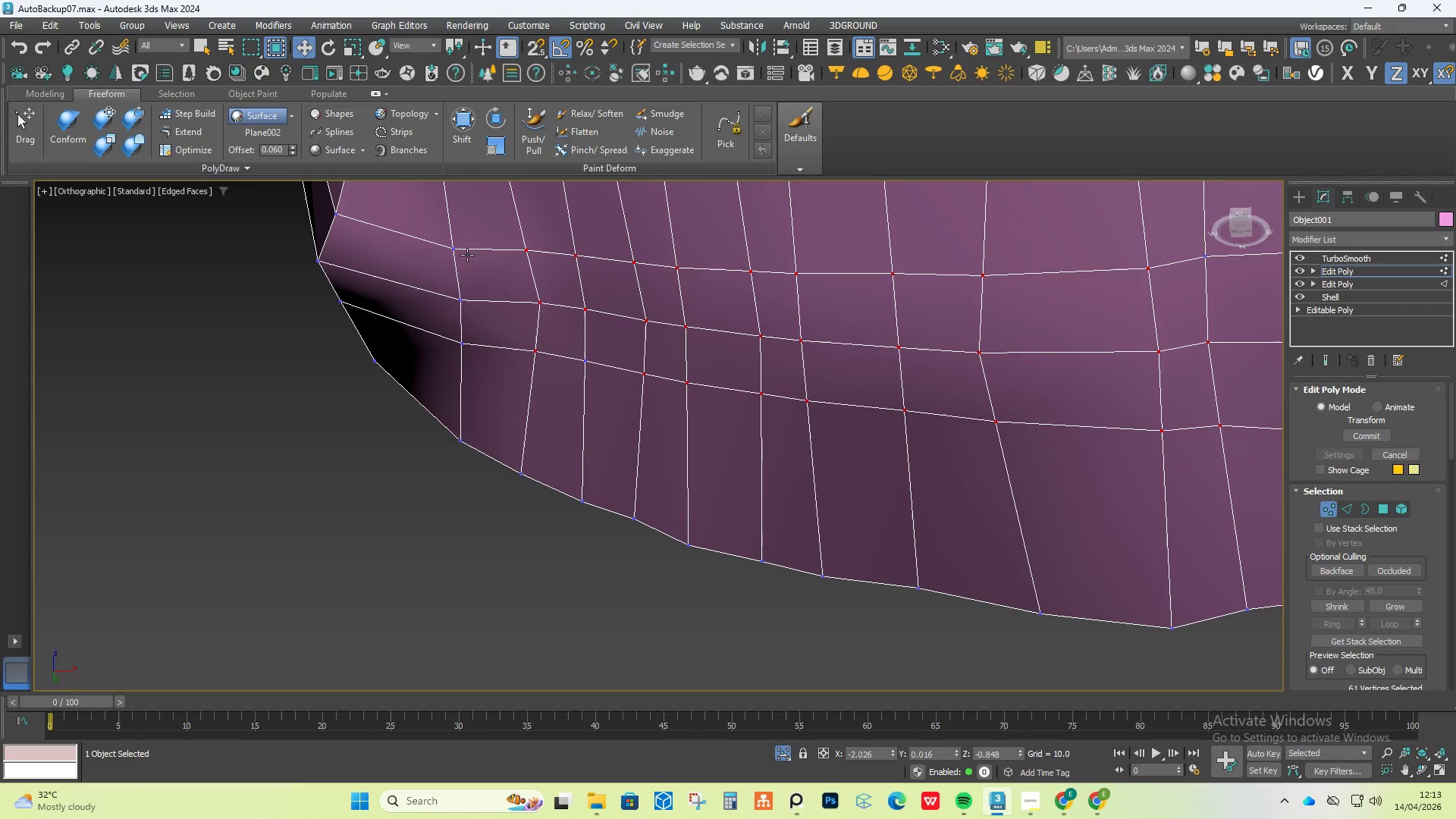 
left_click([465, 305])
 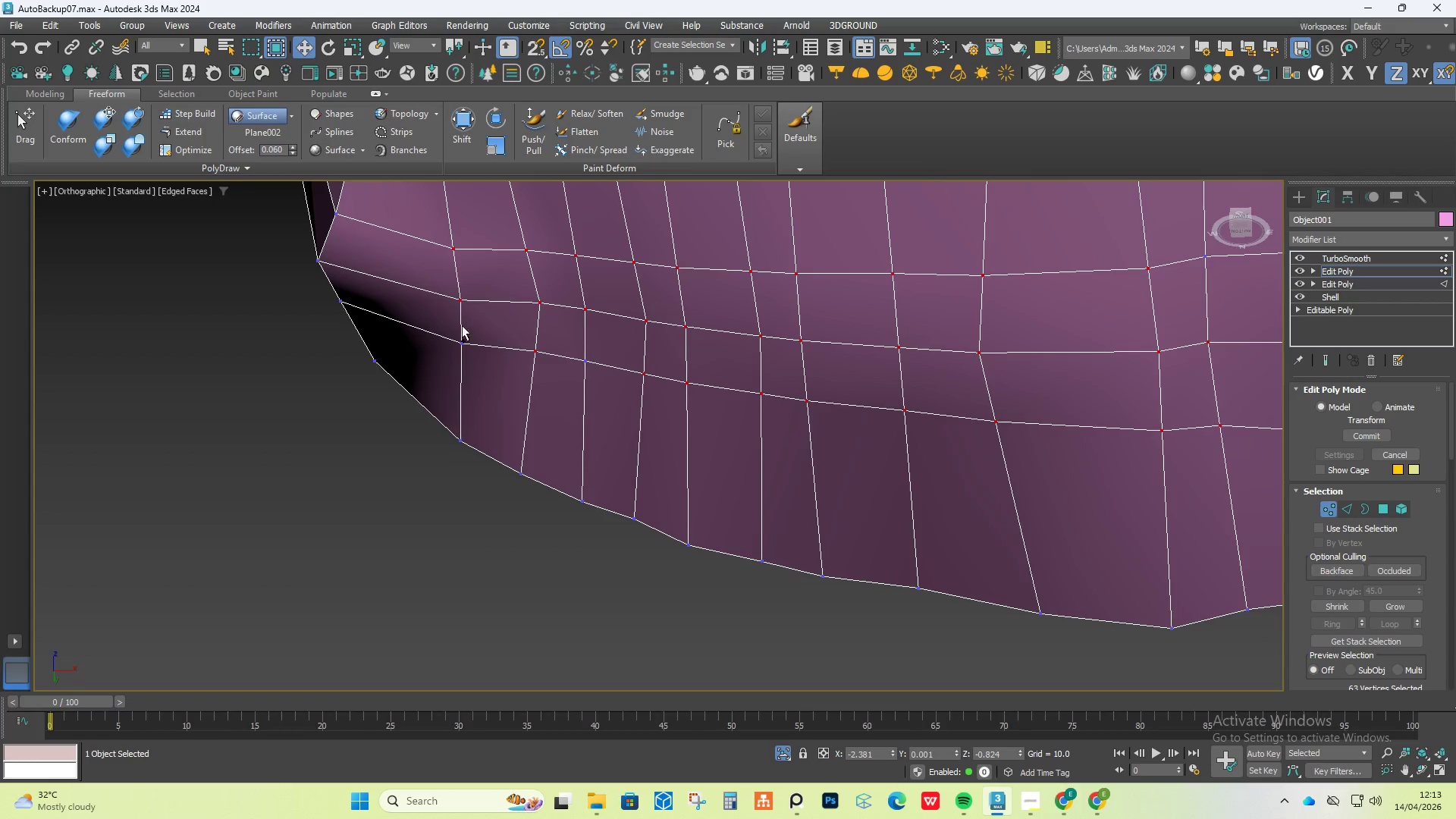 
double_click([462, 330])
 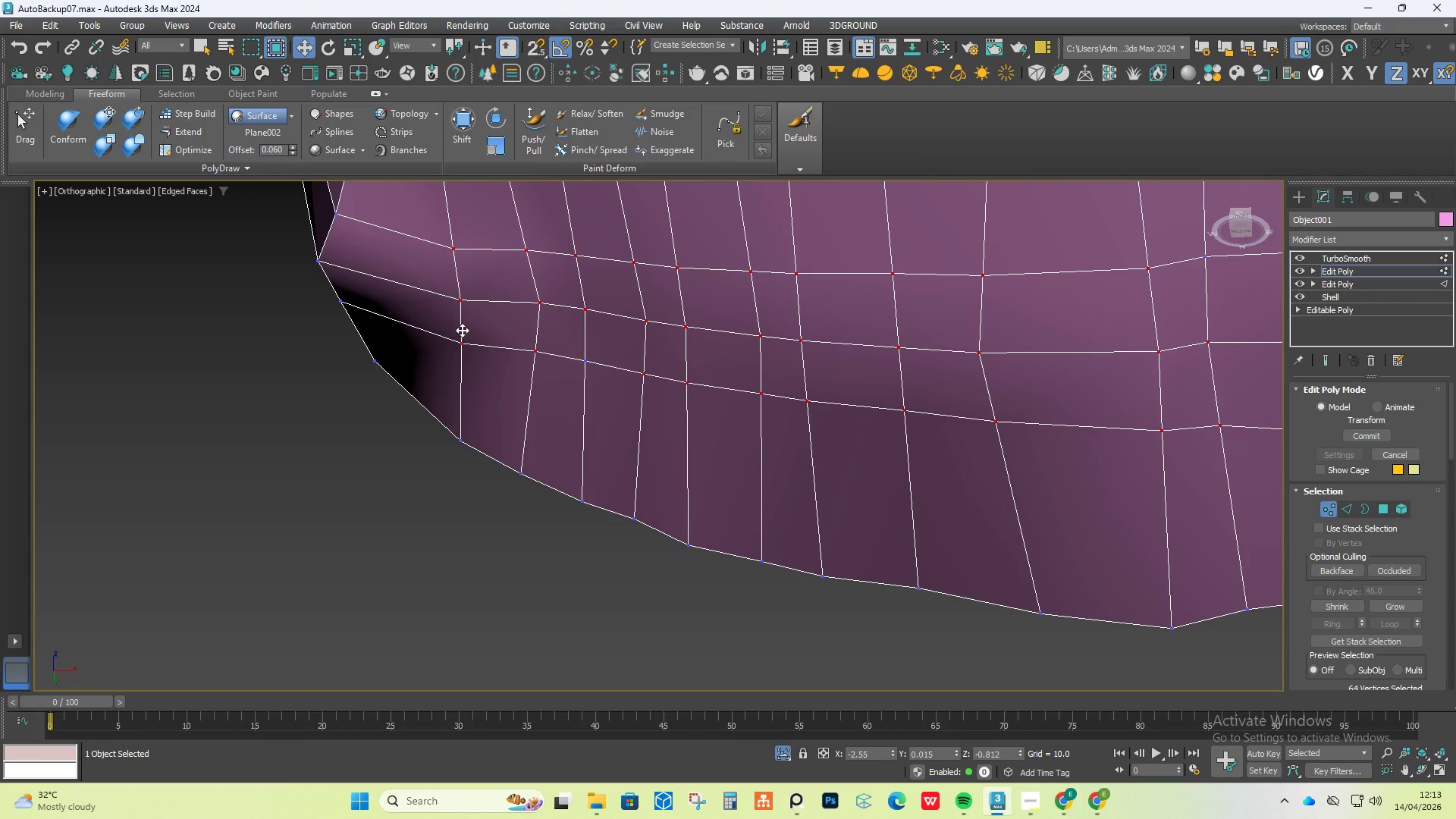 
key(Control+ControlLeft)
 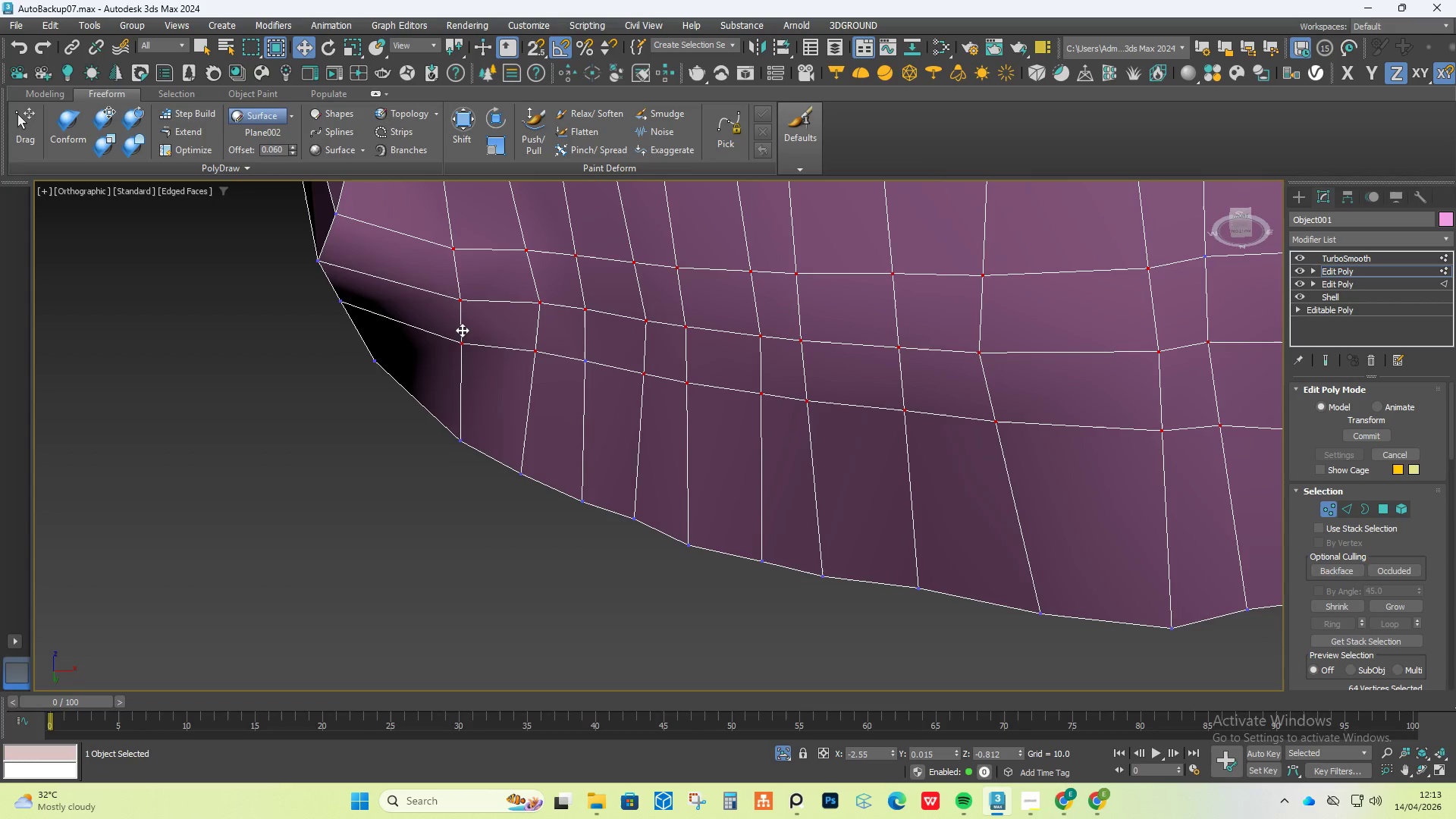 
key(Control+ControlLeft)
 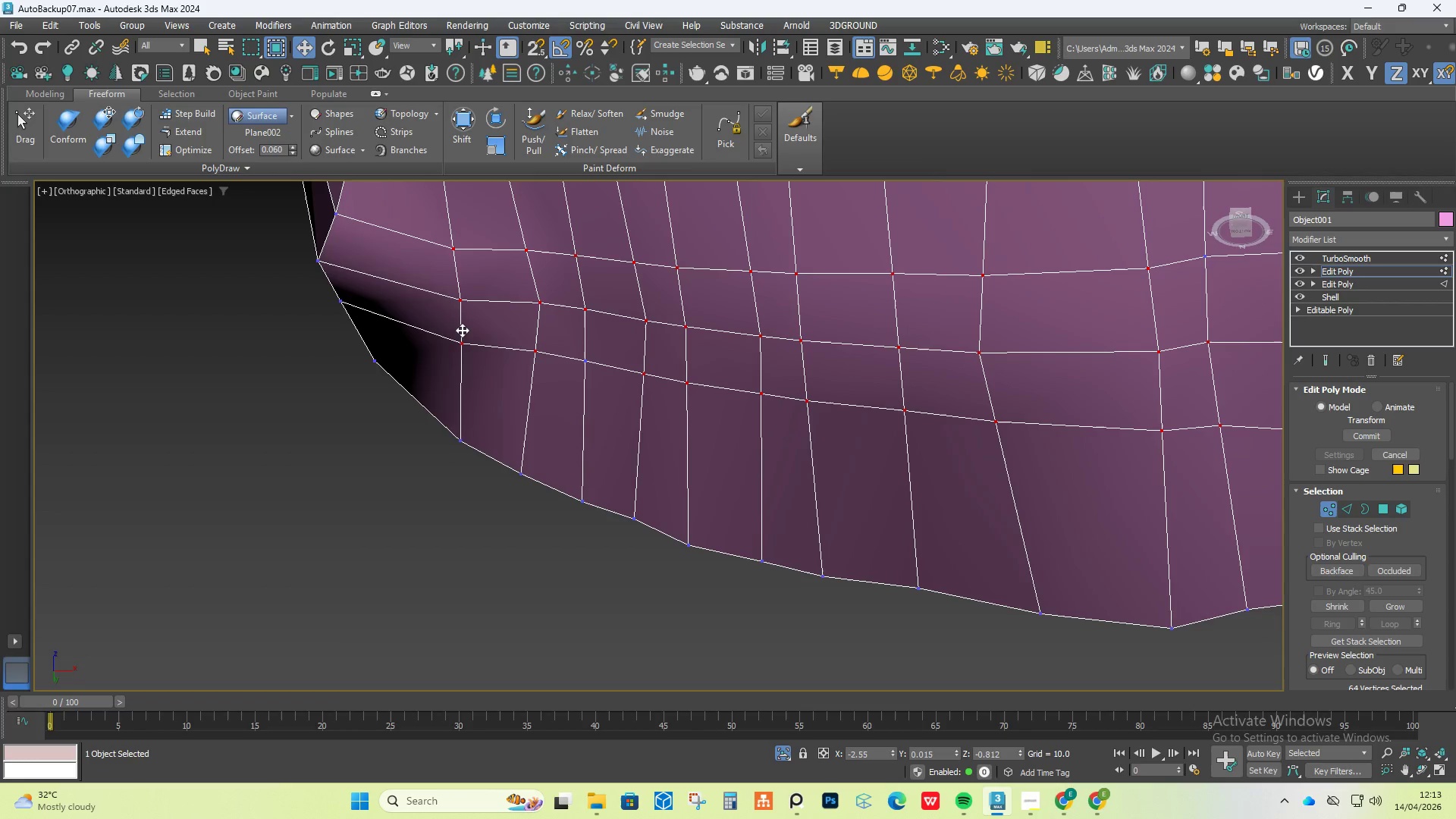 
key(Control+ControlLeft)
 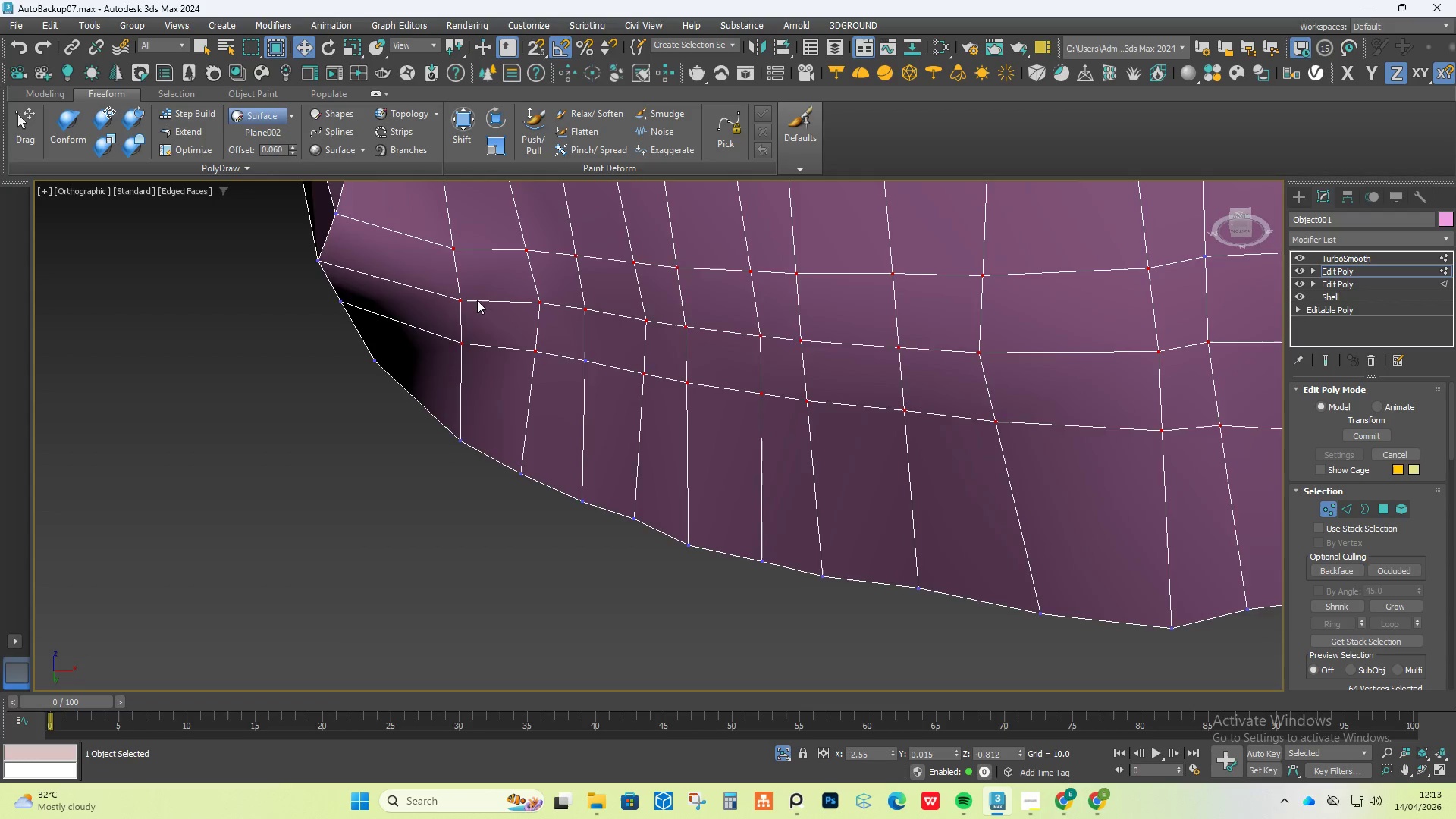 
hold_key(key=AltLeft, duration=0.44)
 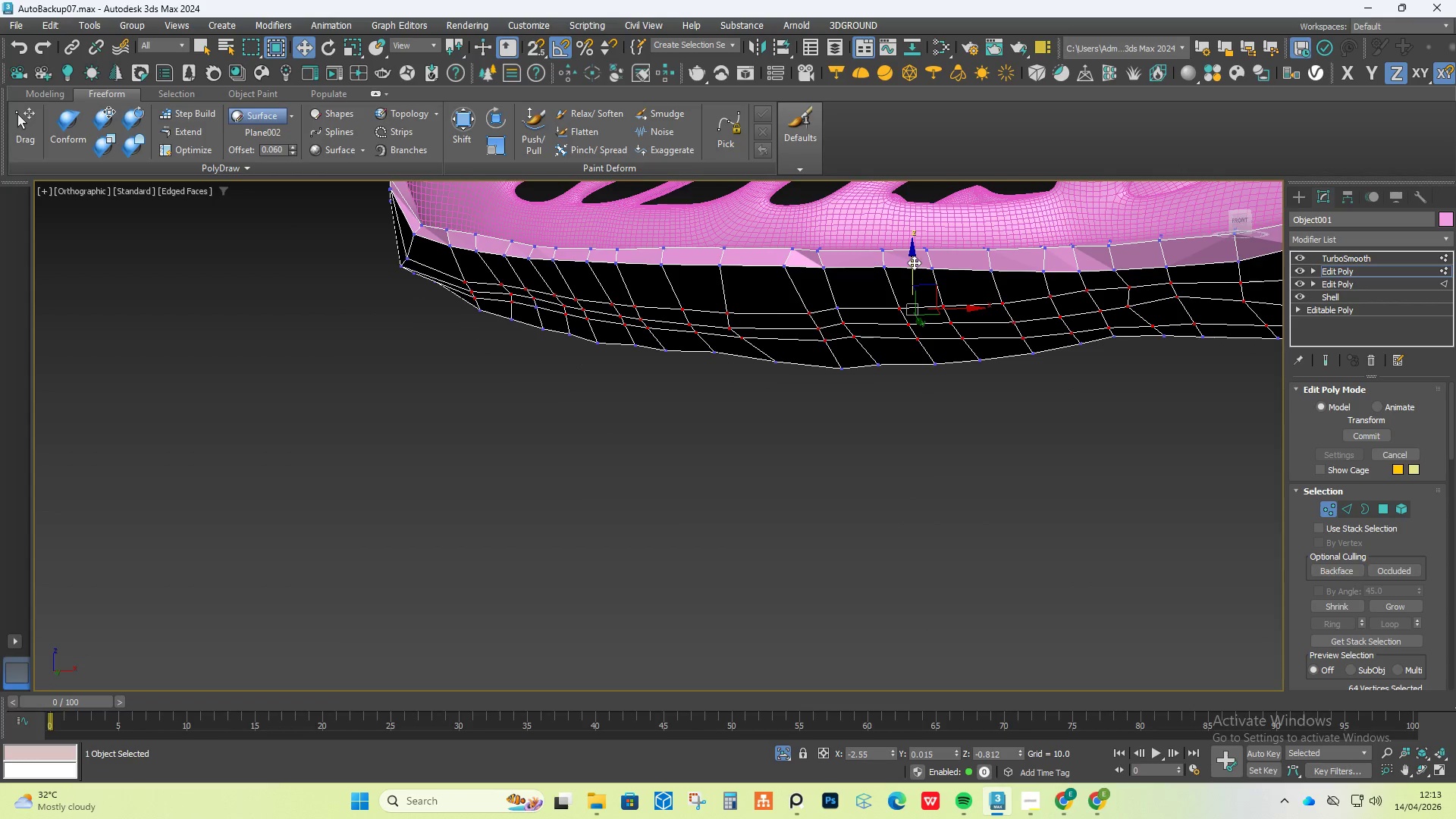 
scroll: coordinate [477, 300], scroll_direction: down, amount: 2.0
 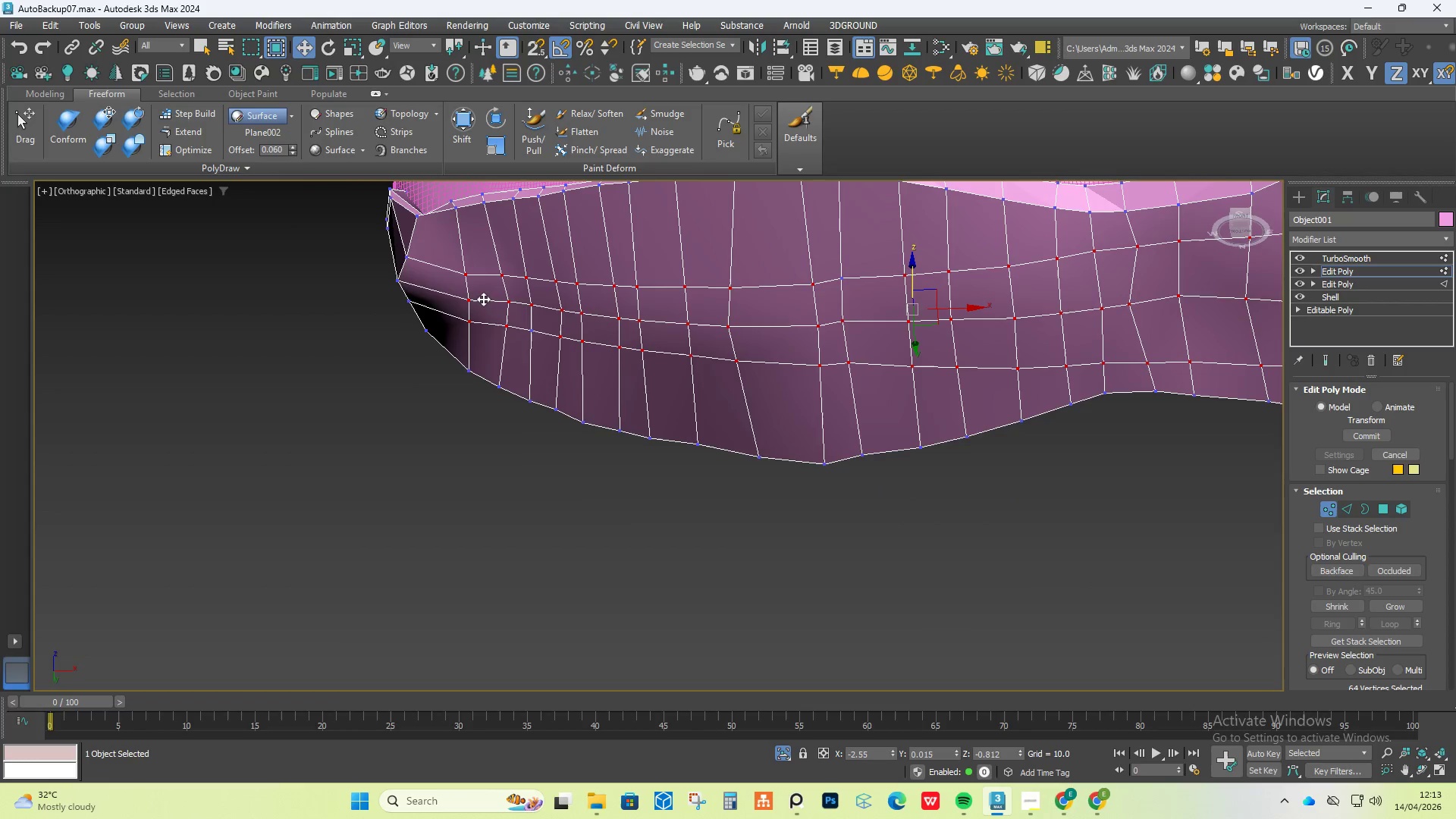 
left_click_drag(start_coordinate=[911, 263], to_coordinate=[907, 283])
 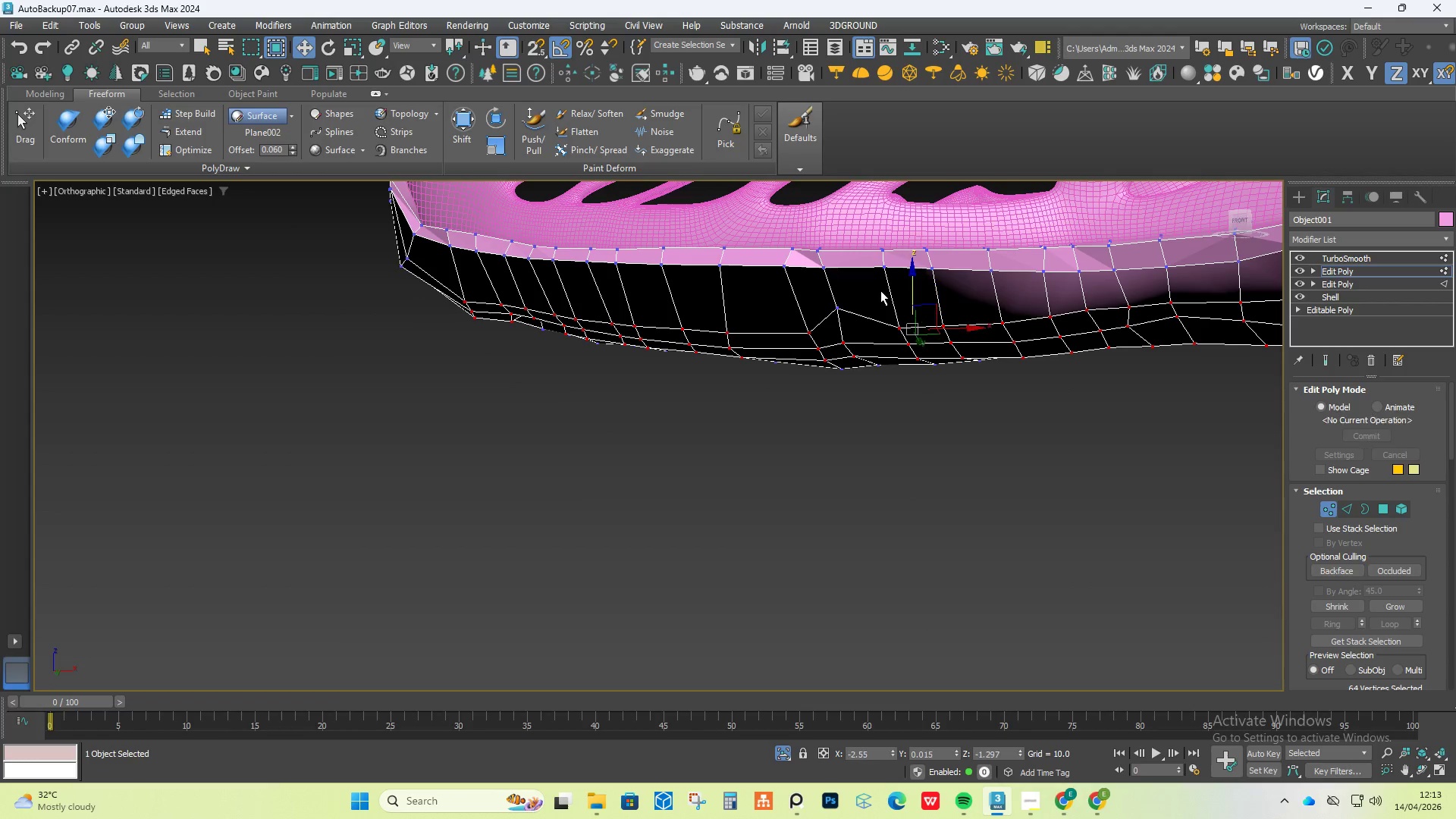 
hold_key(key=AltLeft, duration=1.09)
 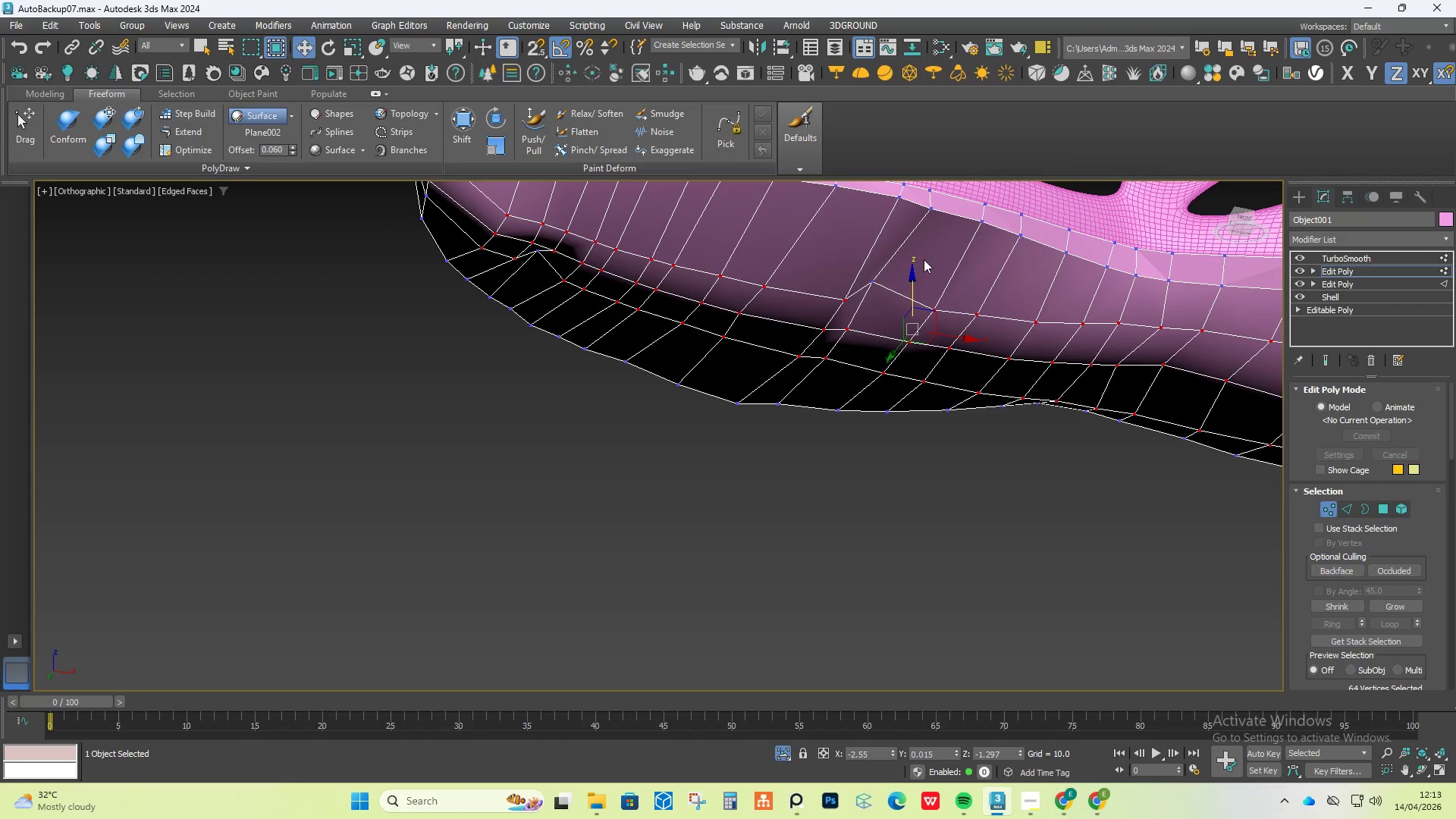 
key(Control+Z)
 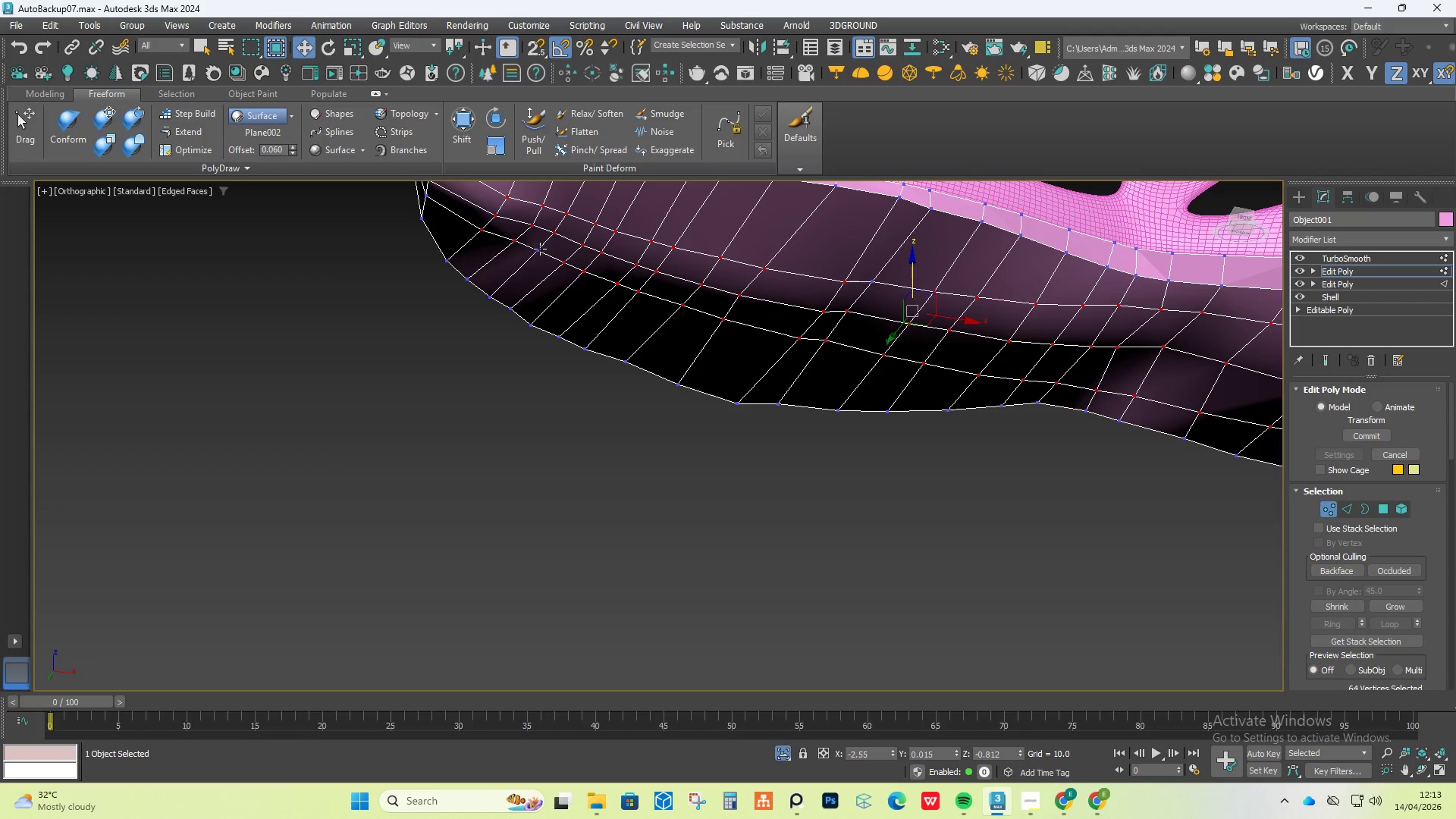 
left_click([540, 250])
 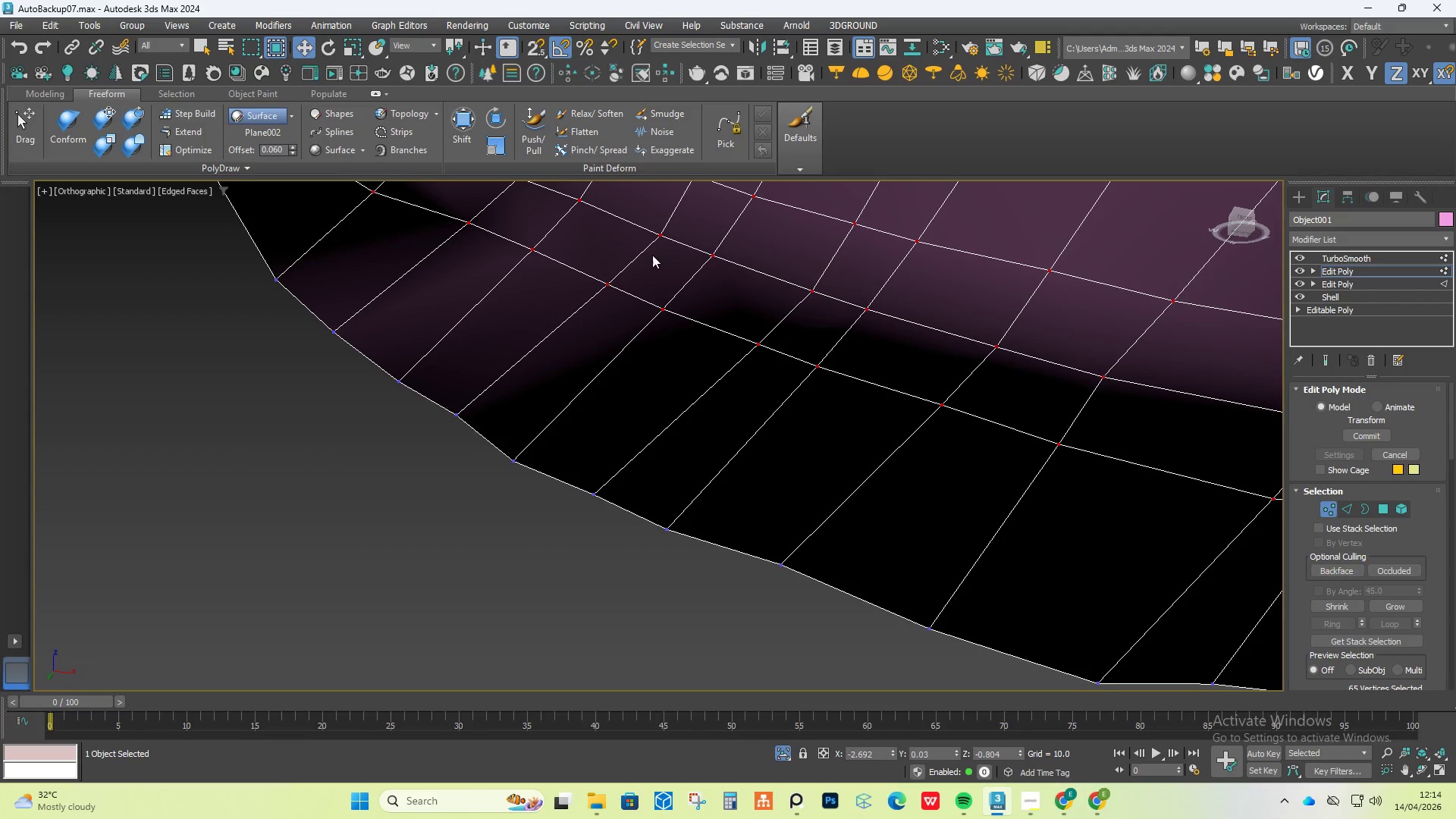 
scroll: coordinate [540, 250], scroll_direction: up, amount: 1.0
 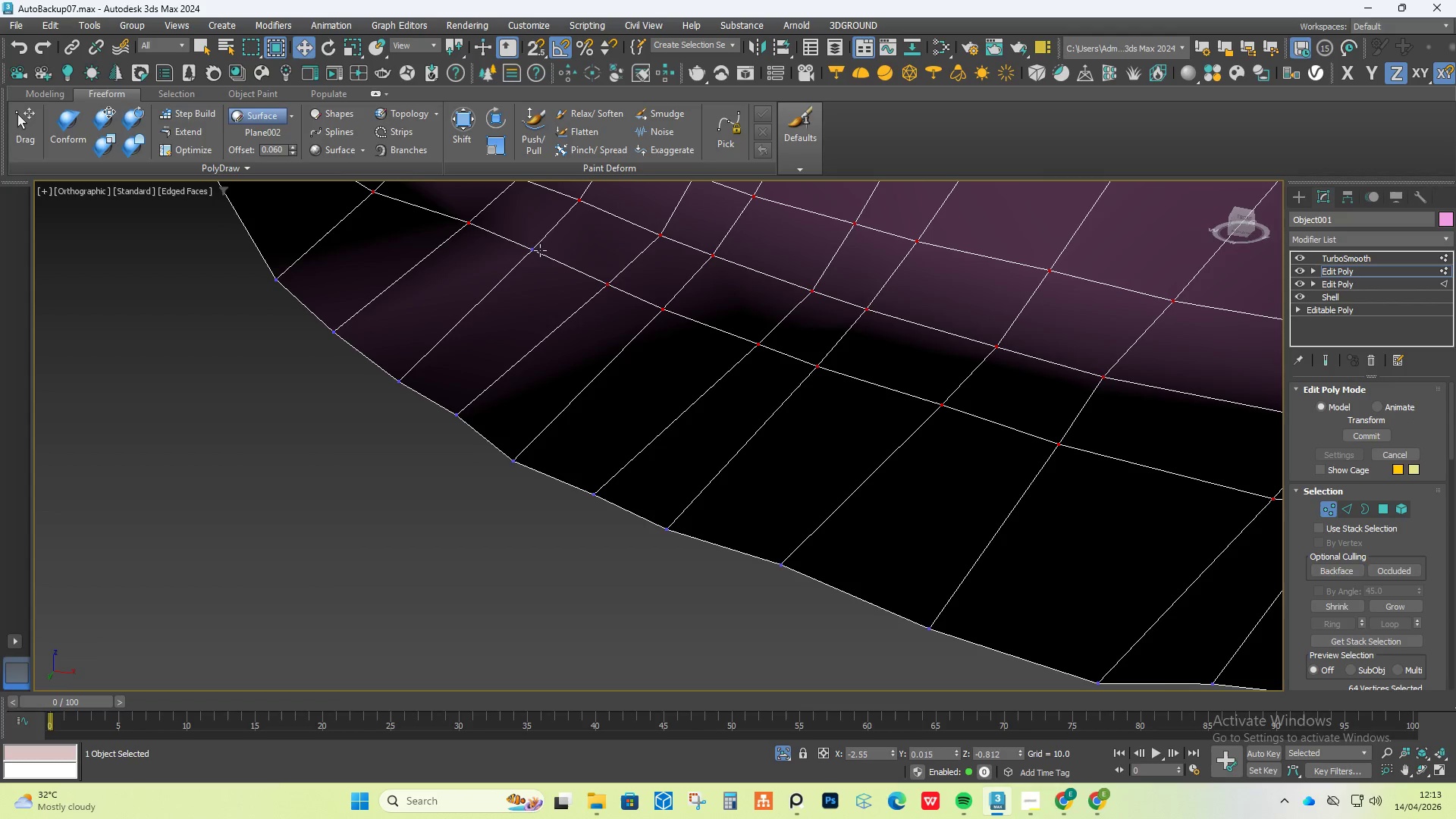 
hold_key(key=AltLeft, duration=0.41)
 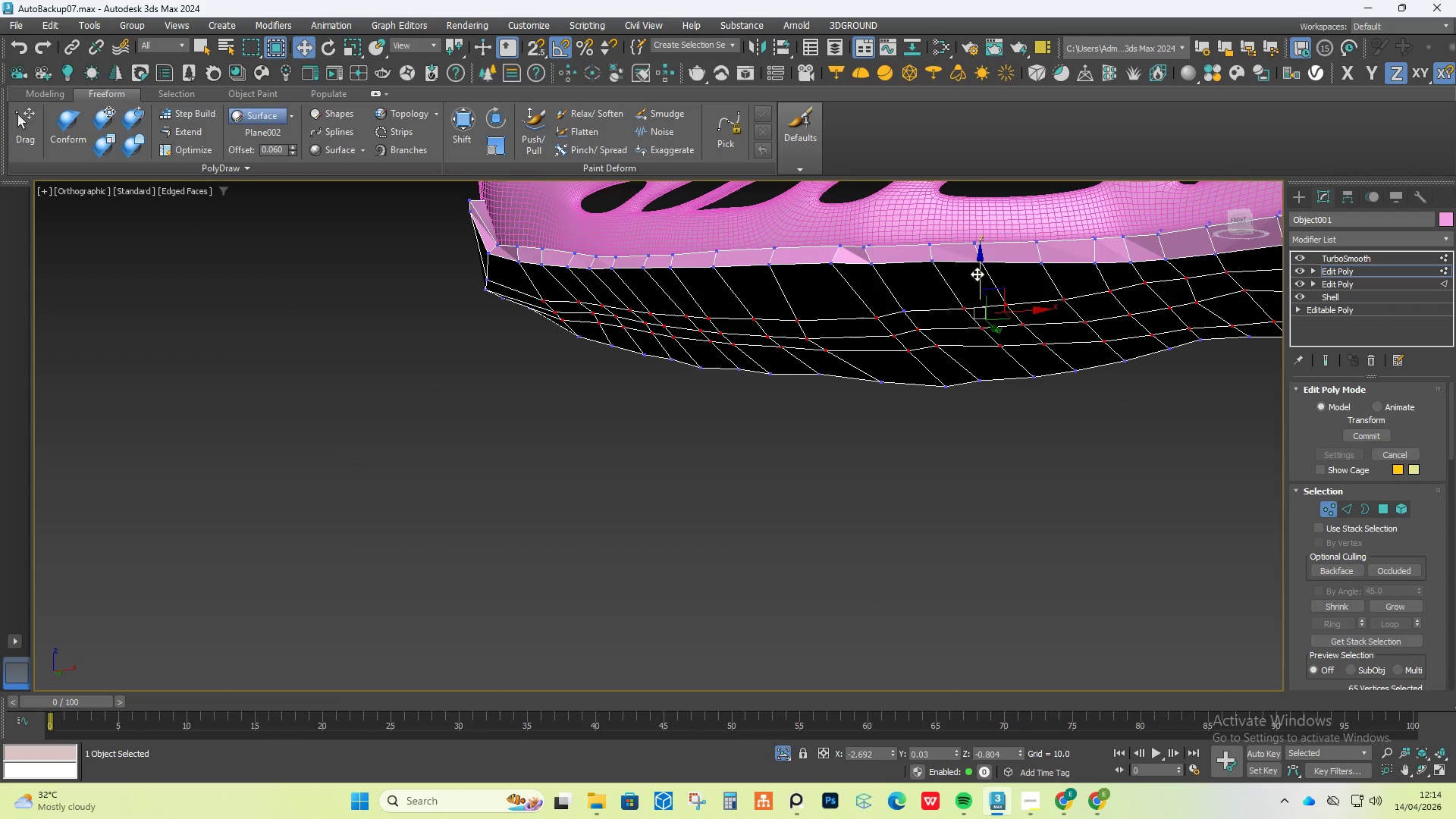 
scroll: coordinate [653, 256], scroll_direction: down, amount: 3.0
 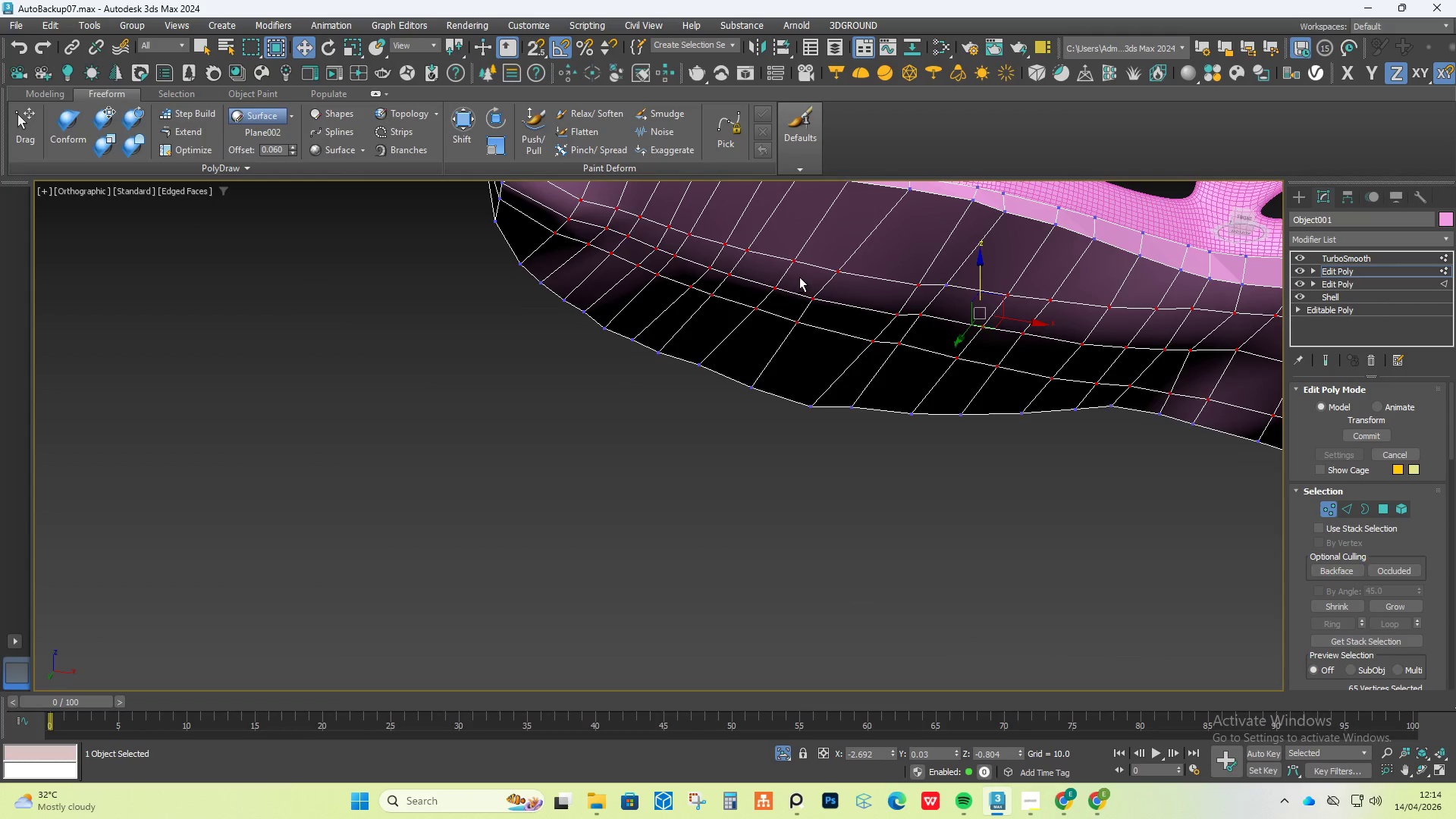 
left_click_drag(start_coordinate=[981, 272], to_coordinate=[976, 287])
 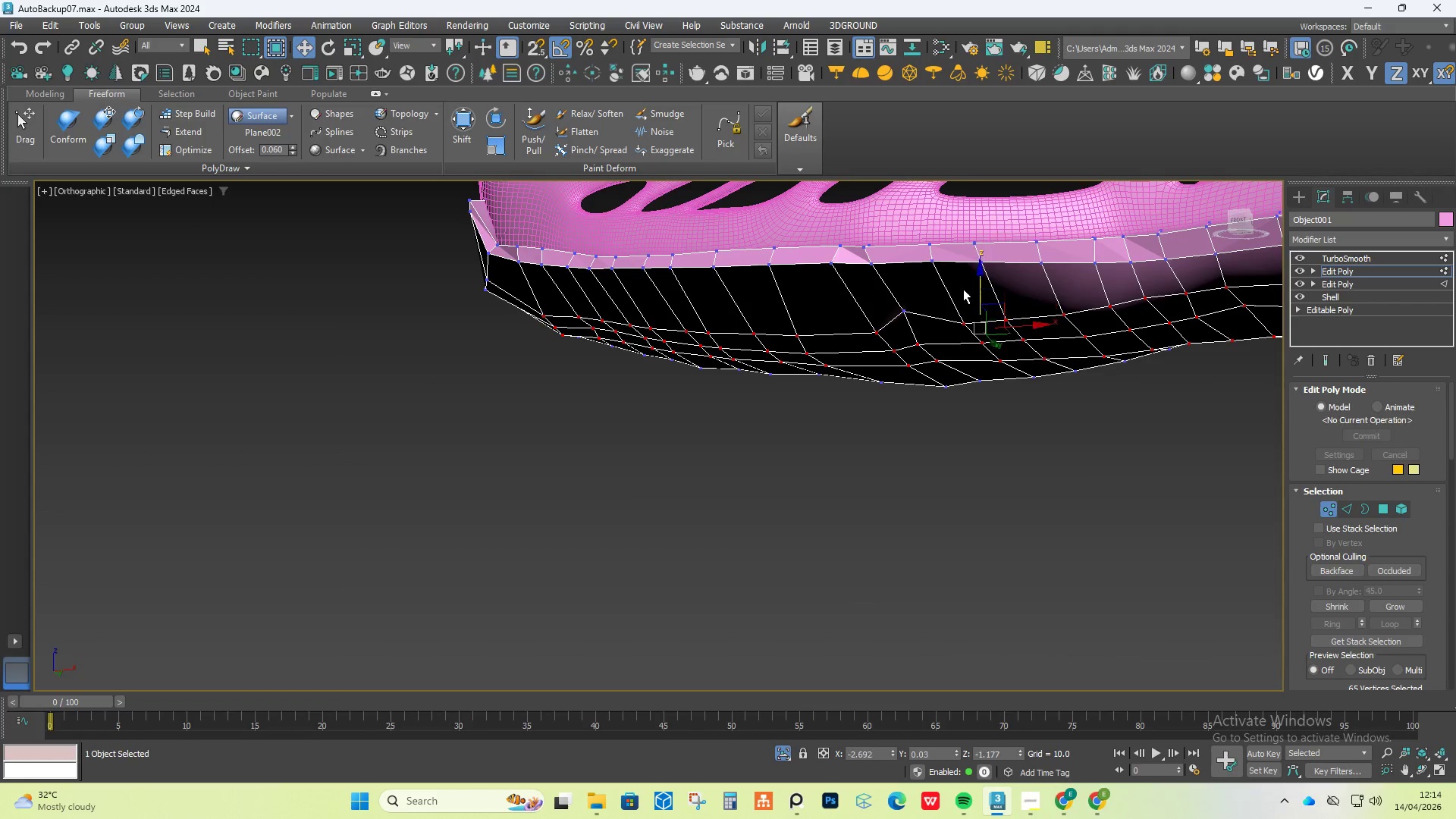 
hold_key(key=AltLeft, duration=0.36)
 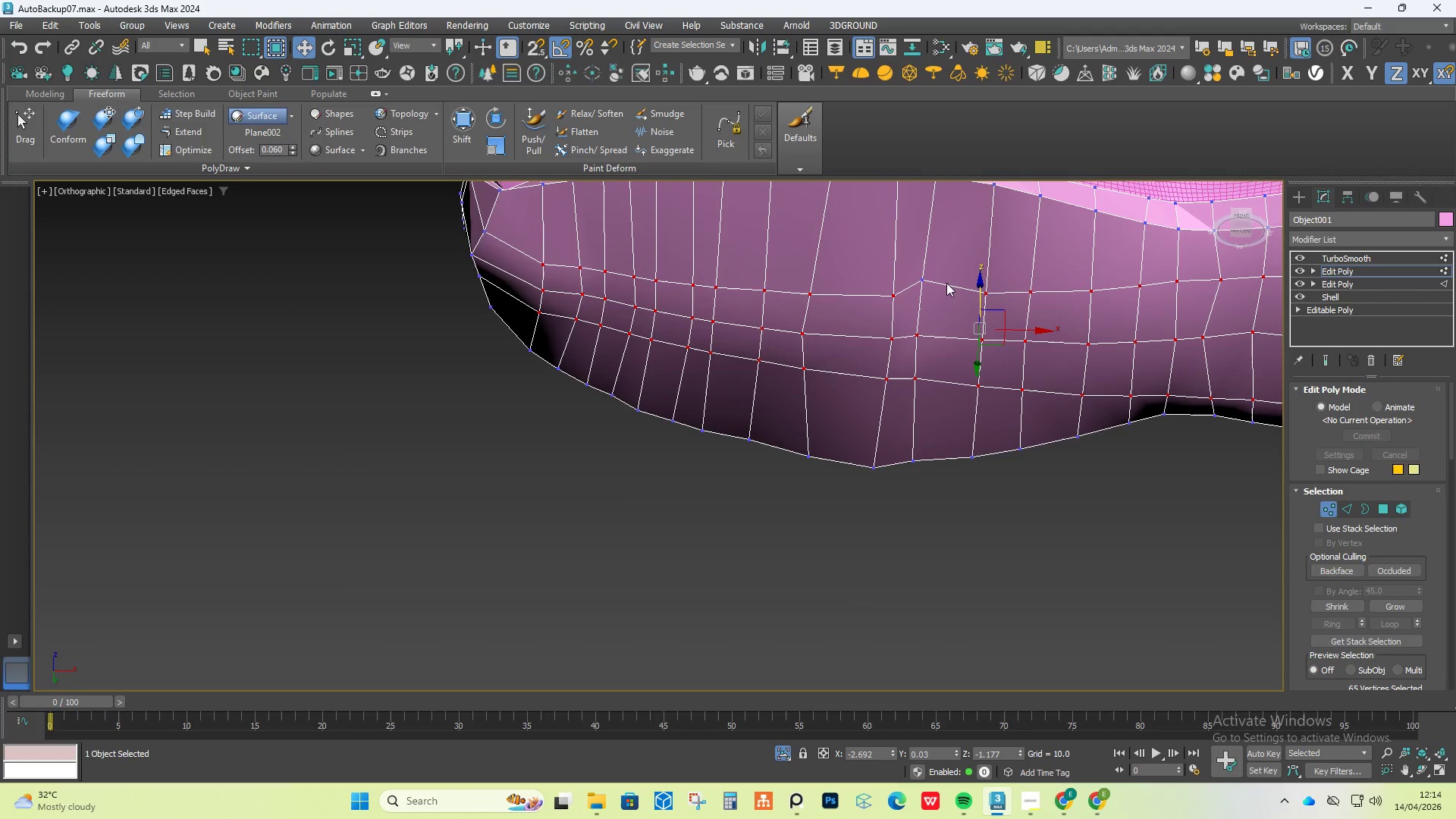 
key(Control+Z)
 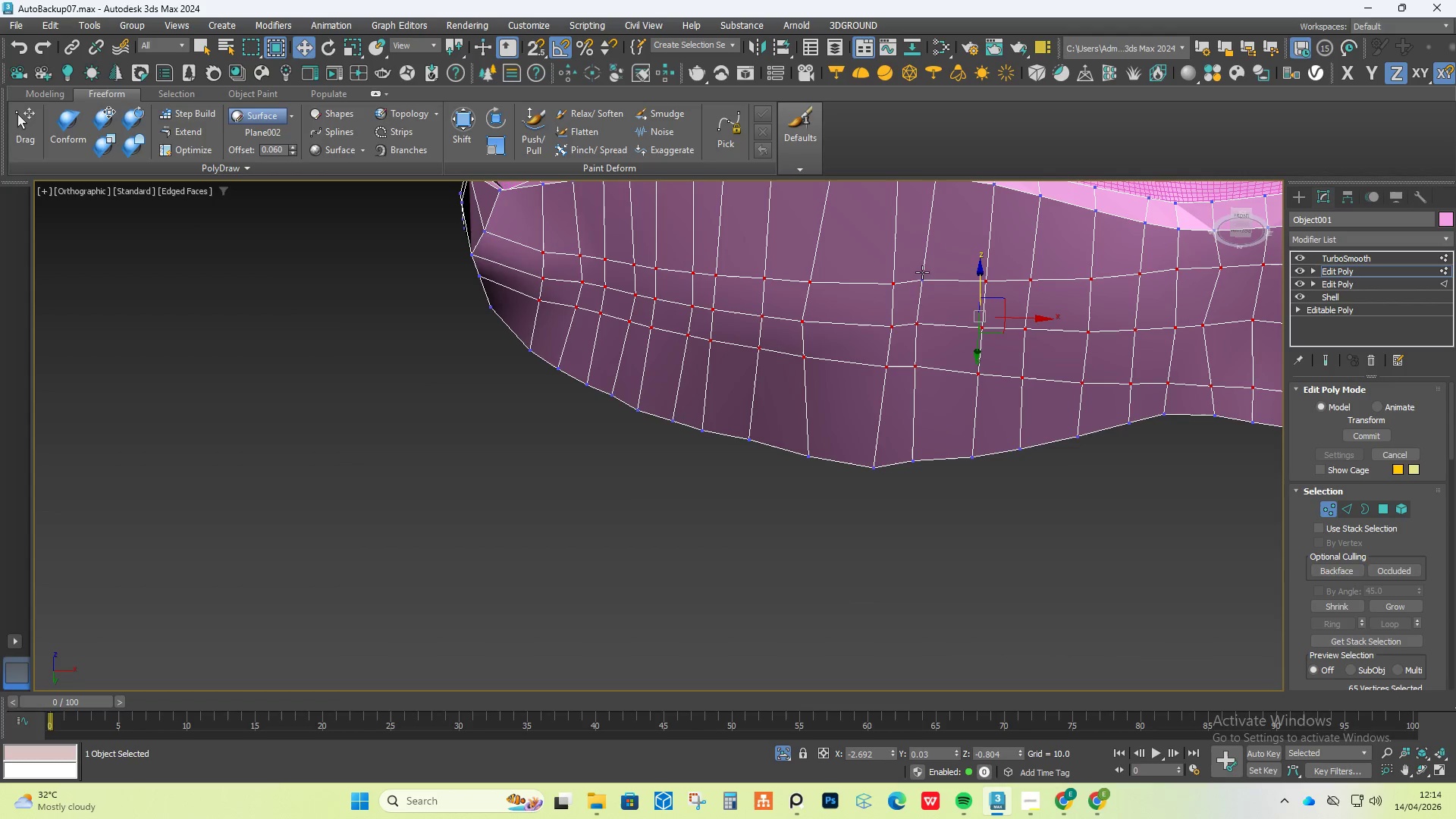 
left_click([922, 280])
 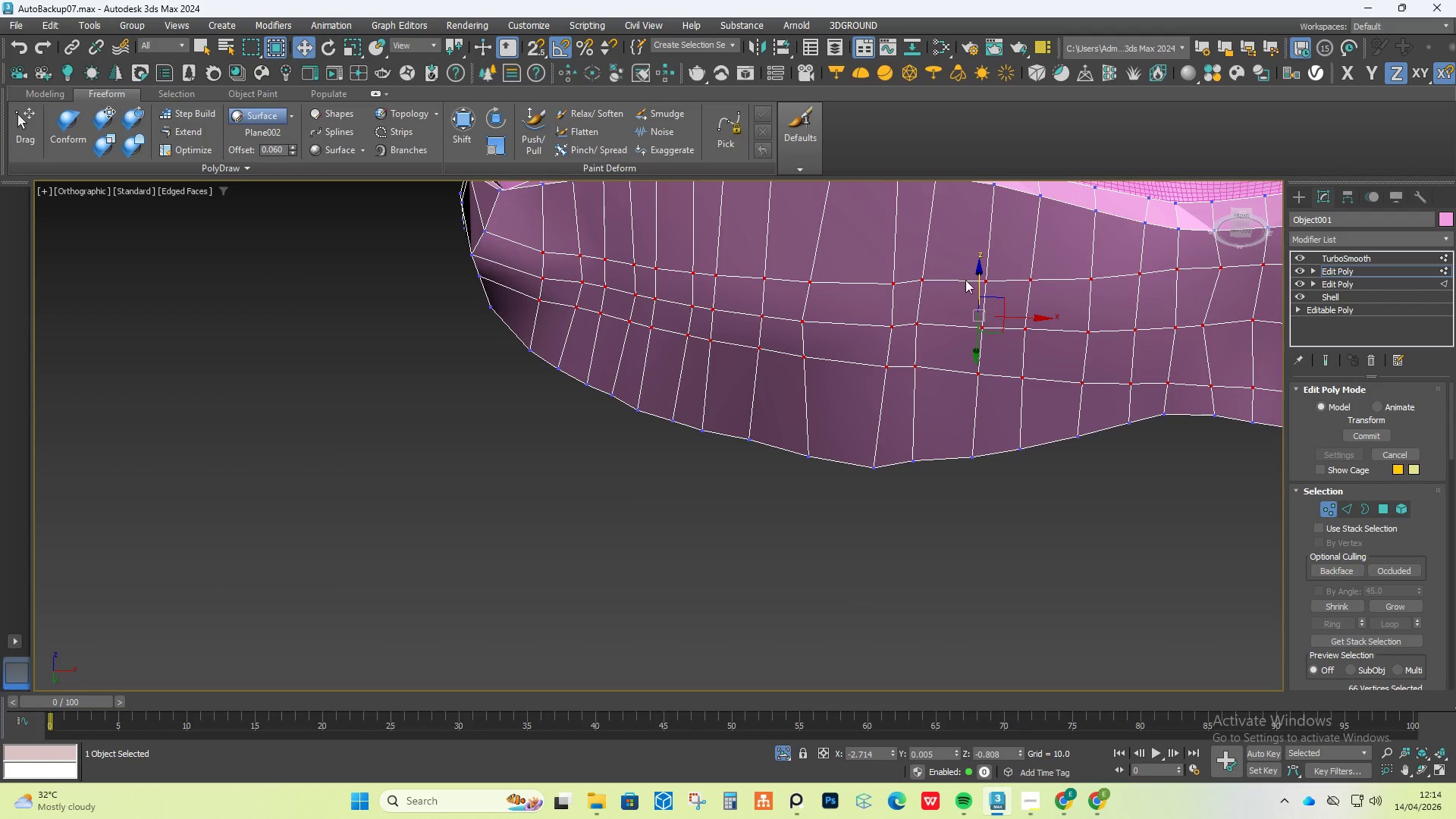 
hold_key(key=AltLeft, duration=0.45)
 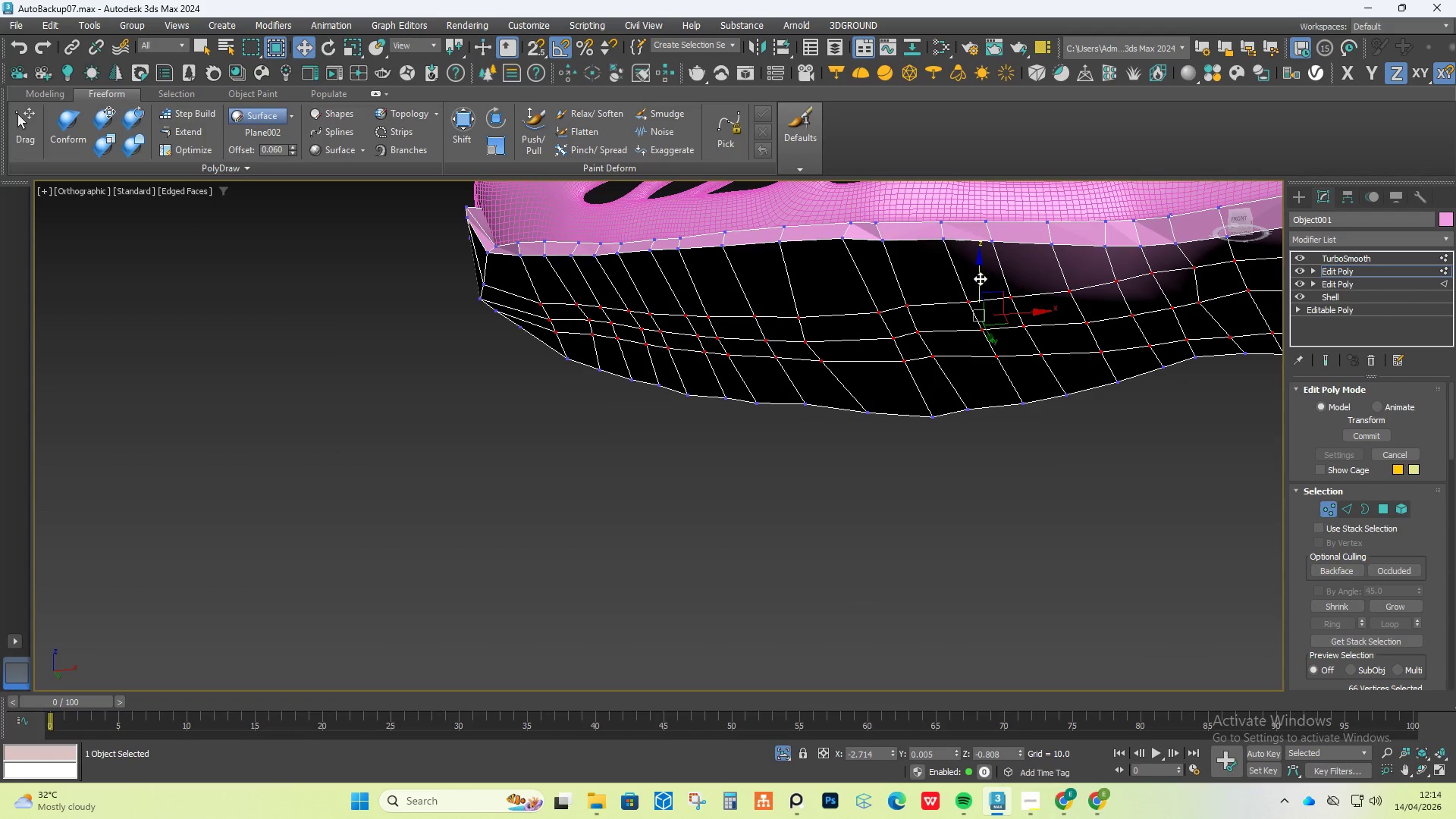 
left_click_drag(start_coordinate=[980, 278], to_coordinate=[976, 291])
 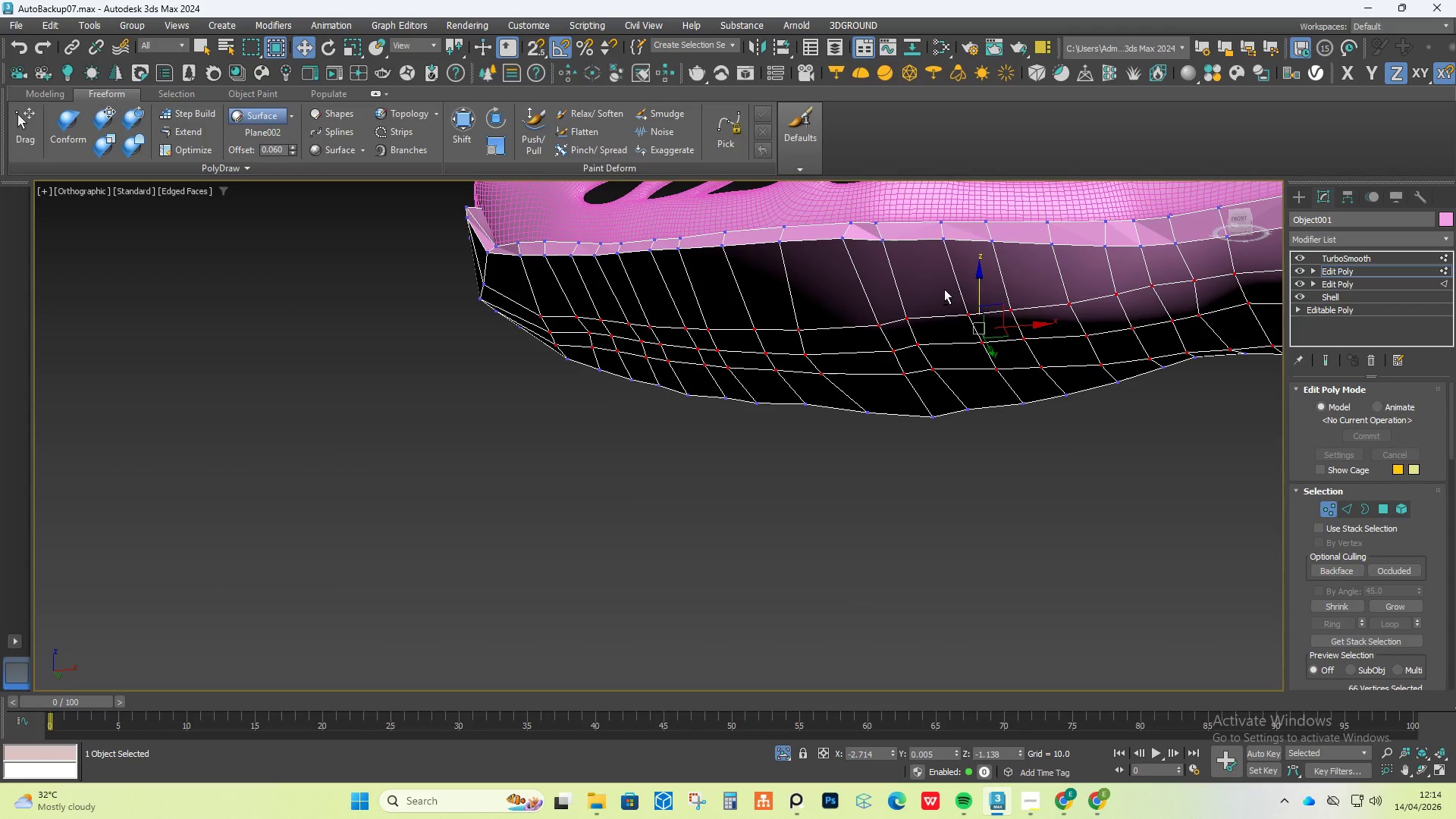 
hold_key(key=AltLeft, duration=1.5)
 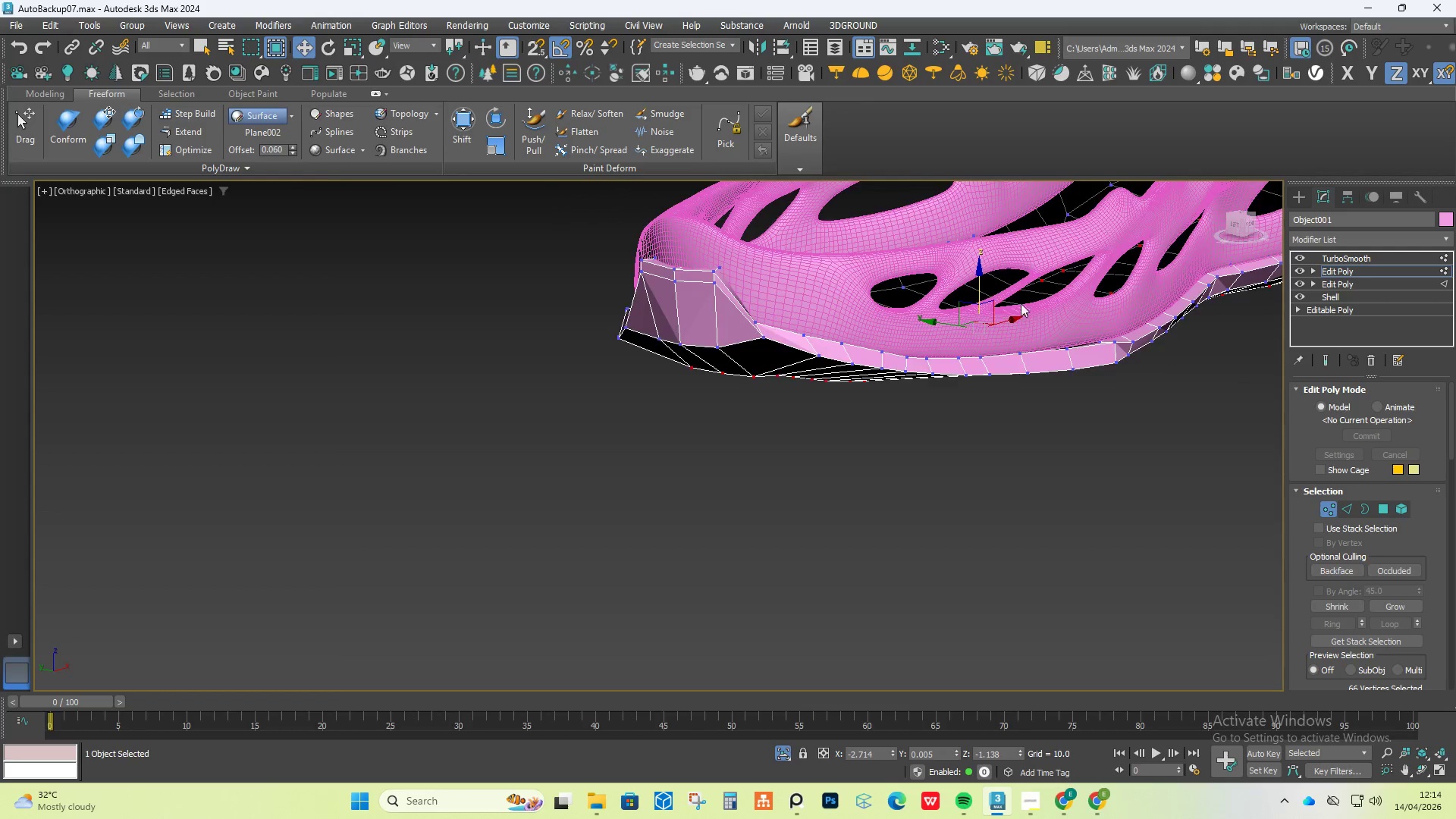 
key(Alt+AltLeft)
 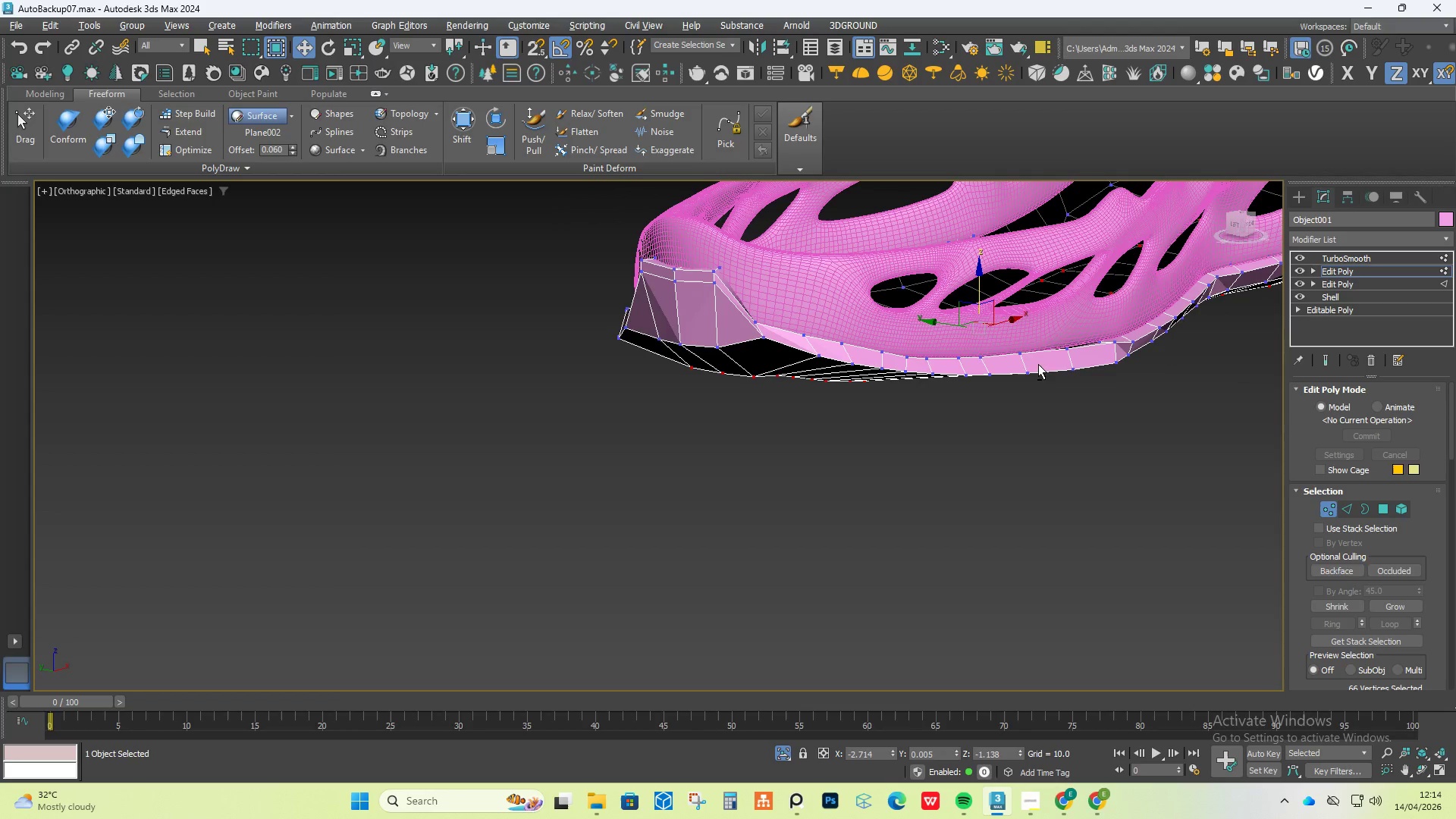 
key(Alt+AltLeft)
 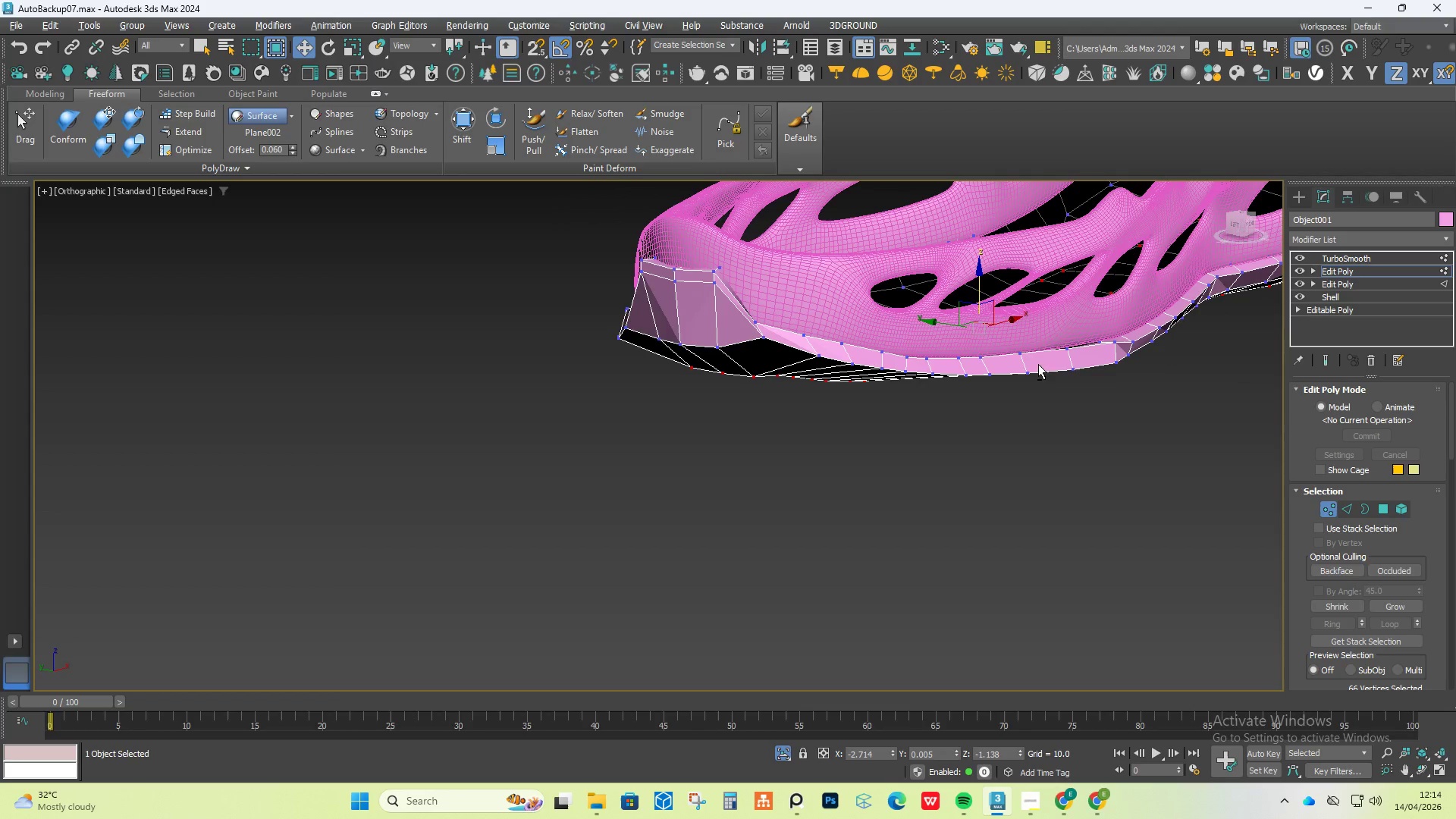 
key(Alt+AltLeft)
 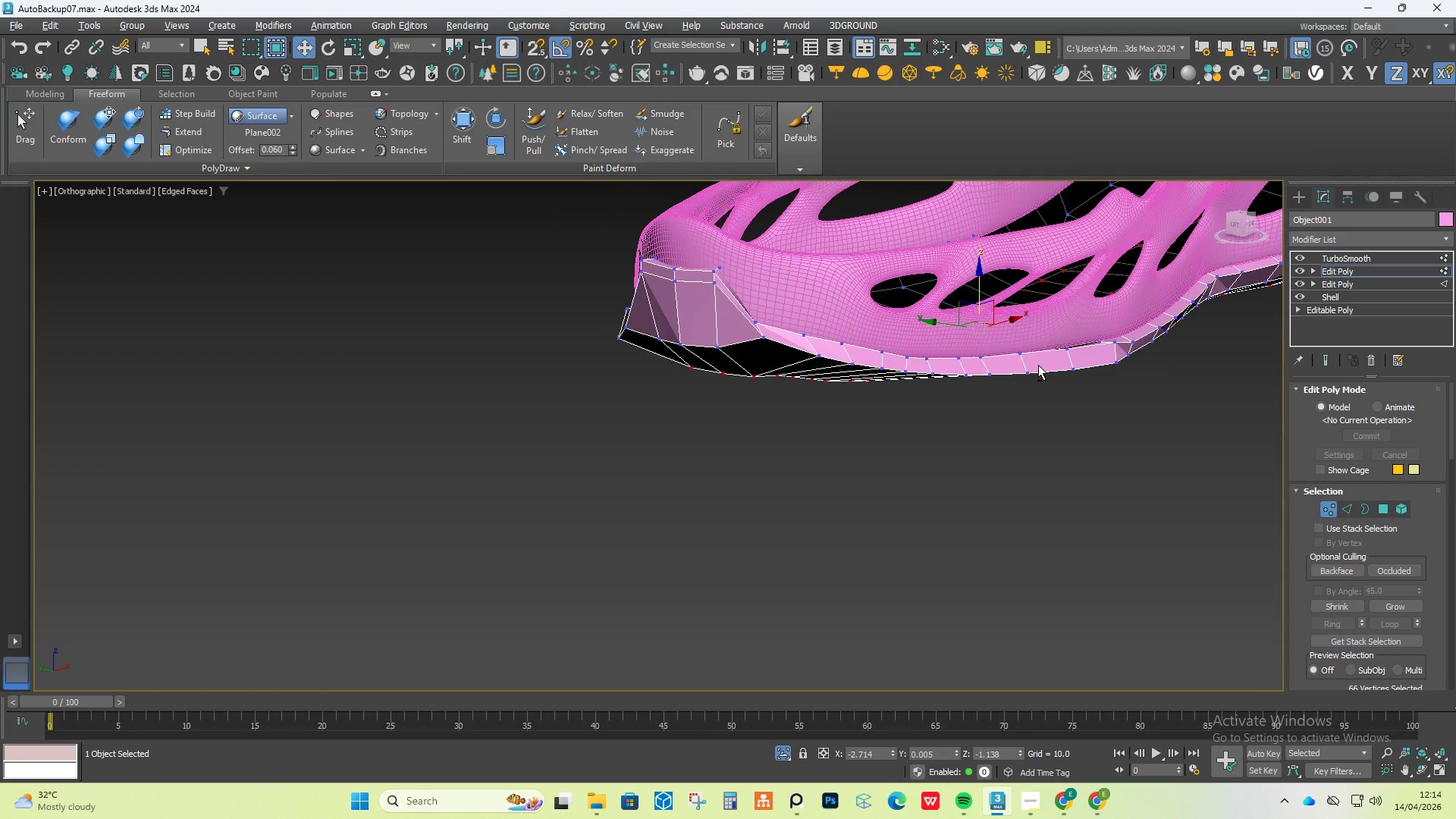 
key(Alt+AltLeft)
 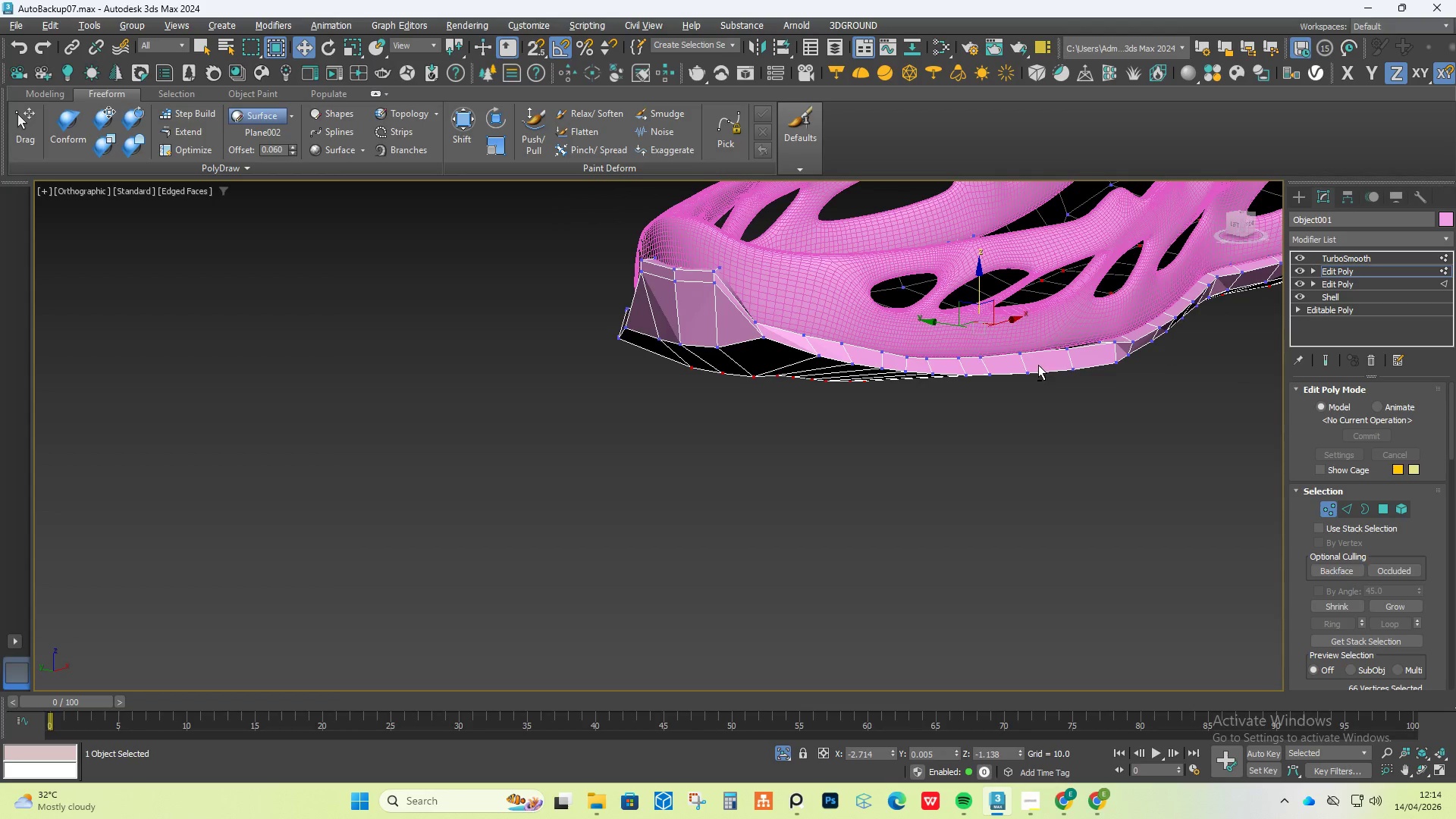 
key(Alt+AltLeft)
 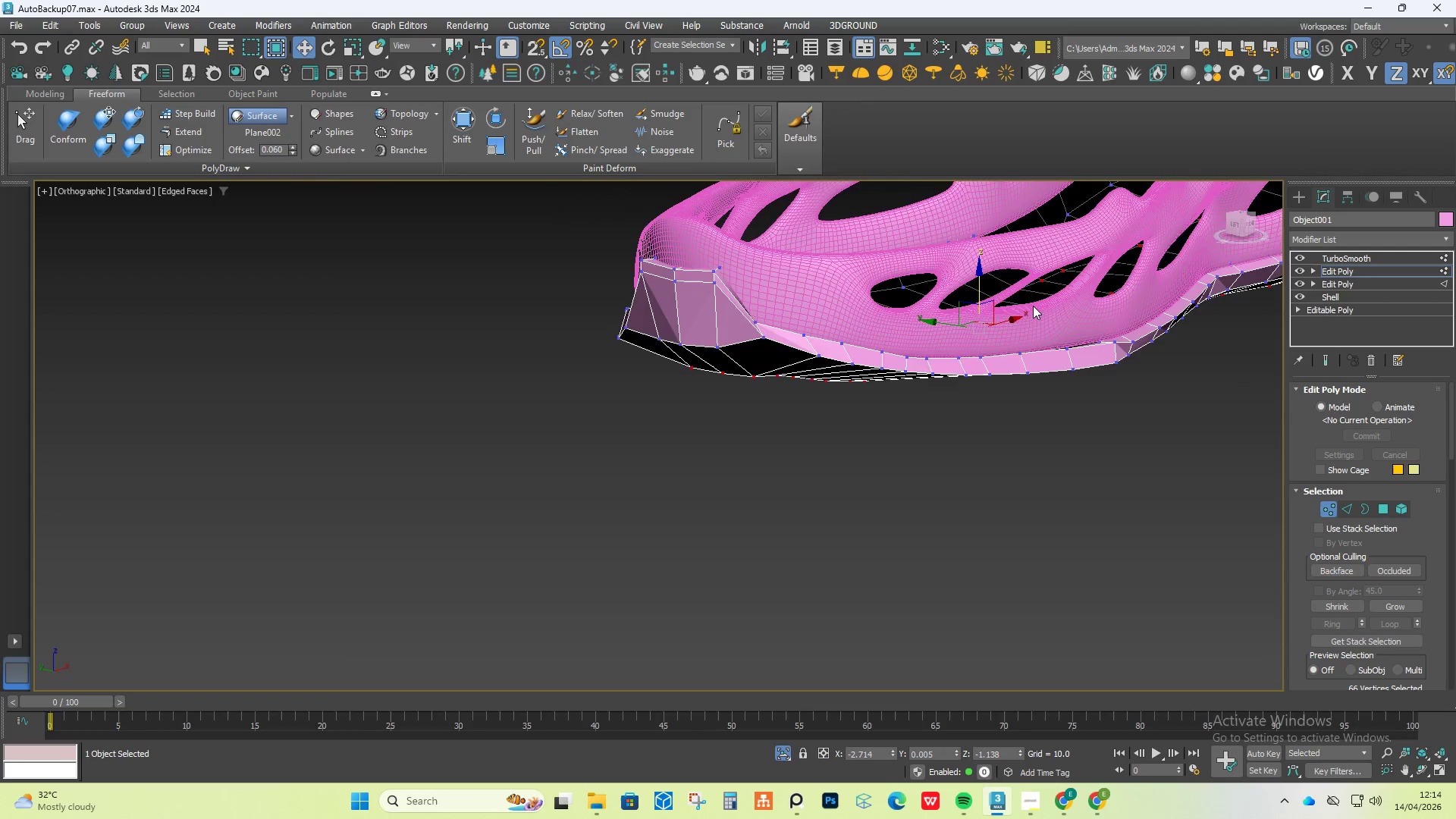 
hold_key(key=AltLeft, duration=1.52)
 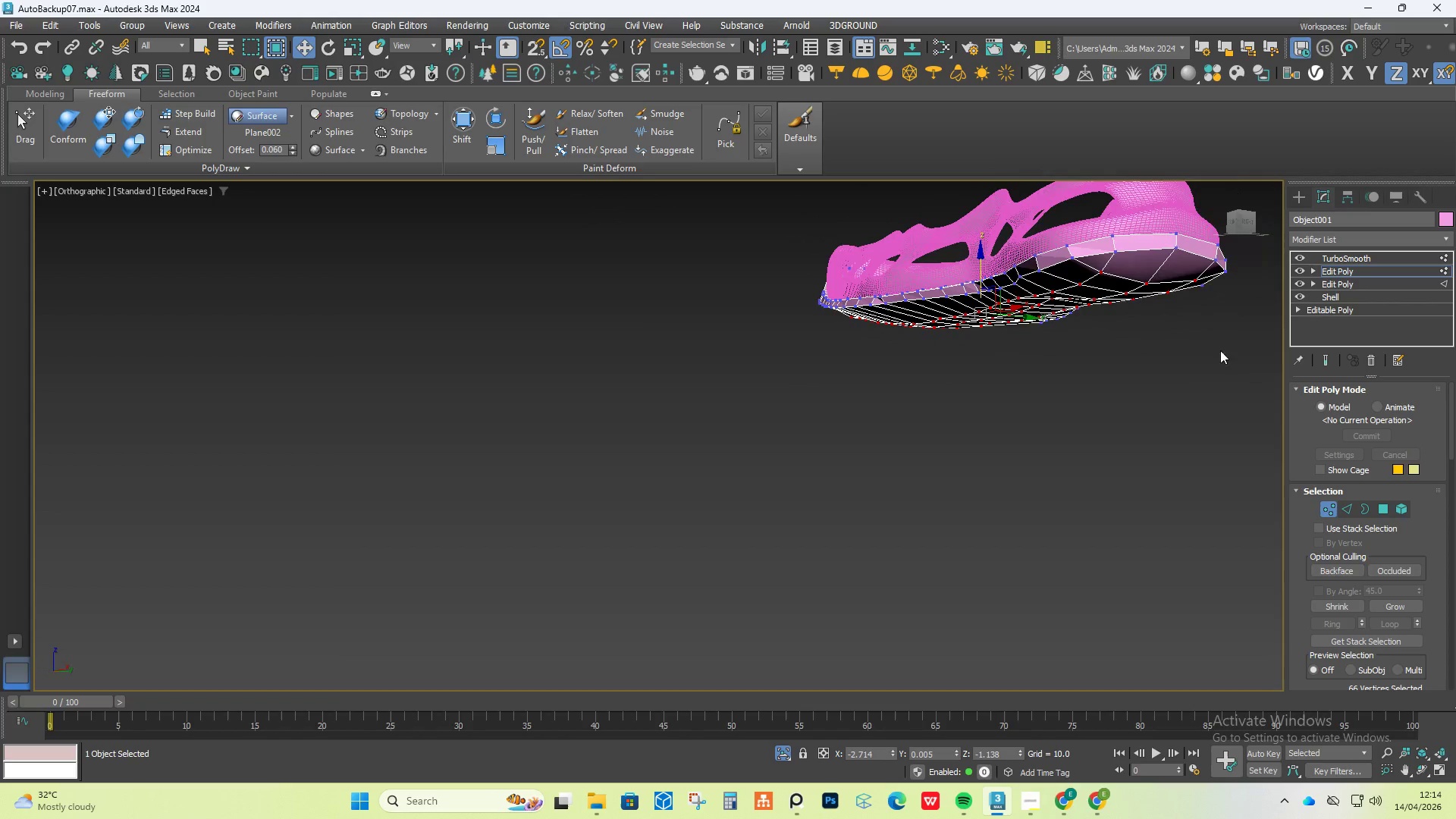 
scroll: coordinate [1008, 303], scroll_direction: down, amount: 2.0
 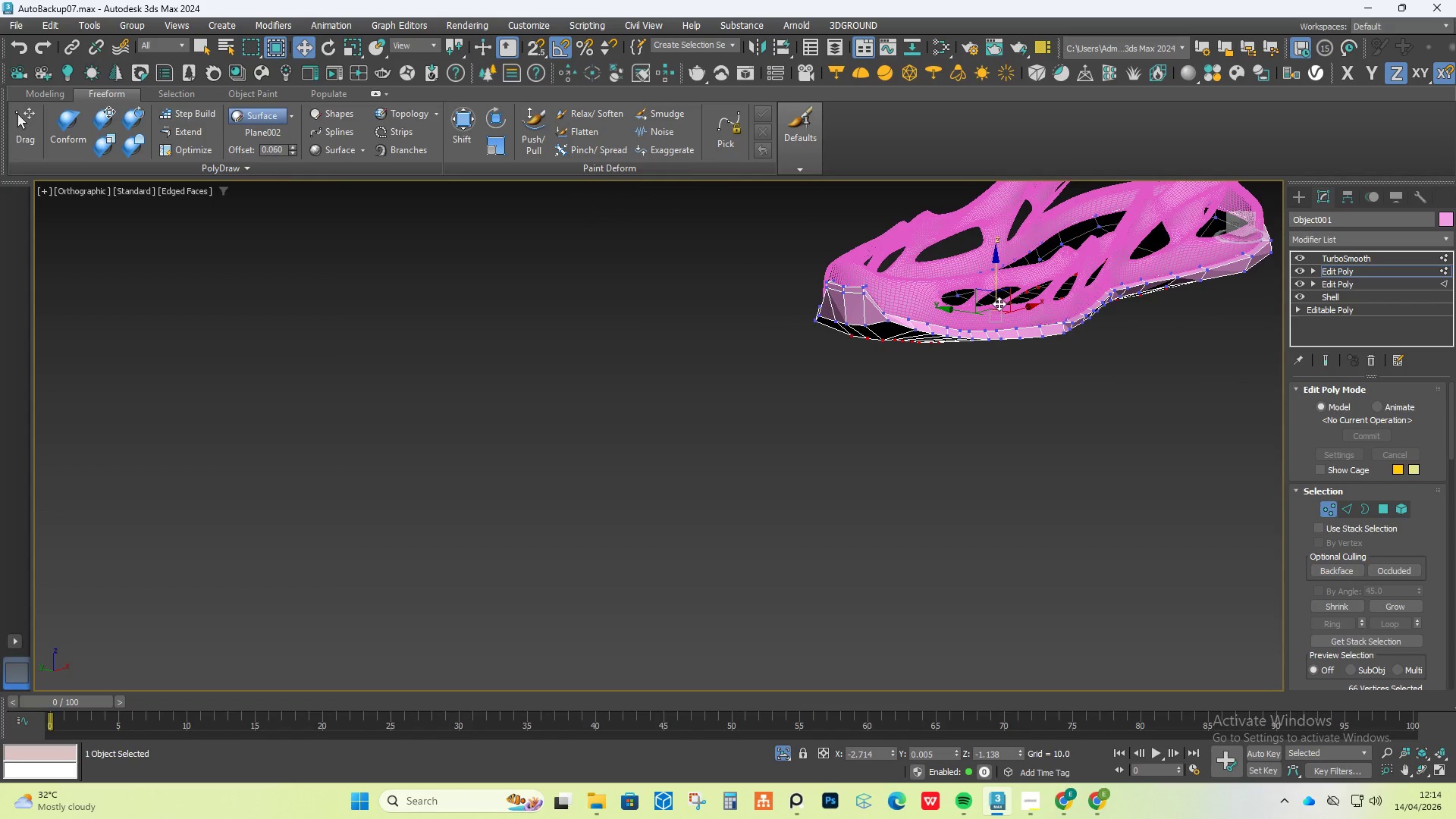 
hold_key(key=AltLeft, duration=0.44)
scroll: coordinate [856, 287], scroll_direction: down, amount: 1.0
 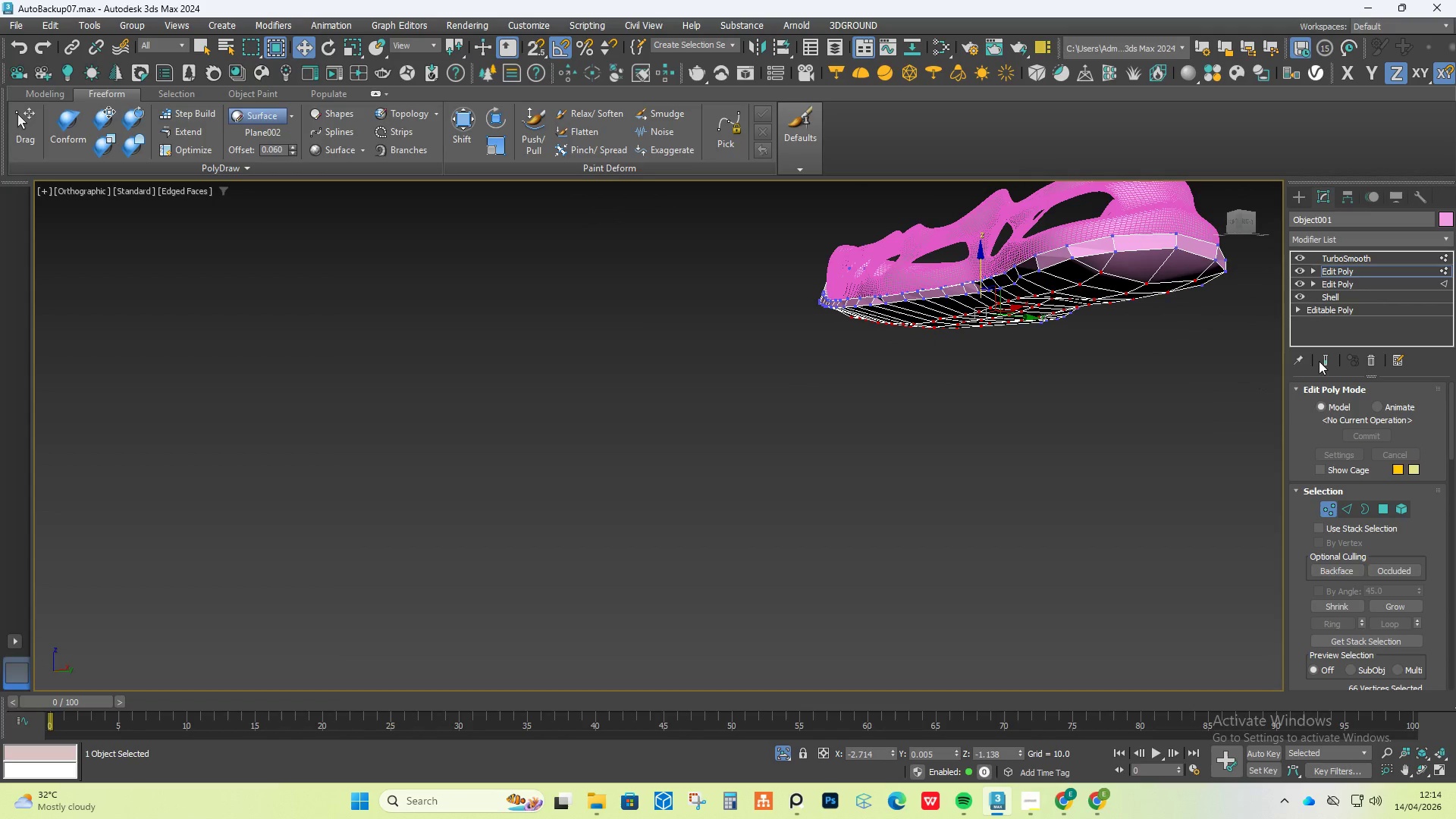 
left_click([1329, 361])
 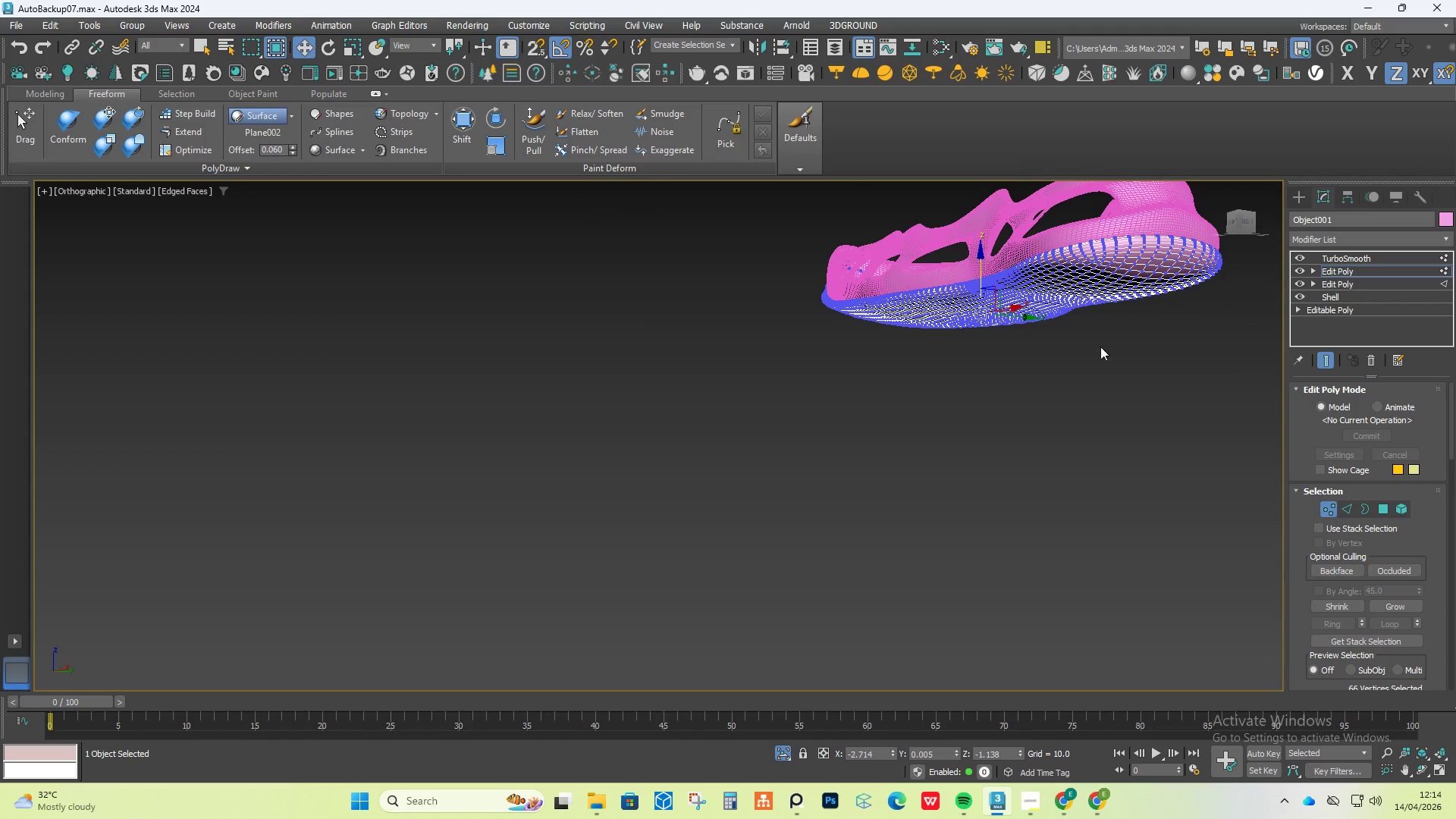 
hold_key(key=AltLeft, duration=1.5)
scroll: coordinate [968, 321], scroll_direction: up, amount: 1.0
 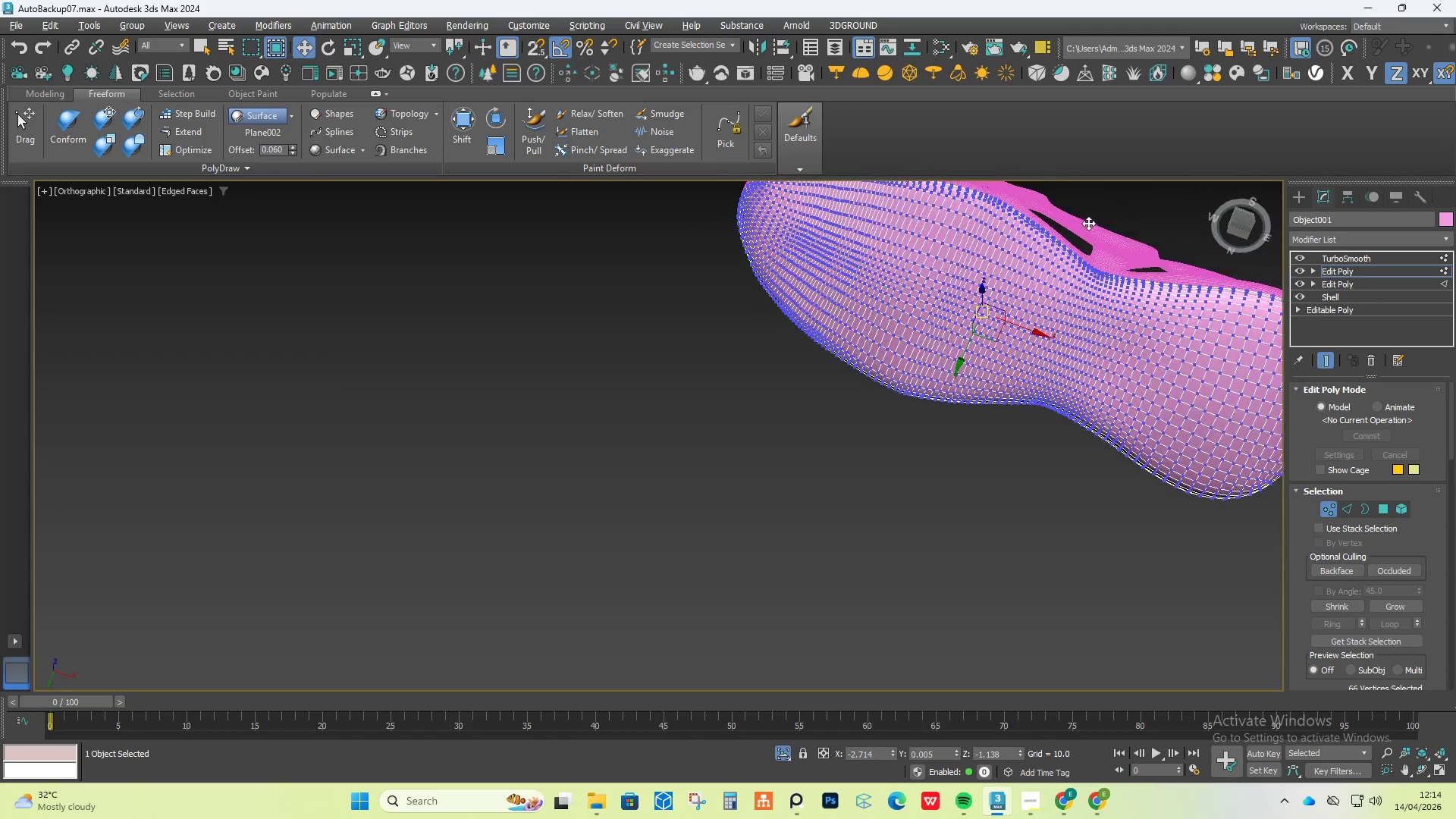 
key(Alt+AltLeft)
 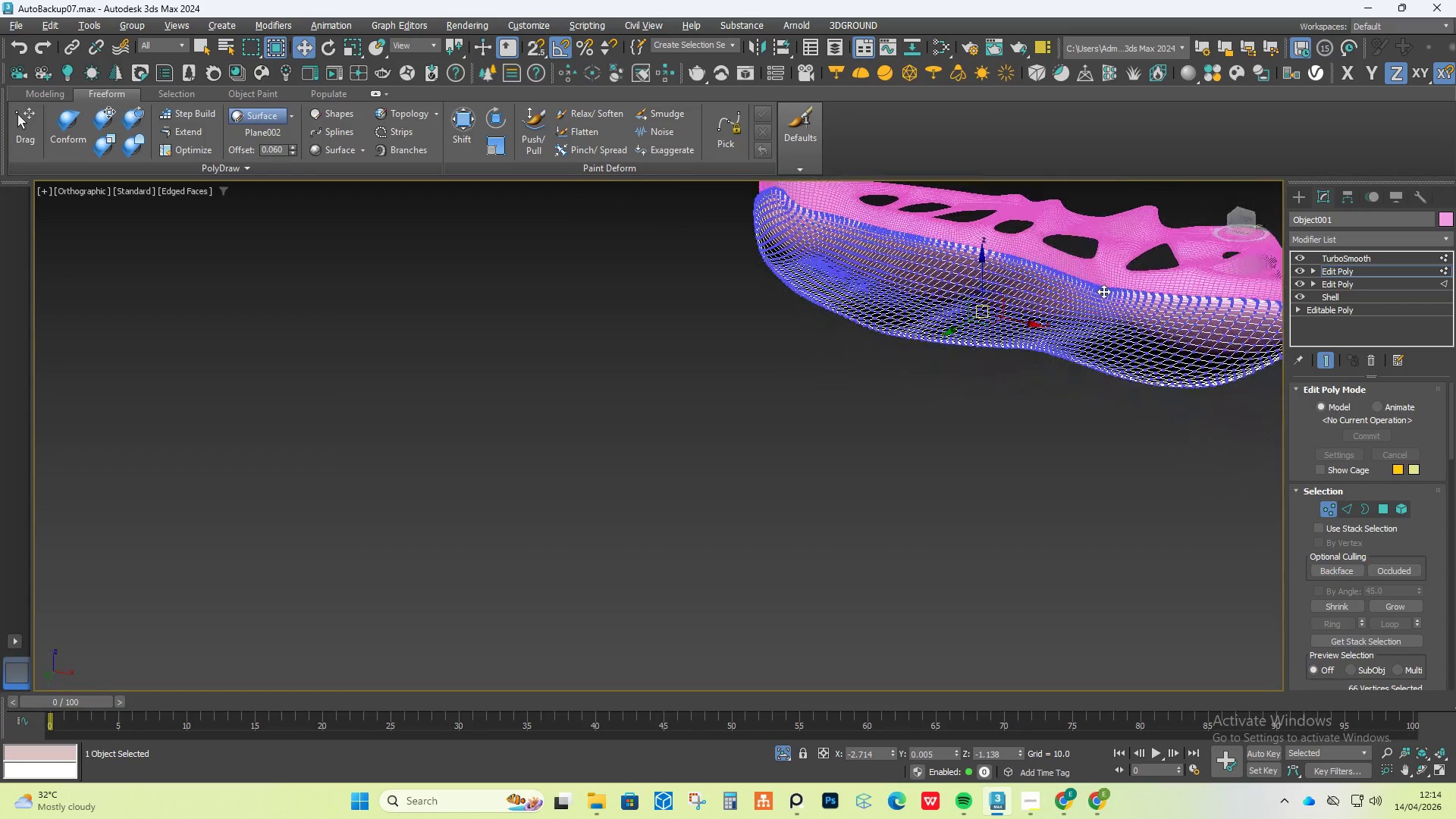 
key(Alt+AltLeft)
 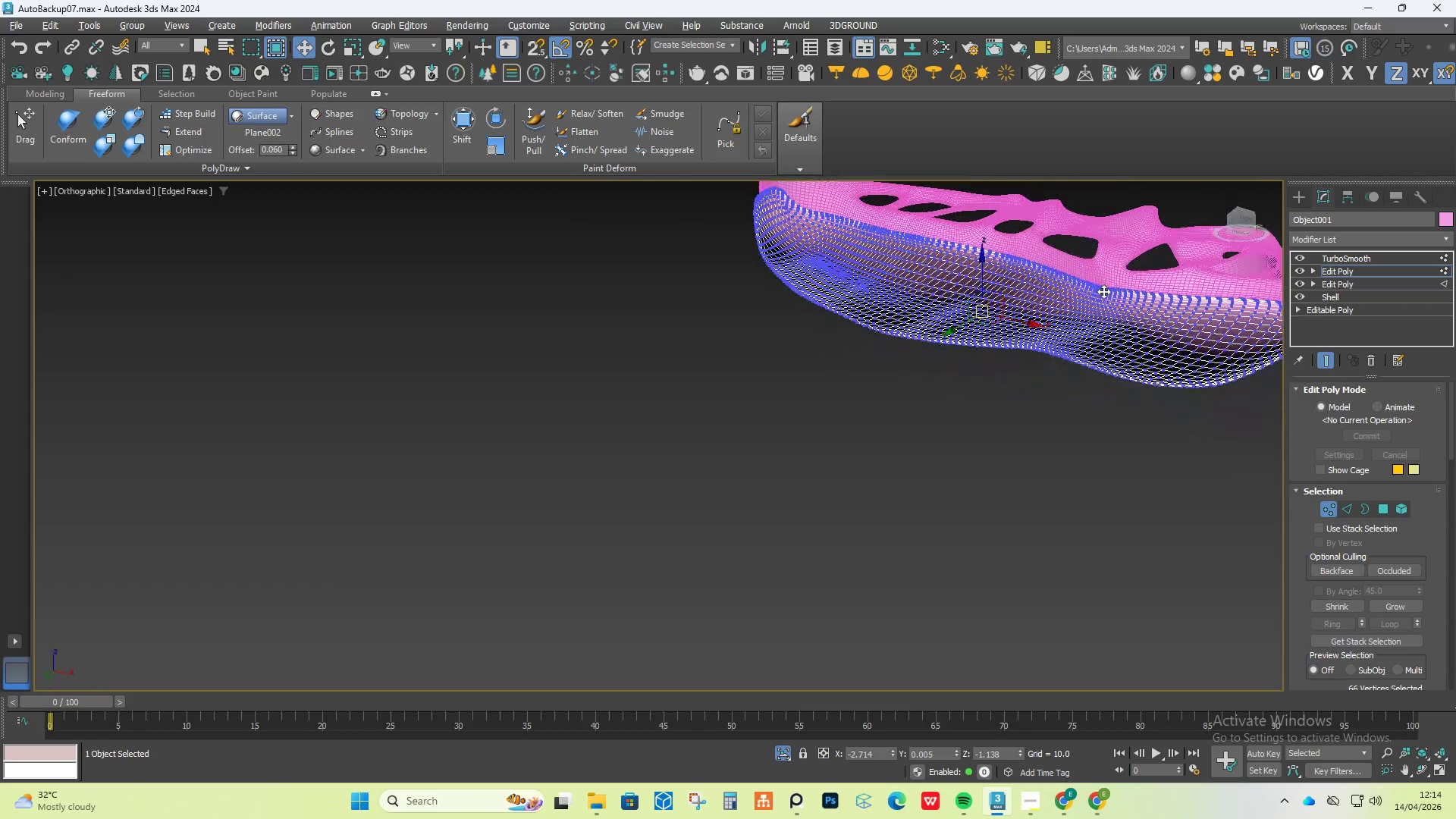 
key(Alt+AltLeft)
 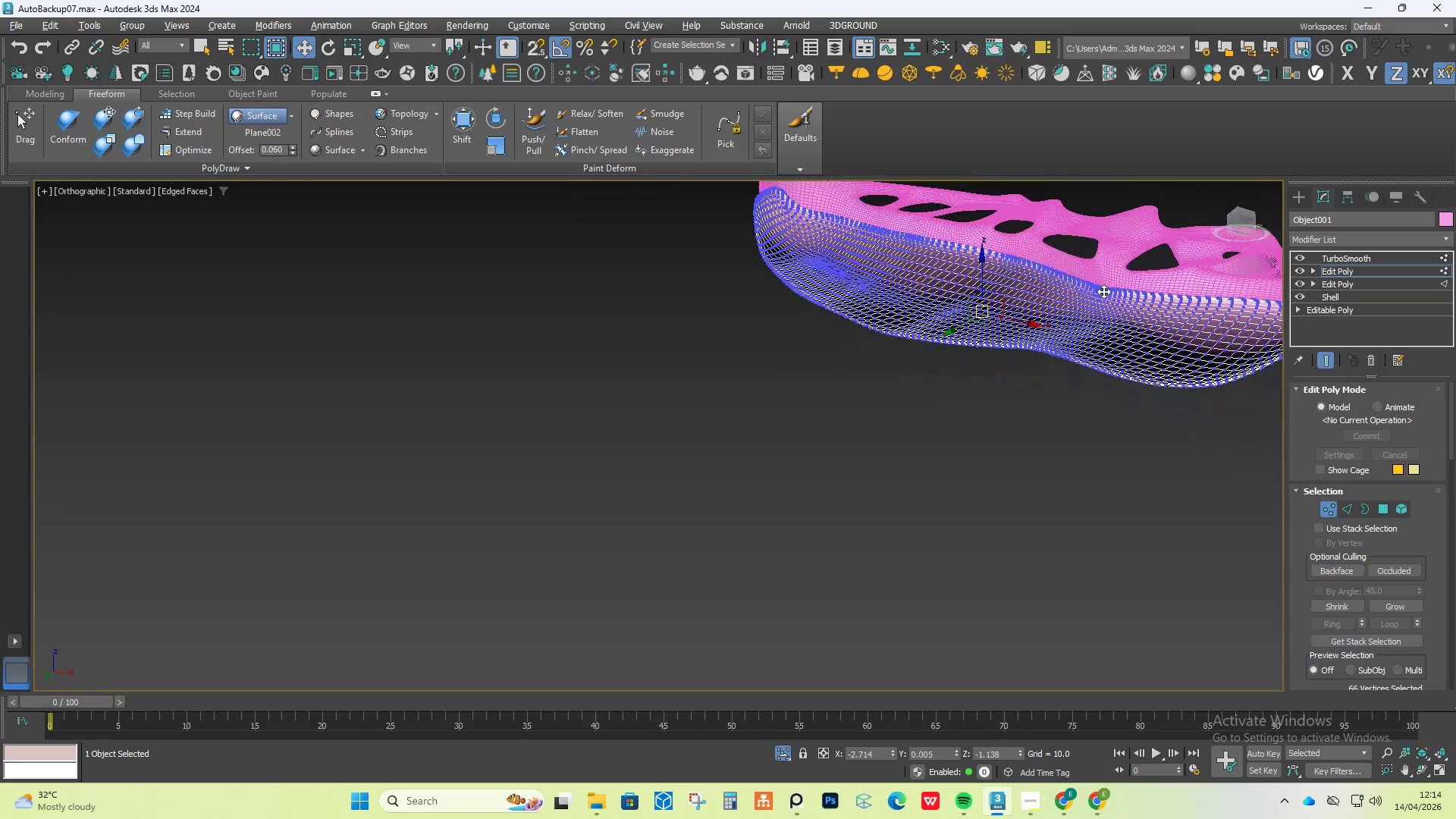 
key(Alt+AltLeft)
 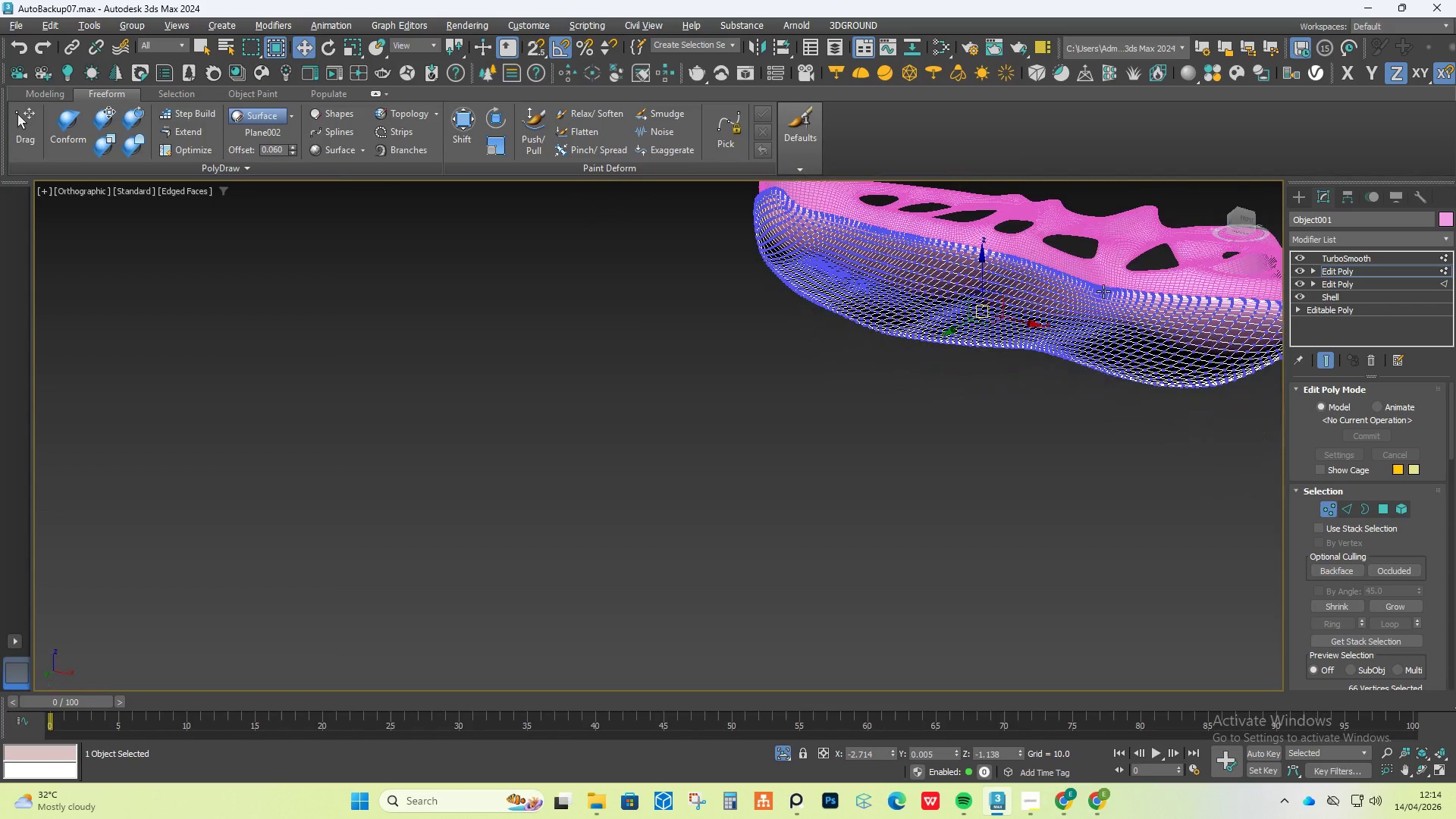 
key(Alt+AltLeft)
 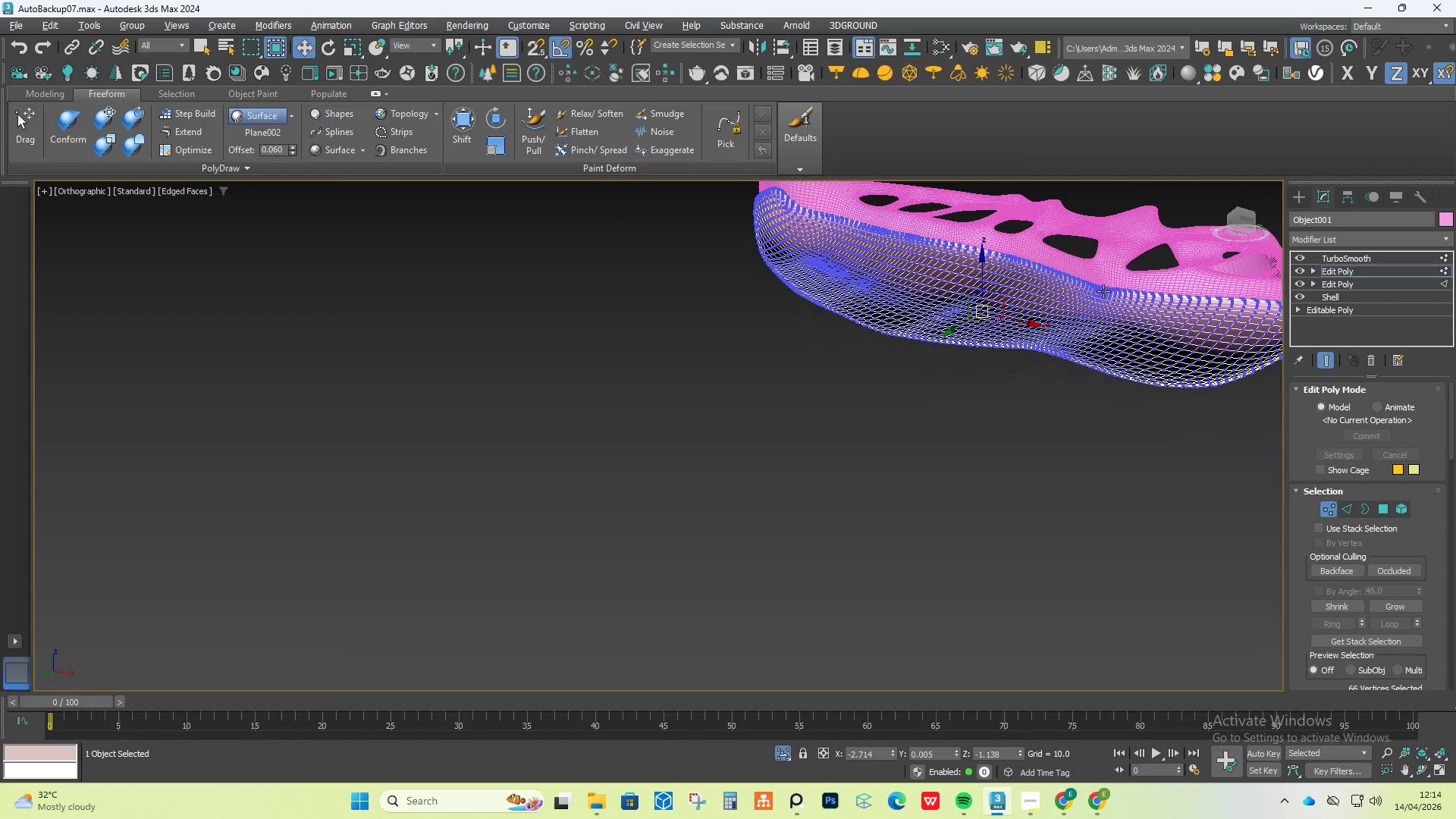 
key(Alt+AltLeft)
 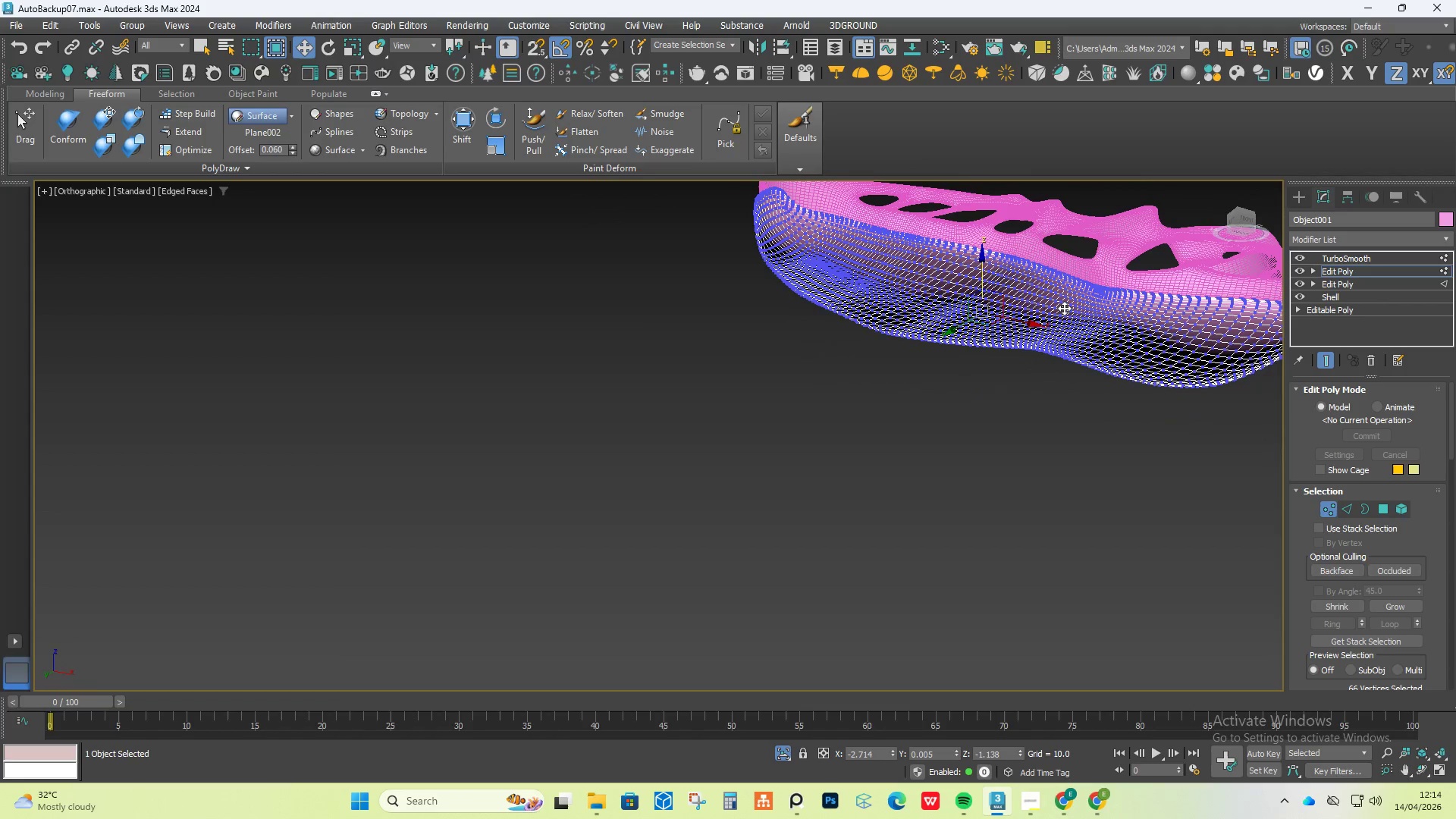 
key(F4)
 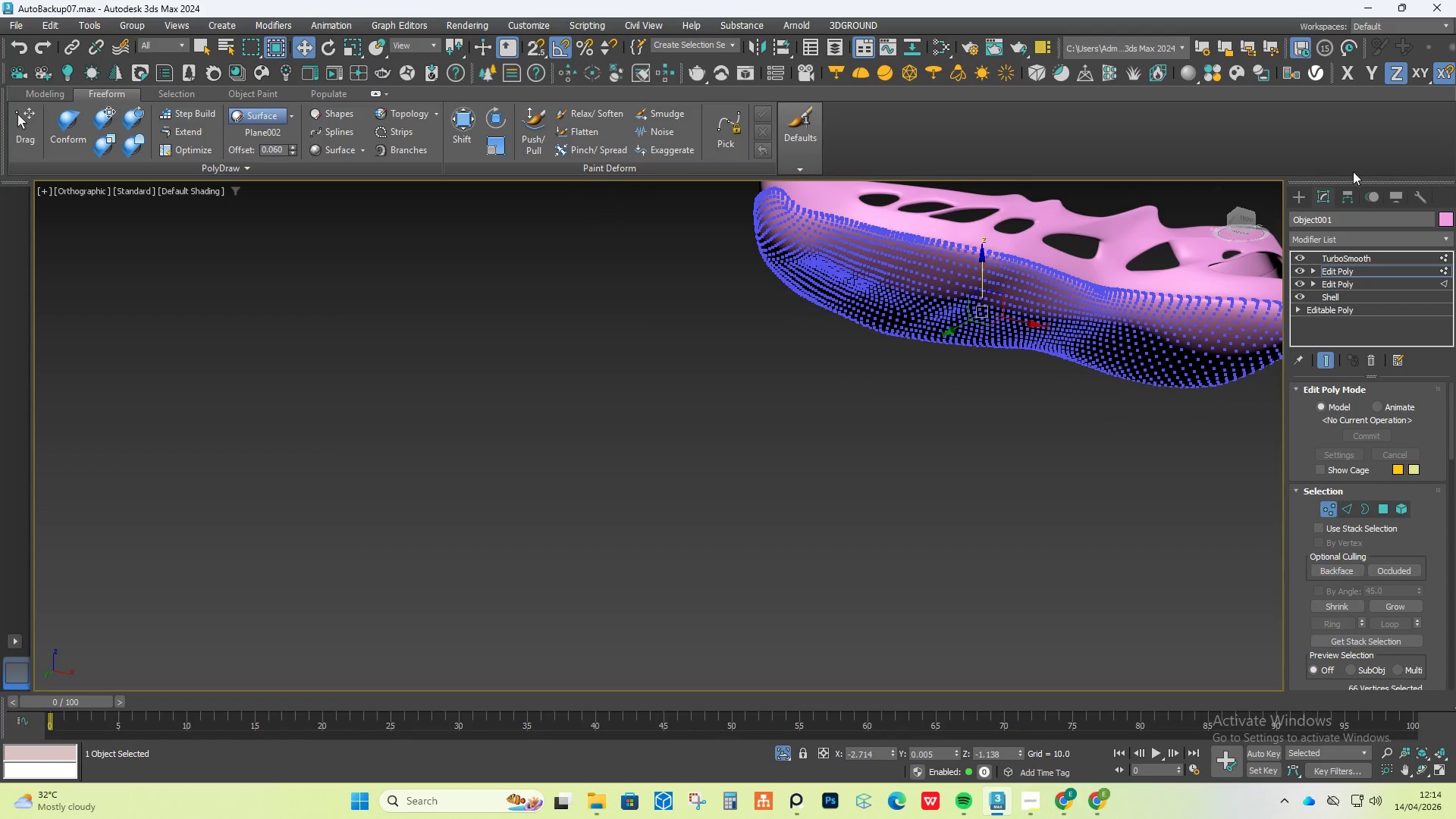 
left_click([1295, 194])
 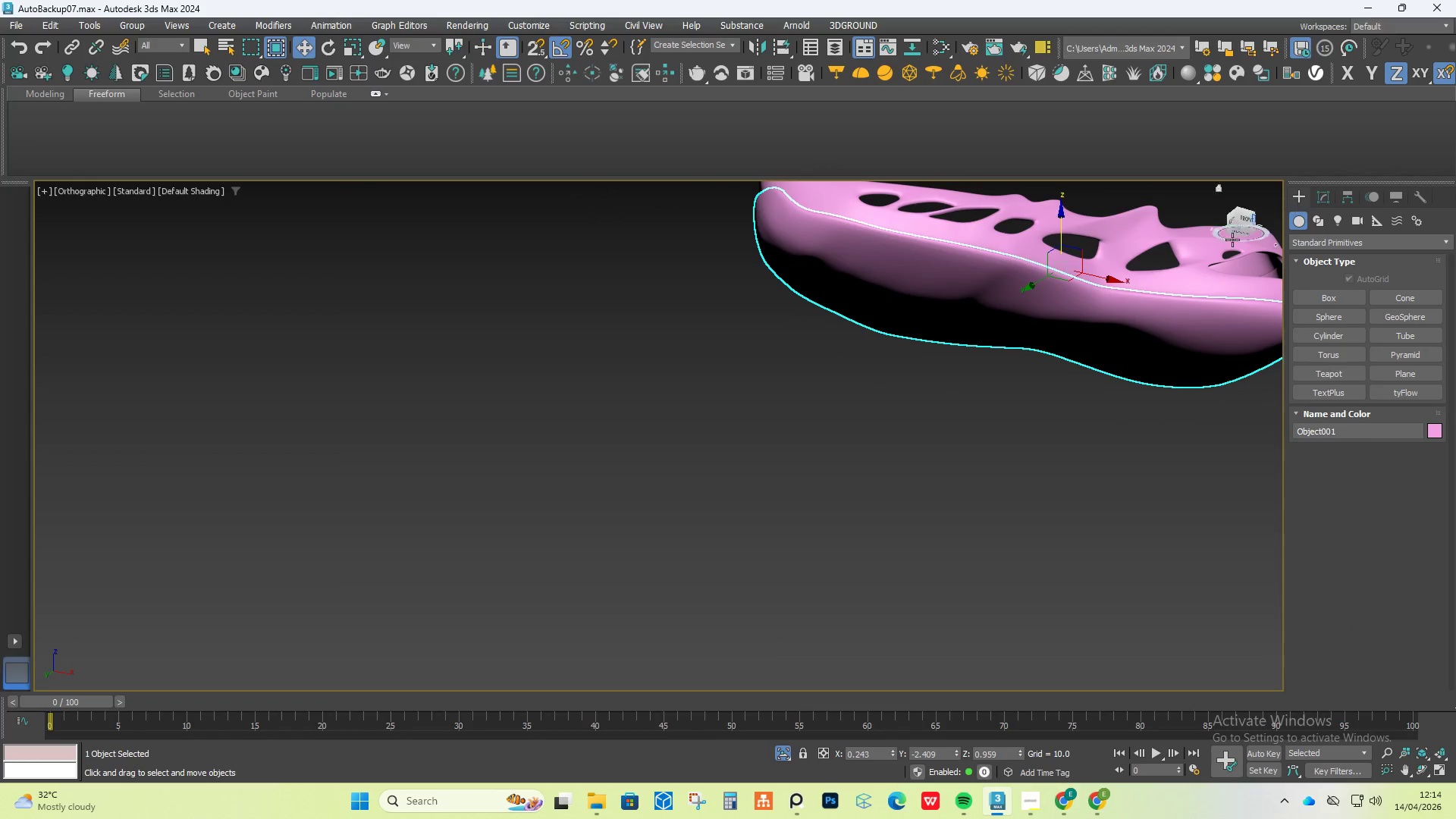 
hold_key(key=AltLeft, duration=0.72)
 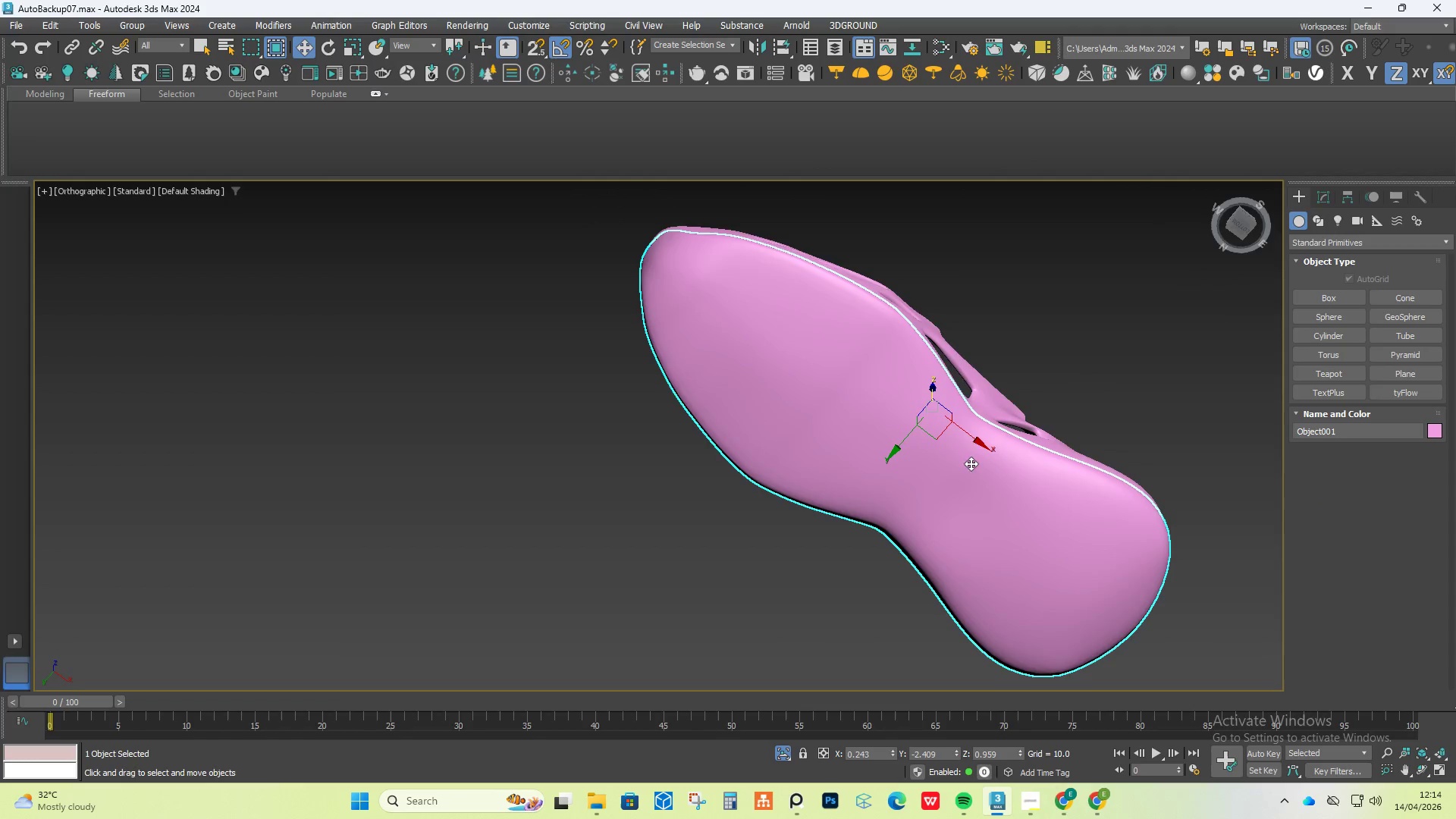 
hold_key(key=AltLeft, duration=1.5)
 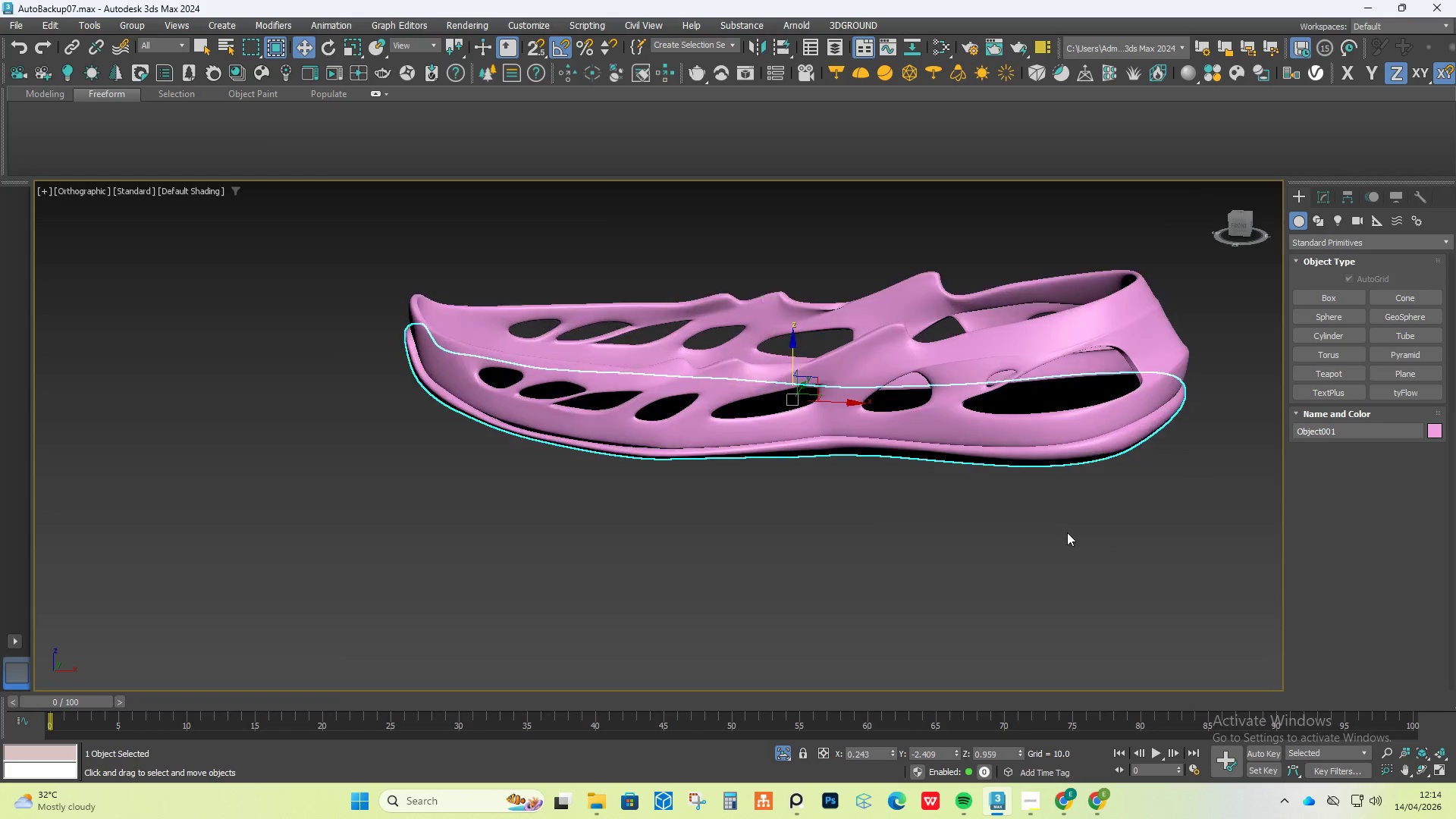 
key(Alt+AltLeft)
 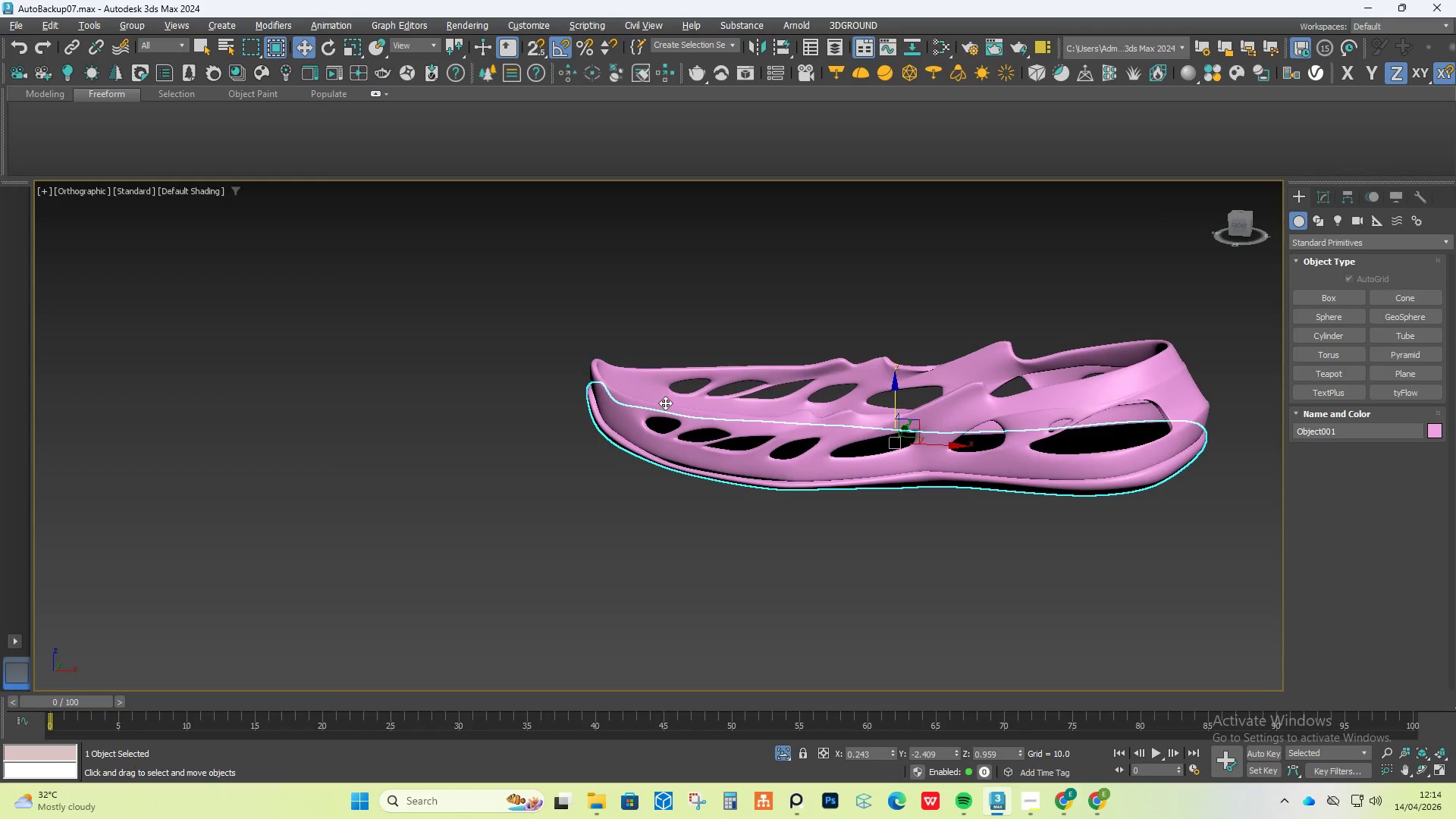 
key(Alt+AltLeft)
 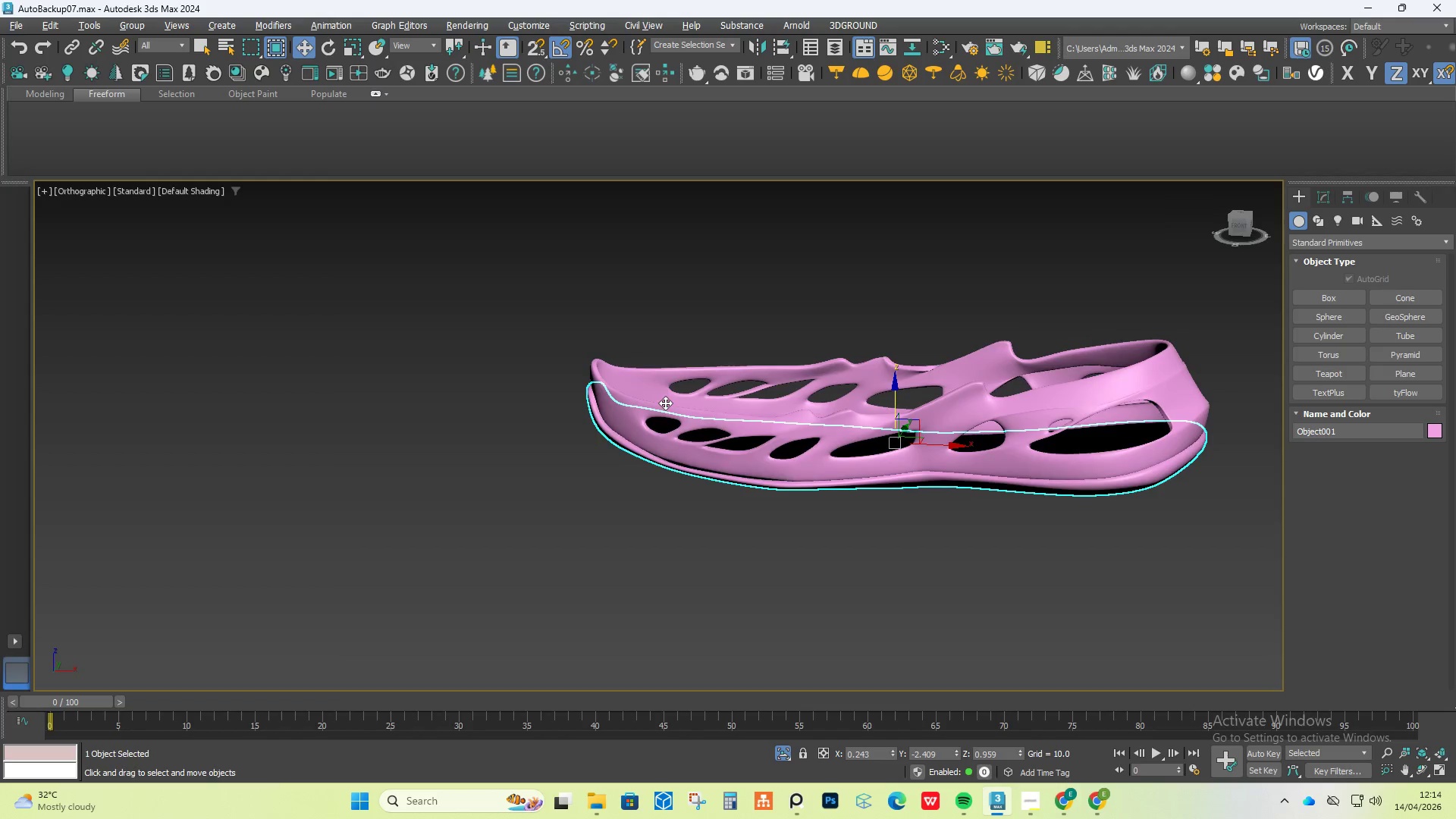 
key(Alt+AltLeft)
 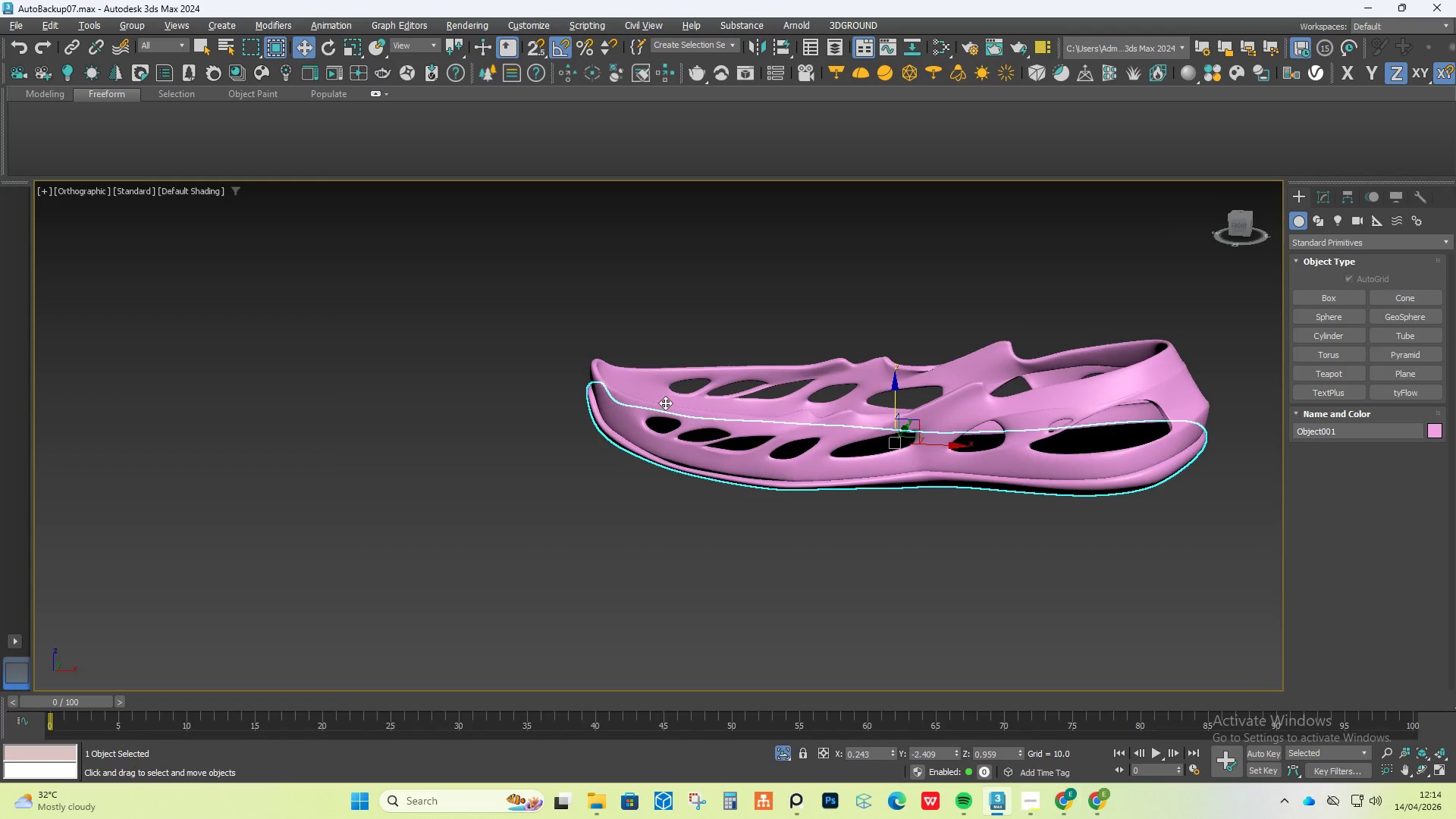 
key(Alt+AltLeft)
 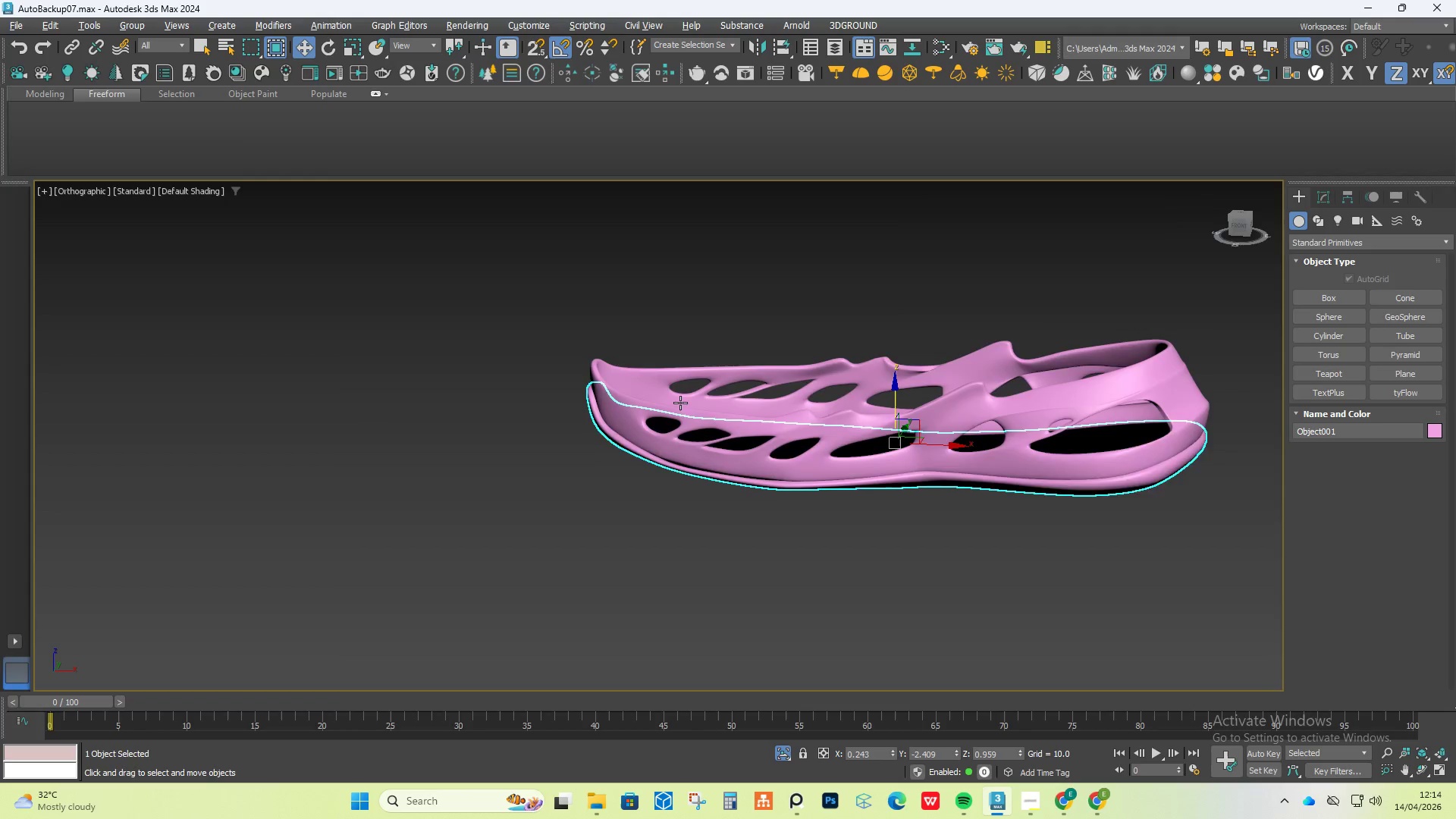 
key(Alt+AltLeft)
 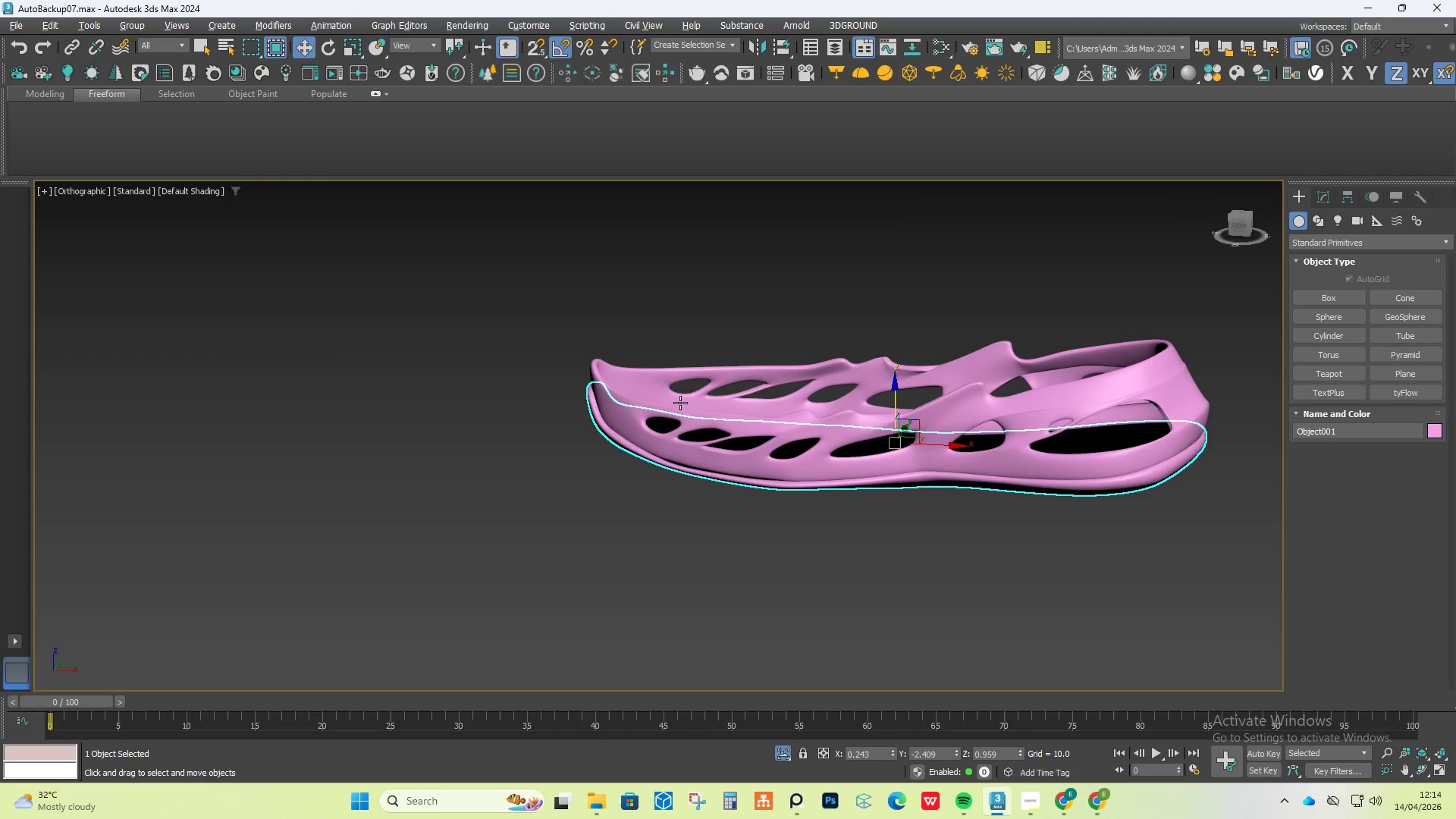 
key(Alt+AltLeft)
 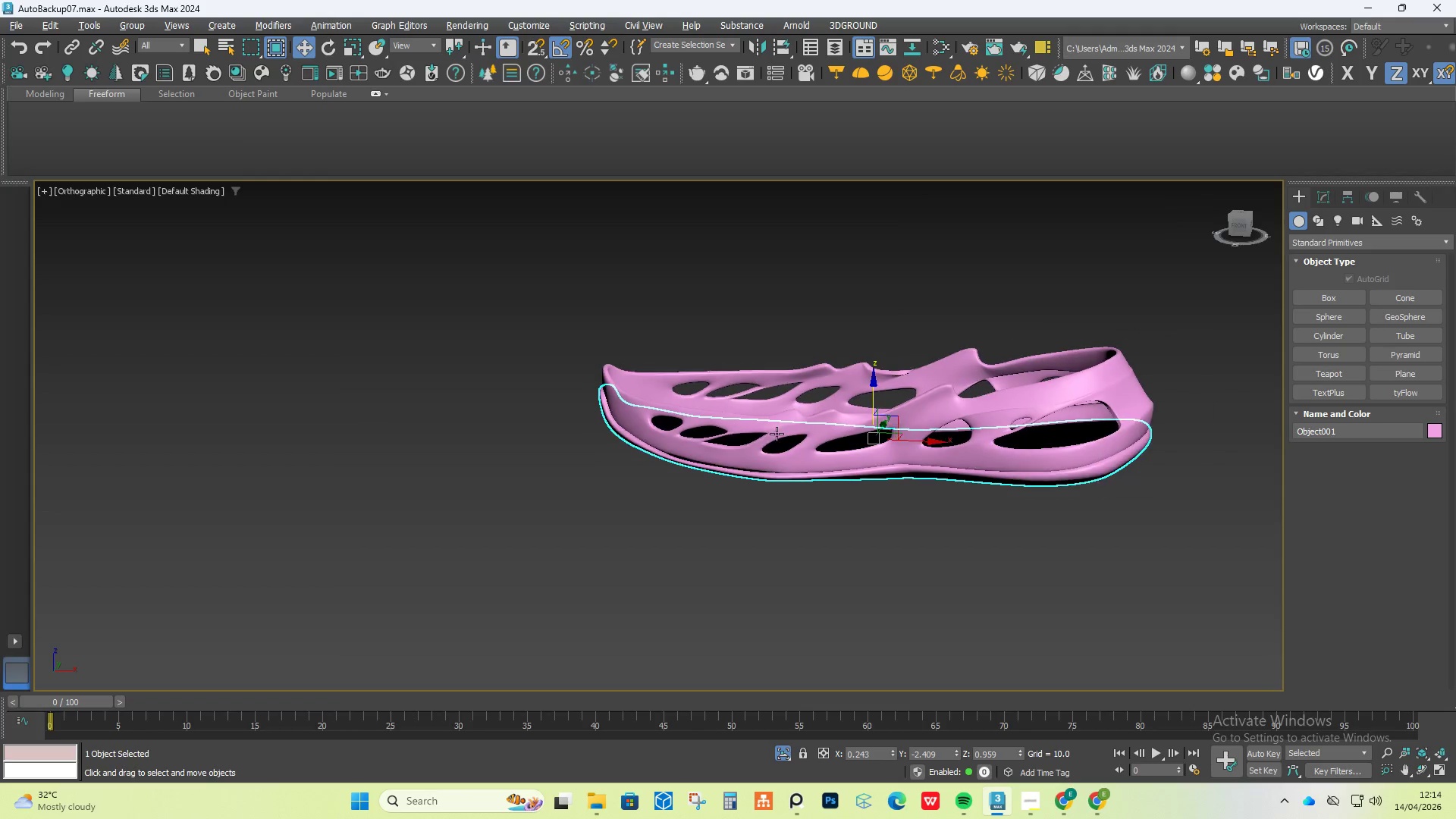 
key(Alt+AltLeft)
 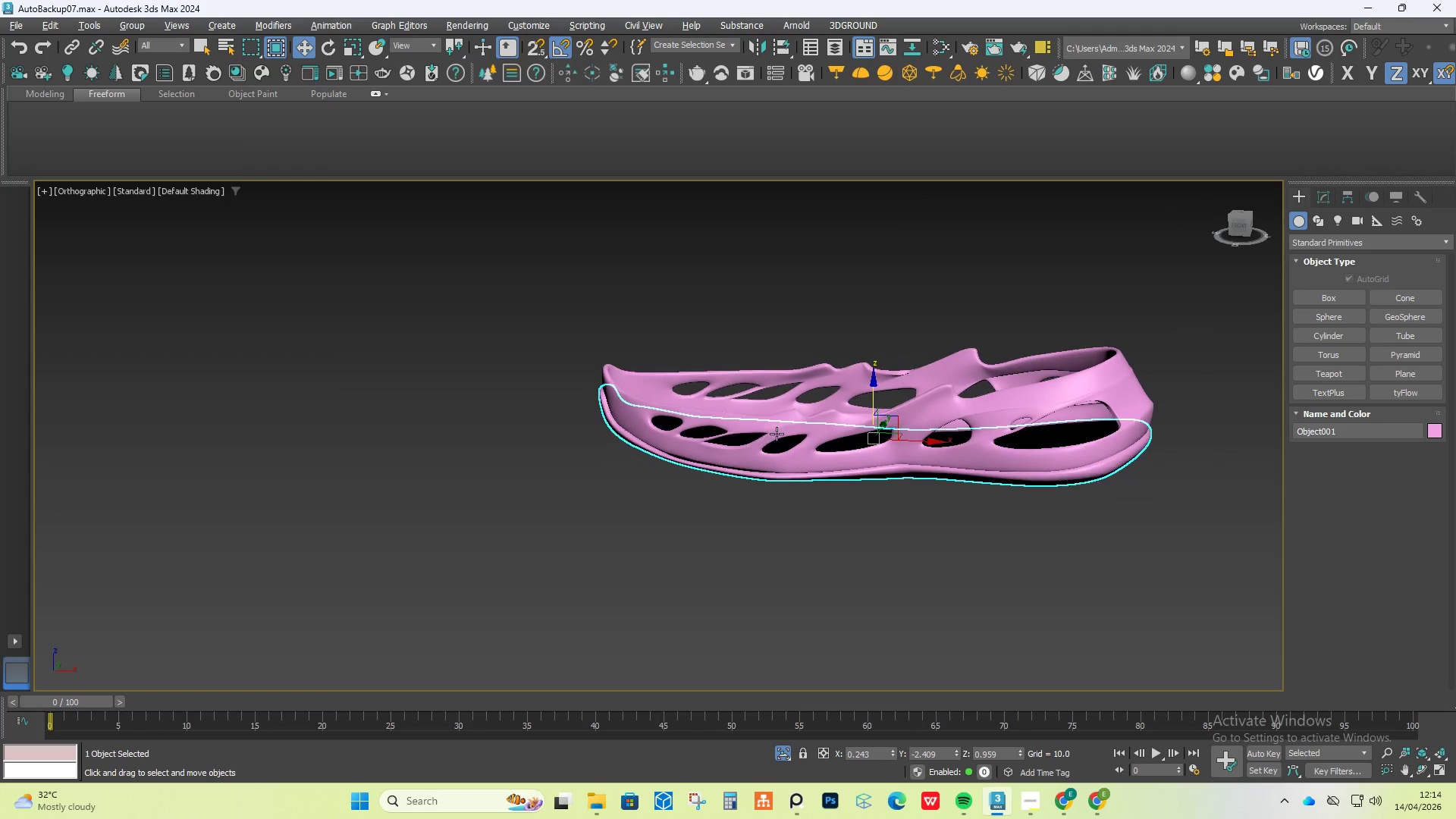 
hold_key(key=AltLeft, duration=24.12)
scroll: coordinate [302, 463], scroll_direction: up, amount: 3.0
 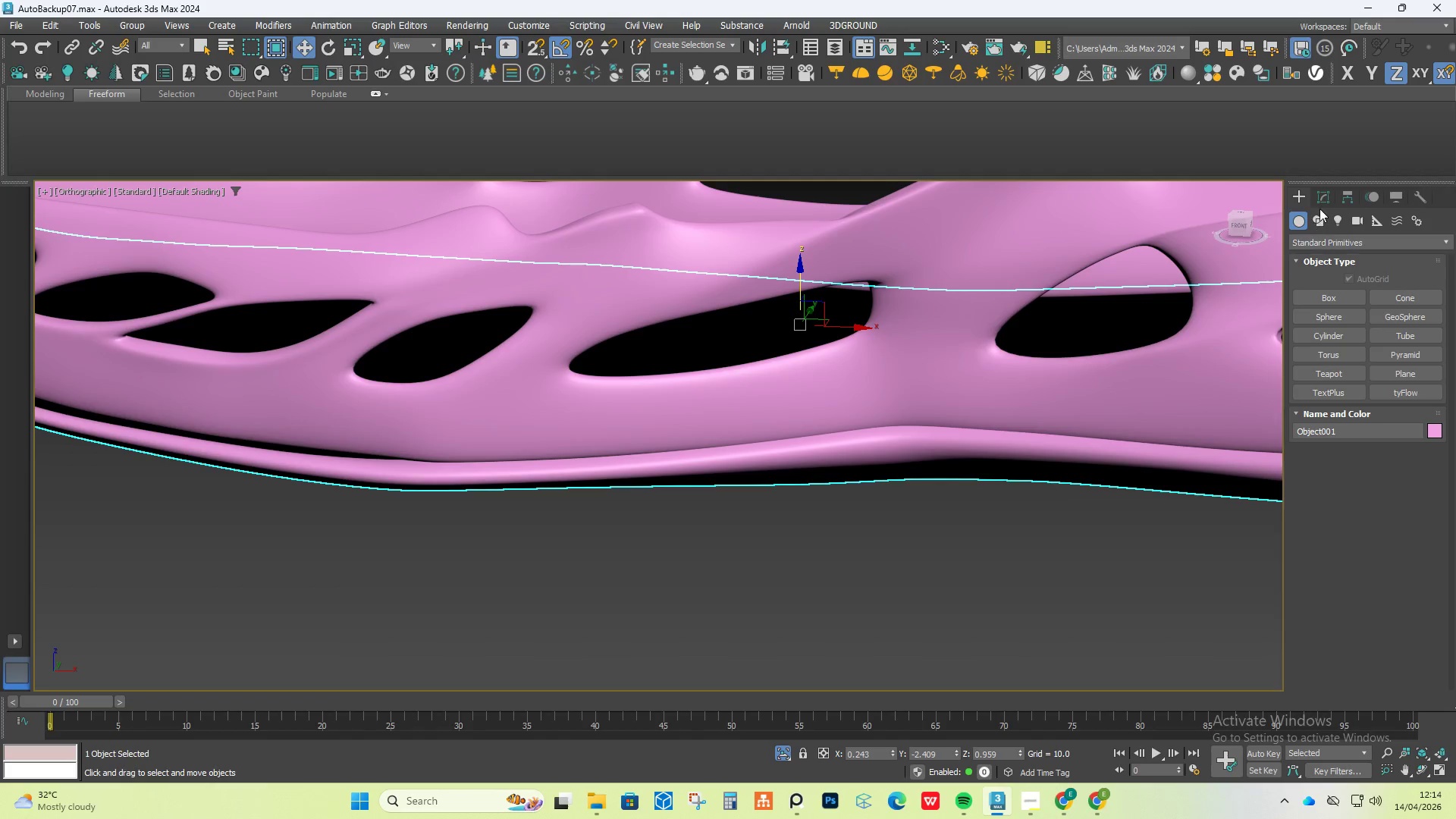 
left_click([1323, 198])
 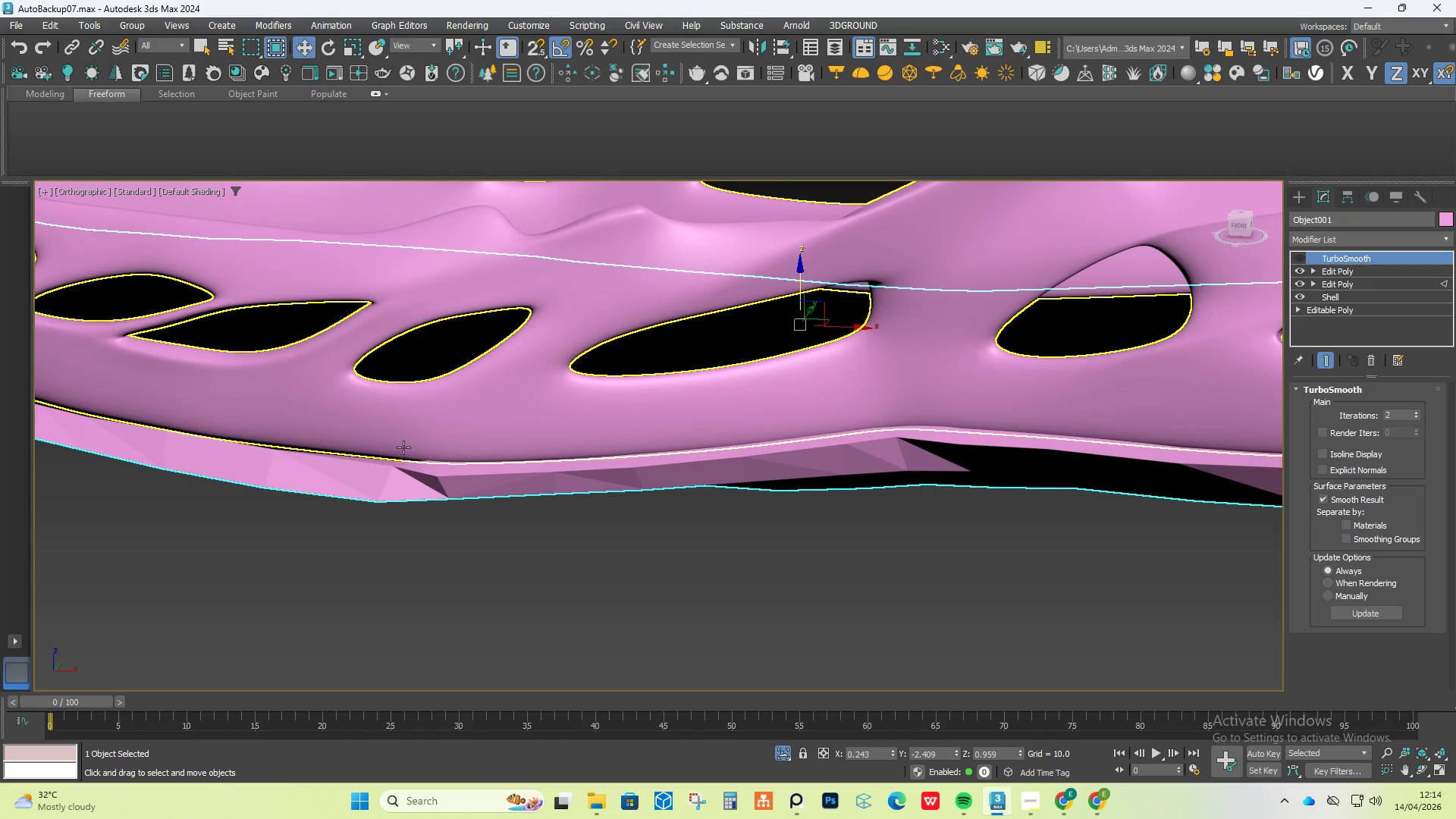 
scroll: coordinate [779, 492], scroll_direction: down, amount: 1.0
 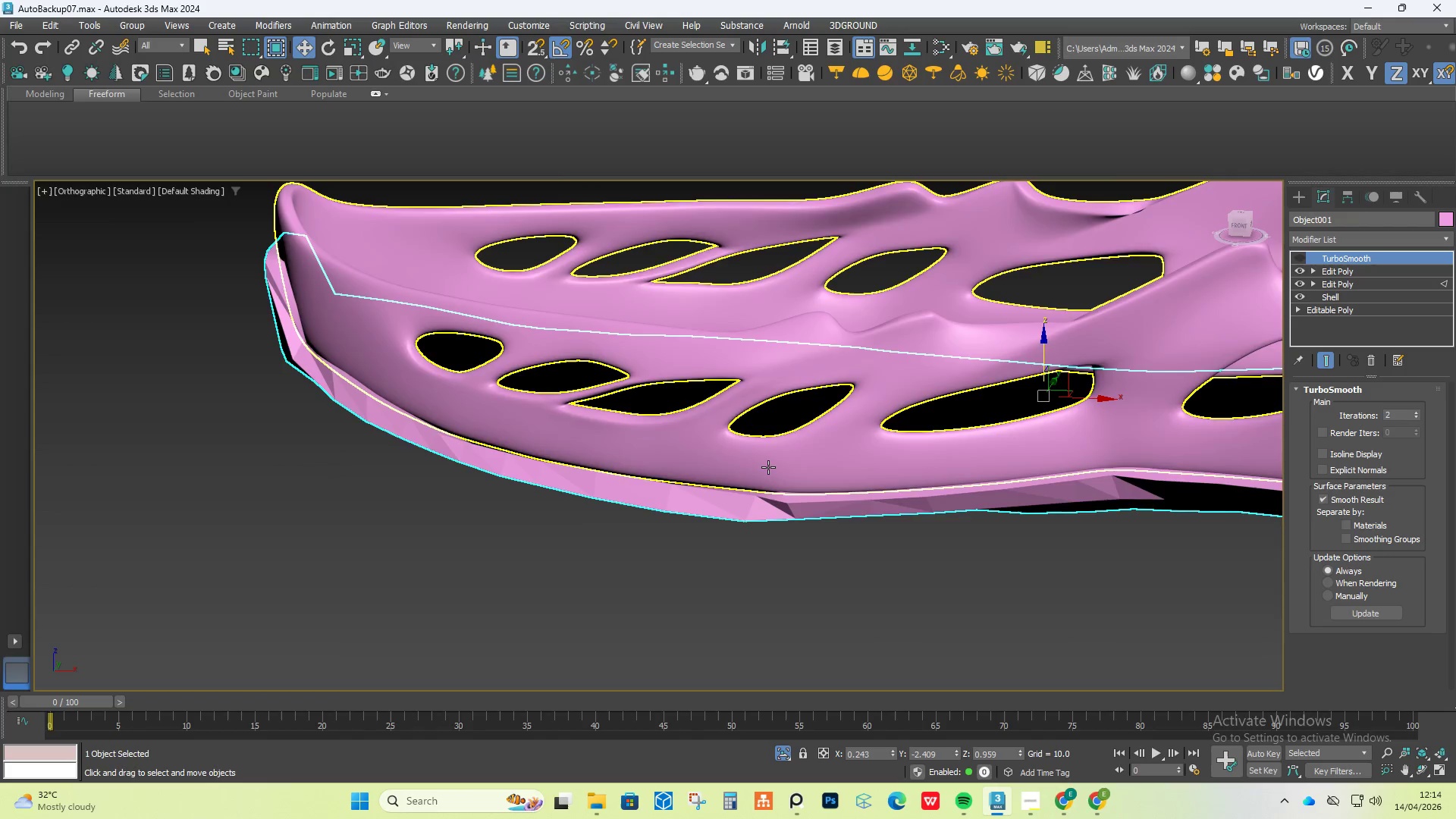 
key(F4)
 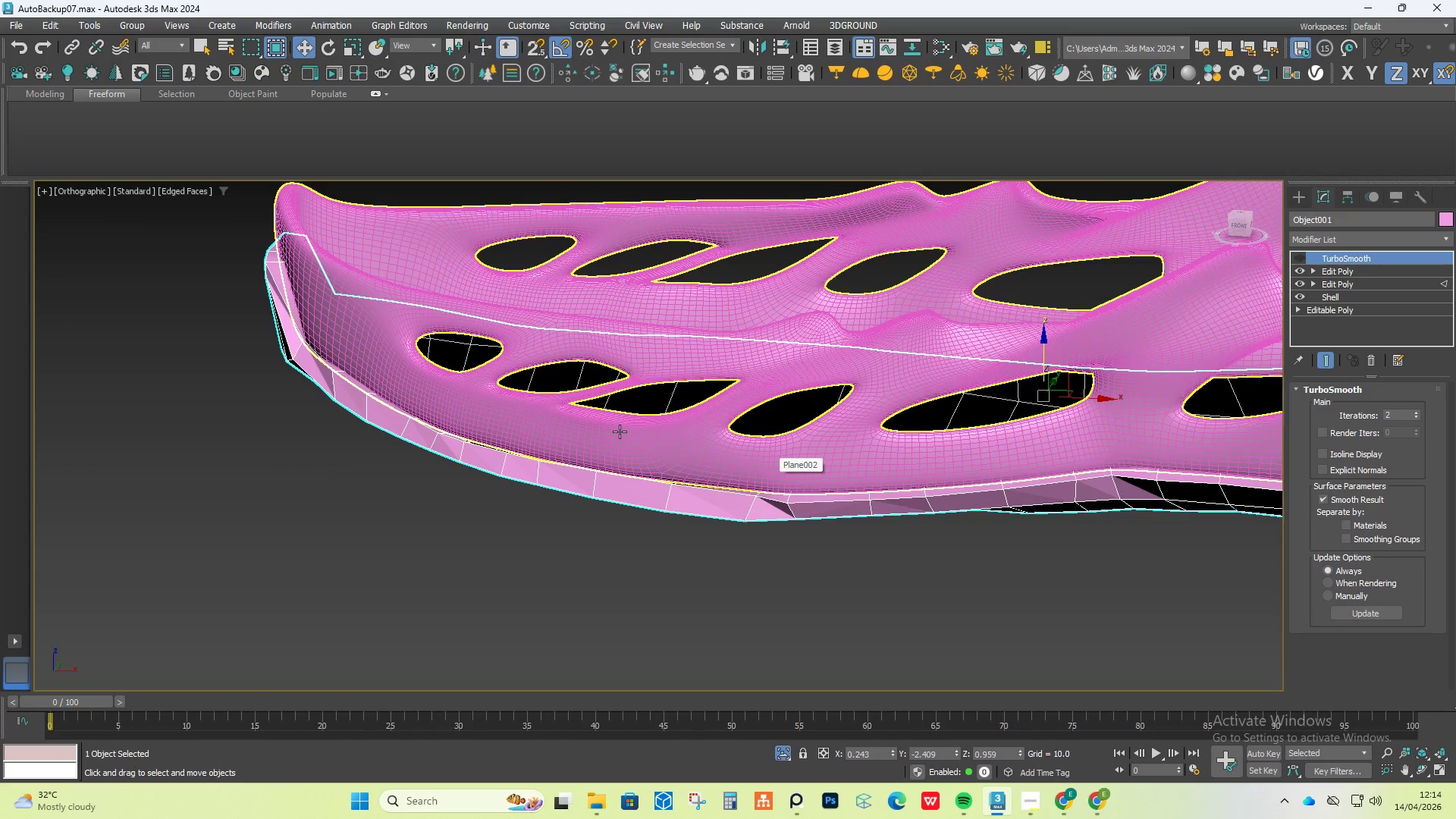 
scroll: coordinate [567, 470], scroll_direction: up, amount: 2.0
 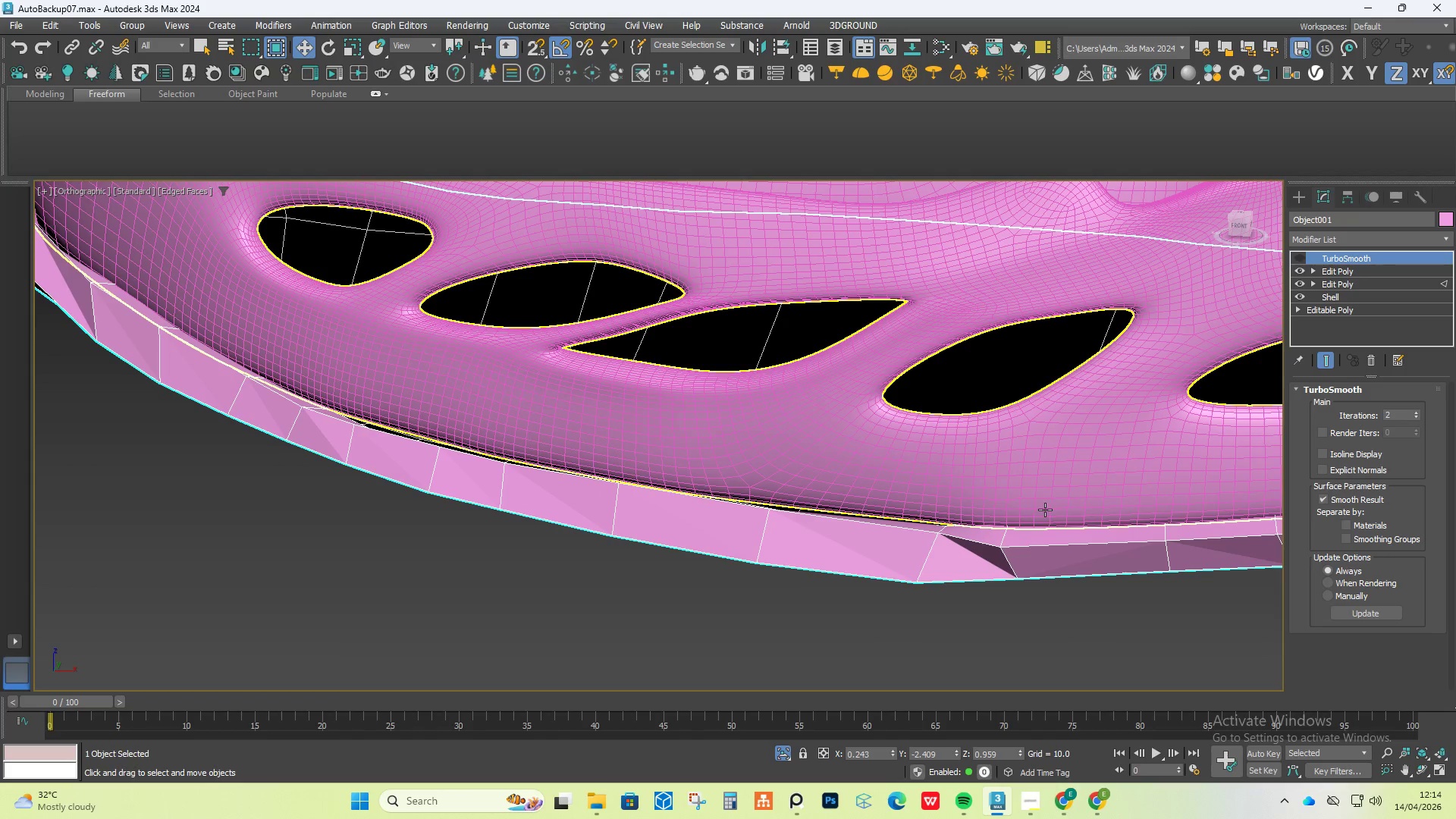 
left_click([1345, 270])
 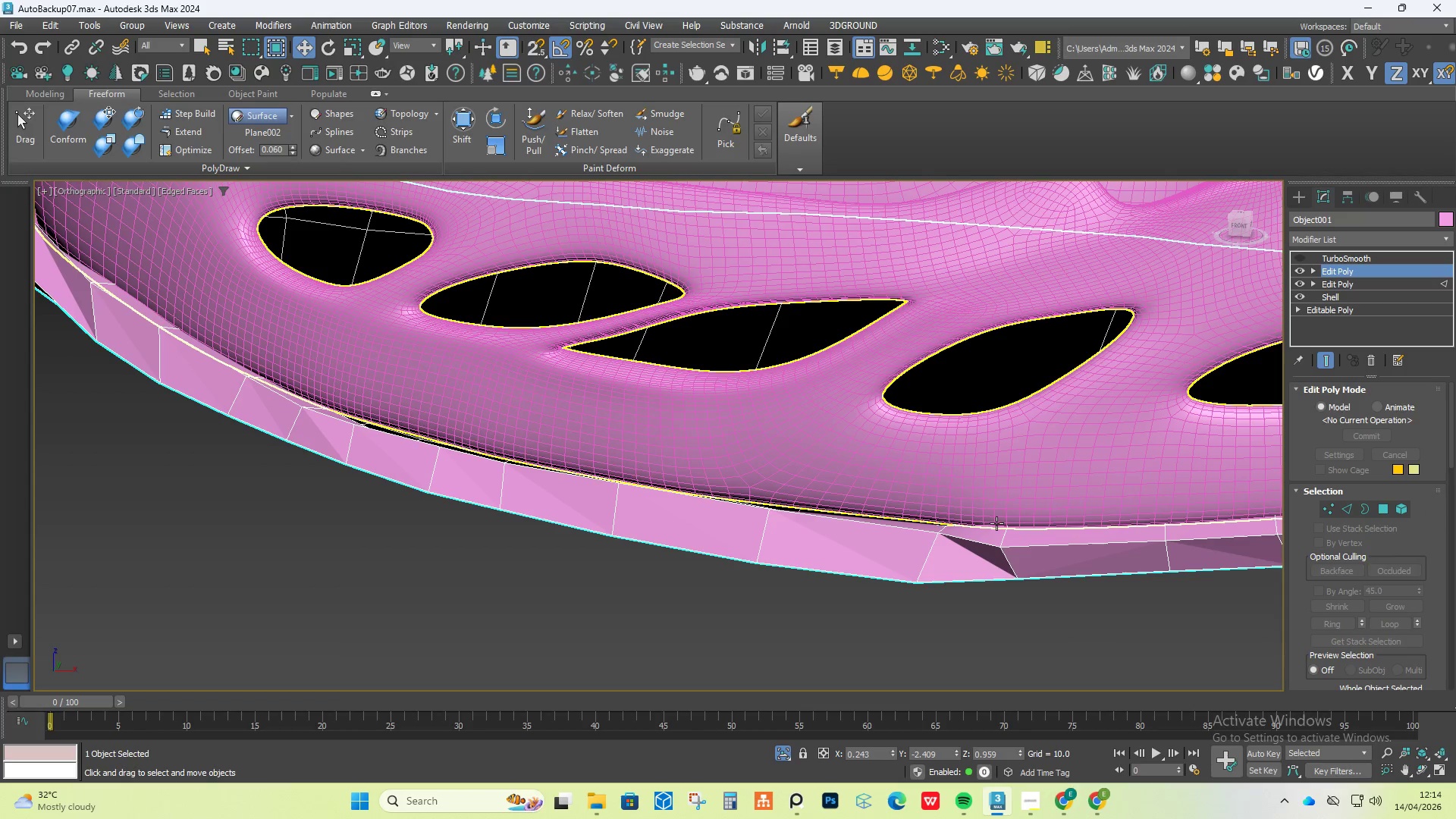 
double_click([998, 522])
 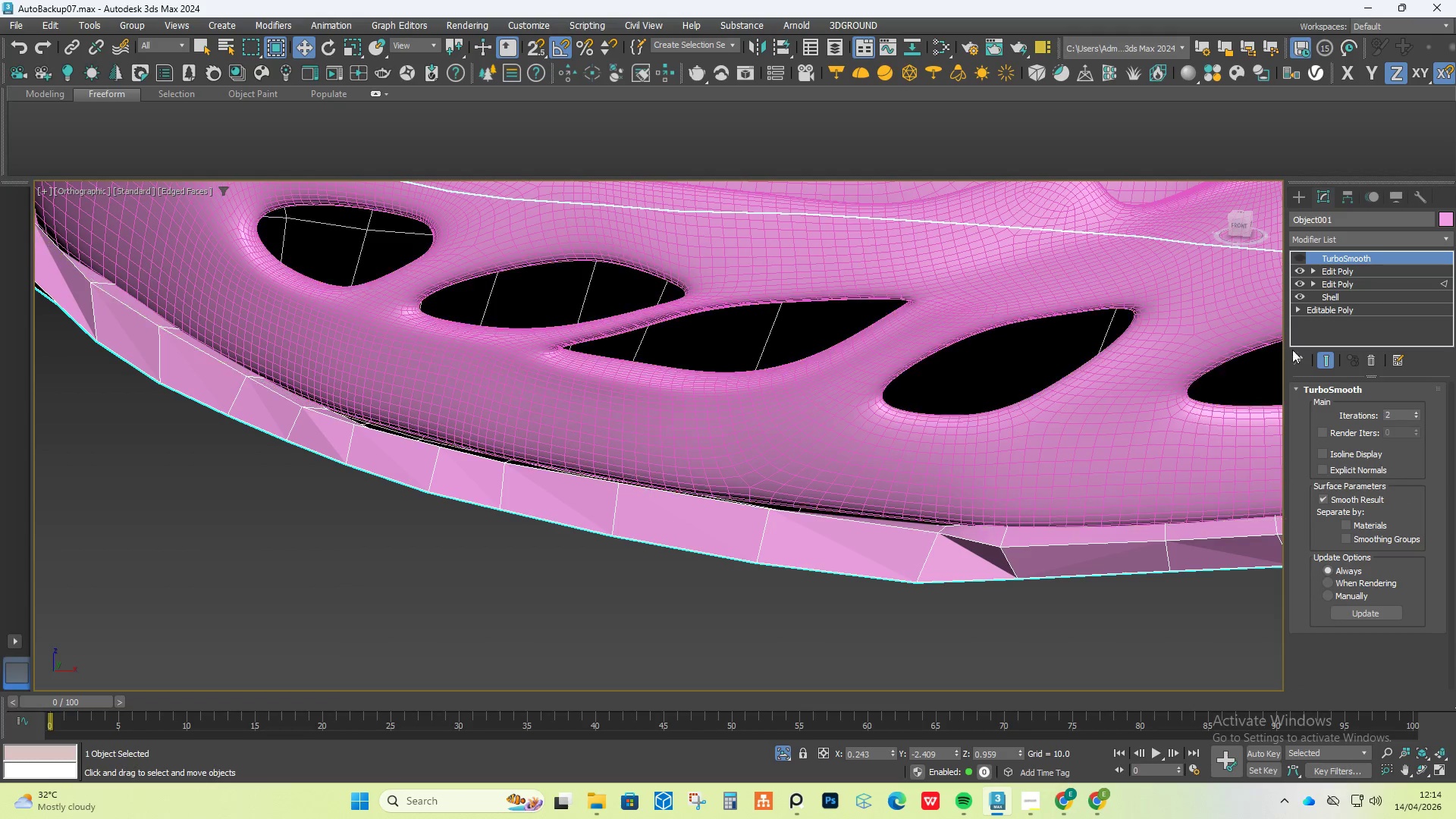 
left_click([1342, 267])
 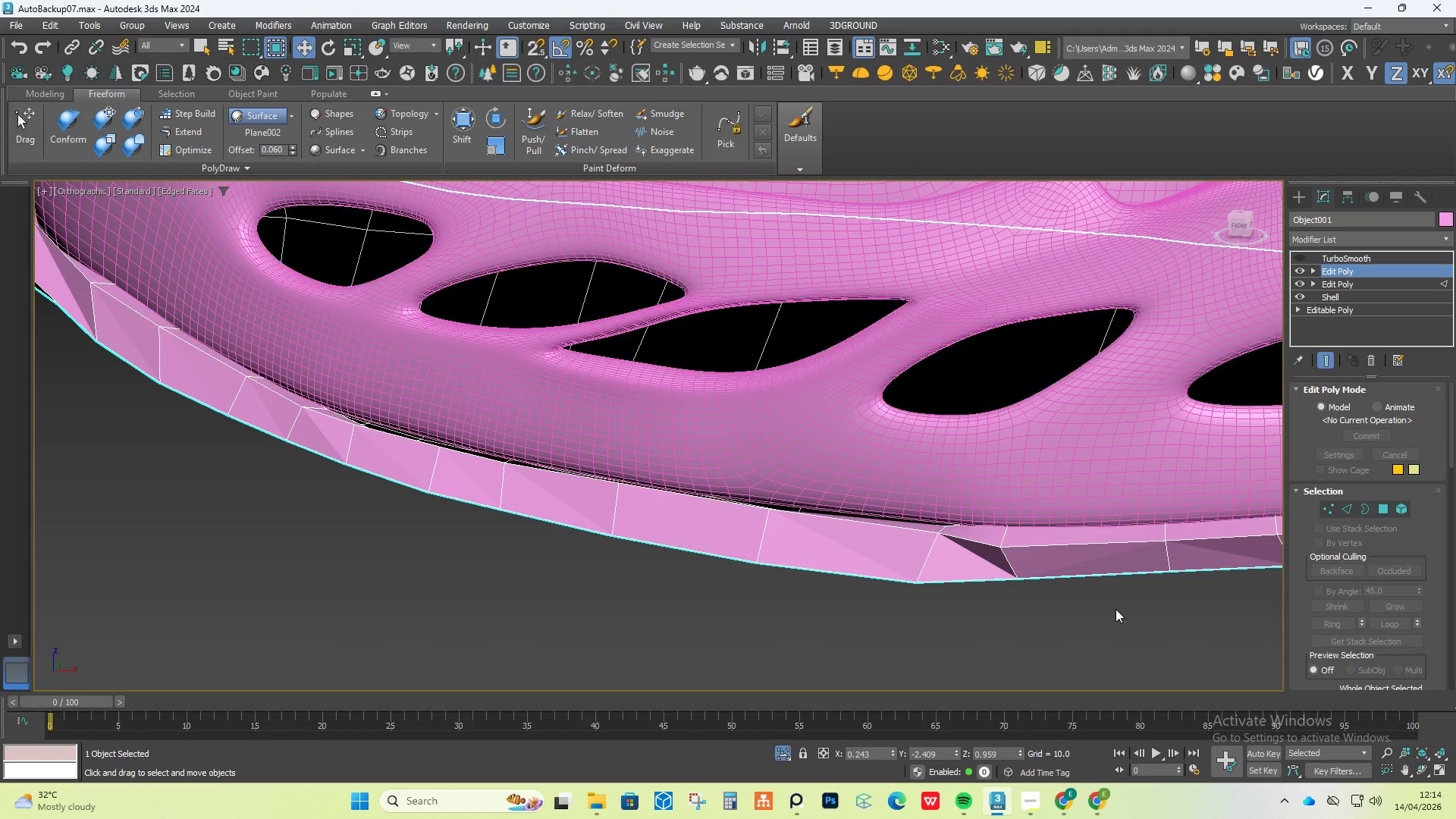 
left_click([775, 752])
 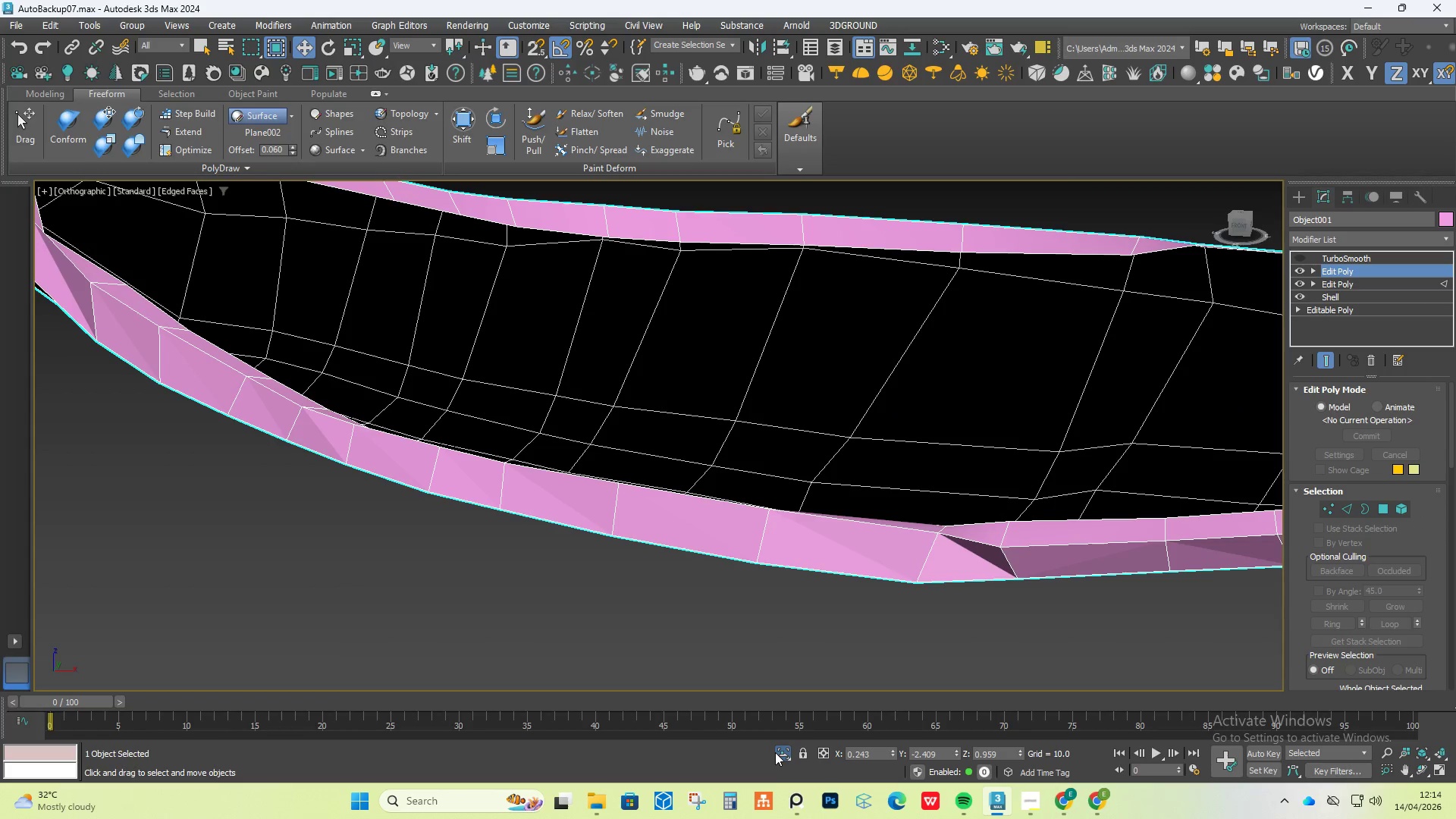 
left_click([775, 752])
 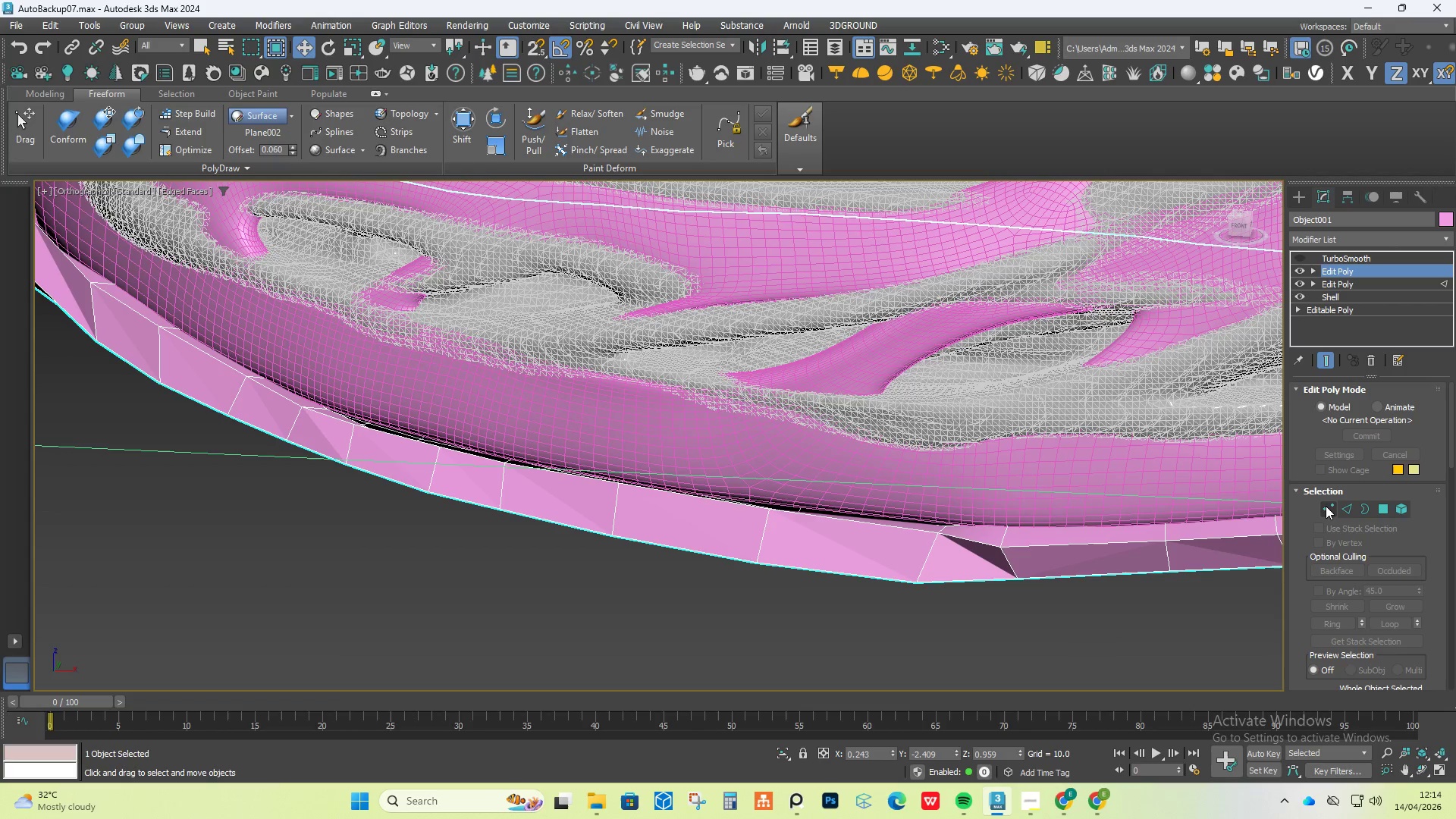 
left_click([1340, 507])
 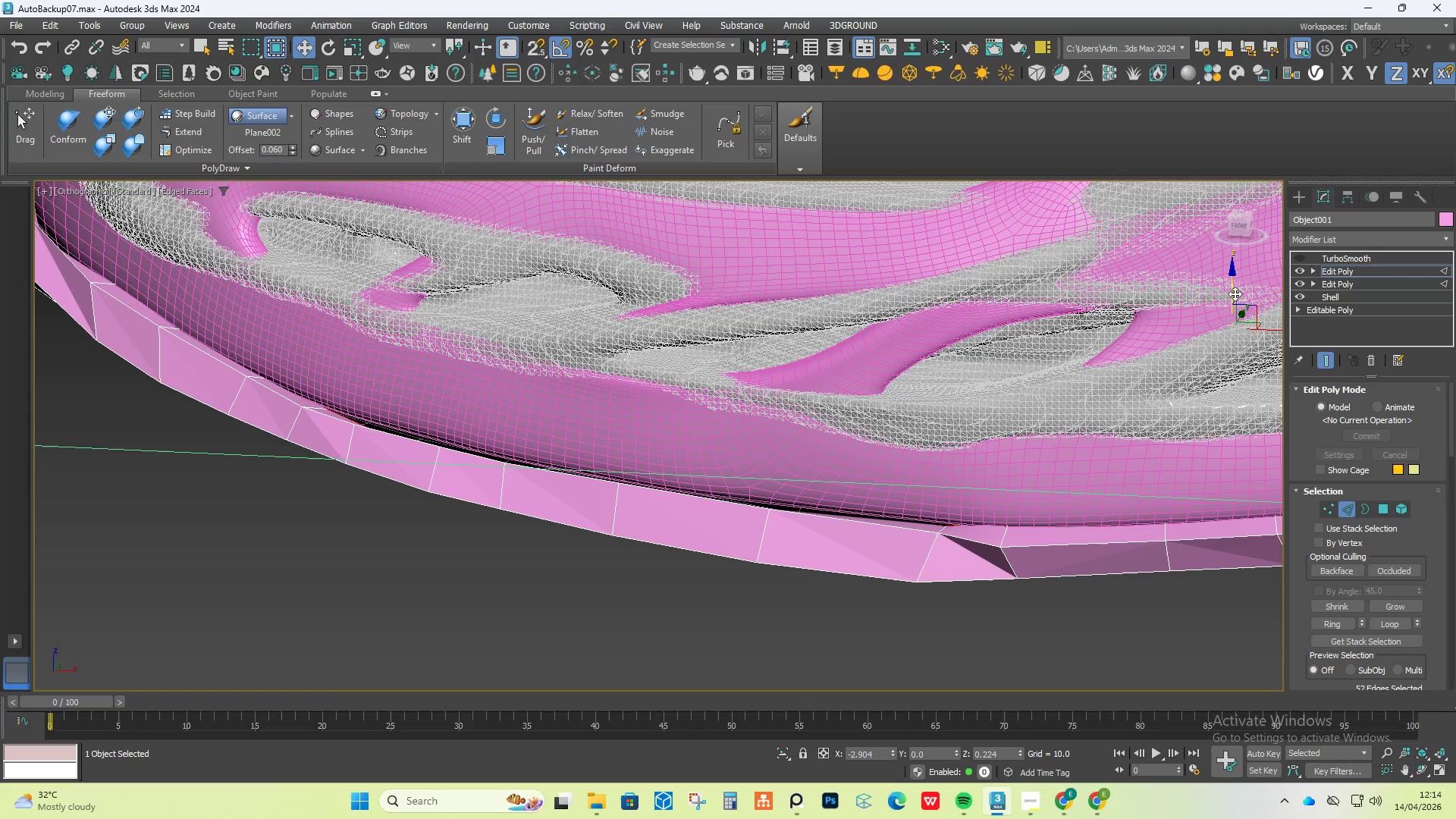 
left_click_drag(start_coordinate=[1235, 292], to_coordinate=[1236, 266])
 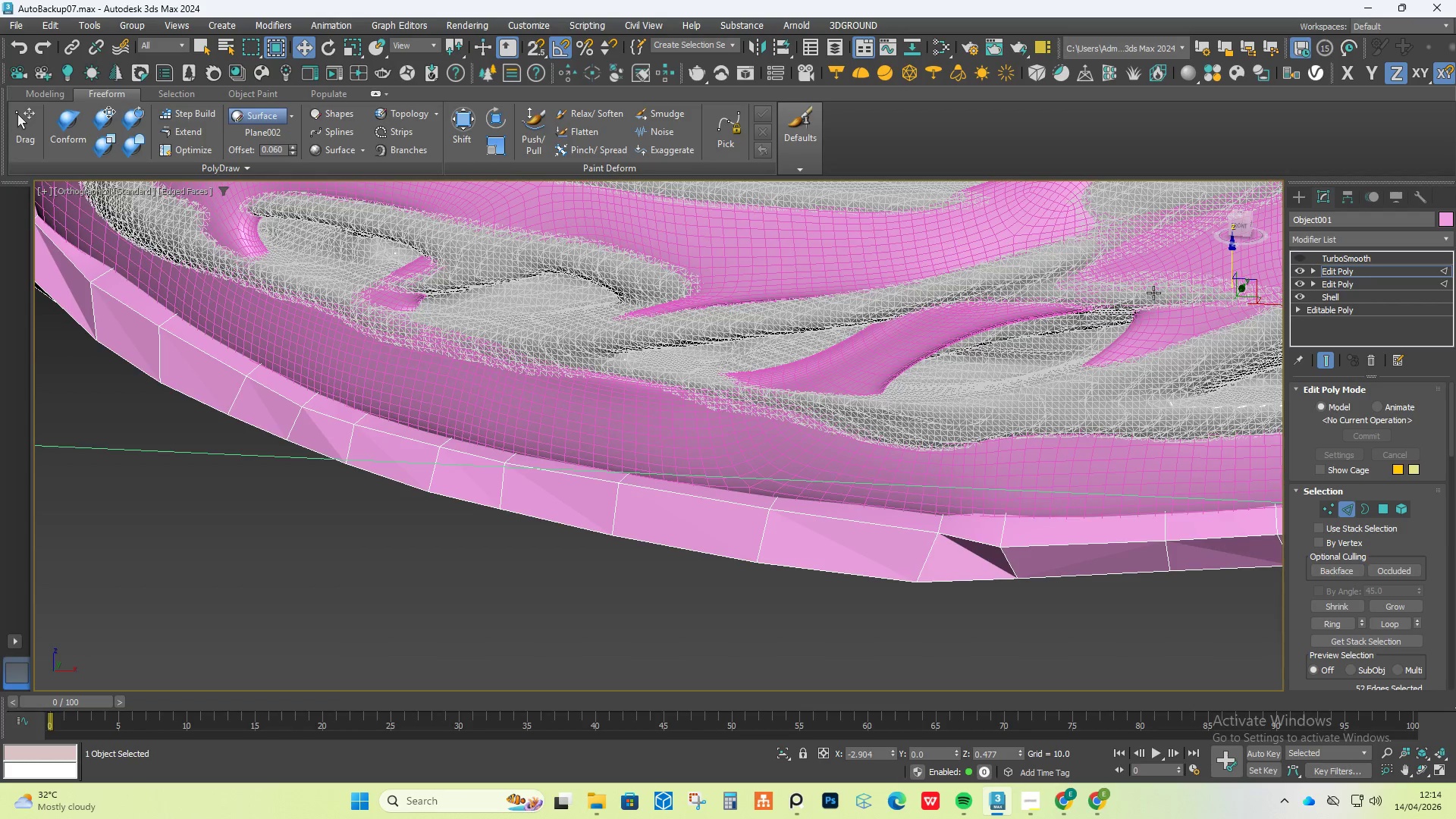 
scroll: coordinate [1029, 333], scroll_direction: down, amount: 2.0
 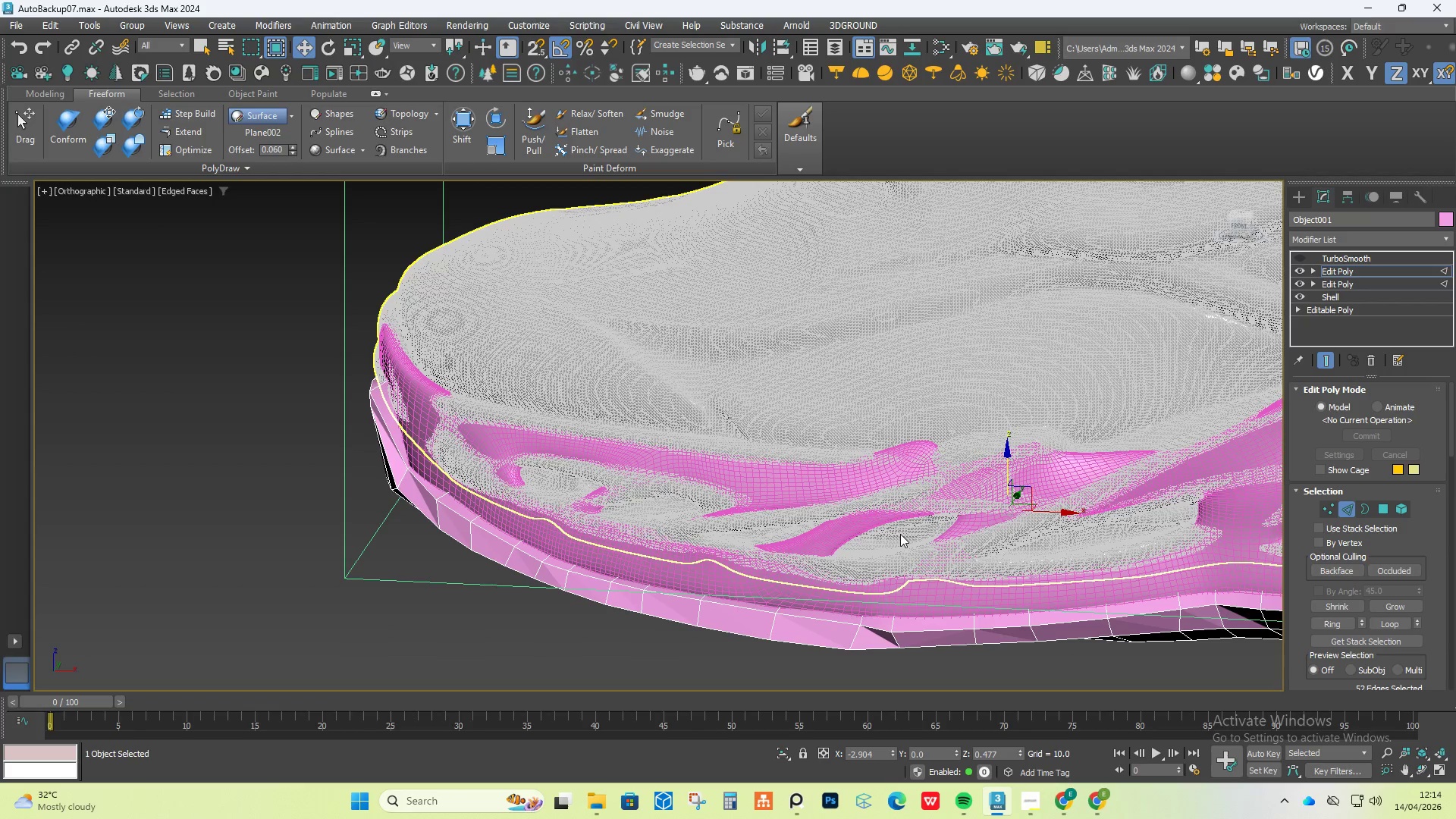 
hold_key(key=AltLeft, duration=1.5)
 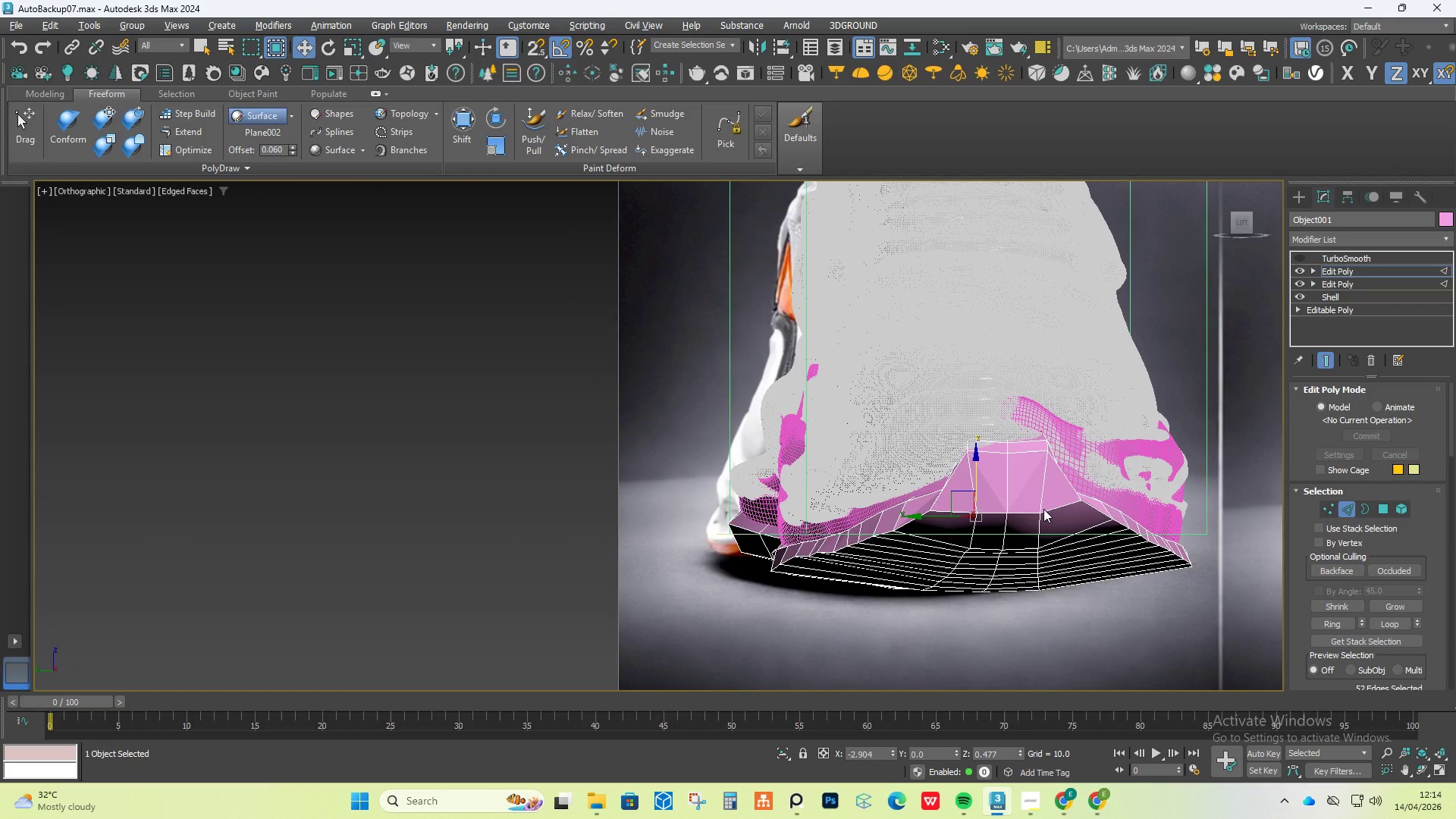 
scroll: coordinate [900, 532], scroll_direction: down, amount: 1.0
 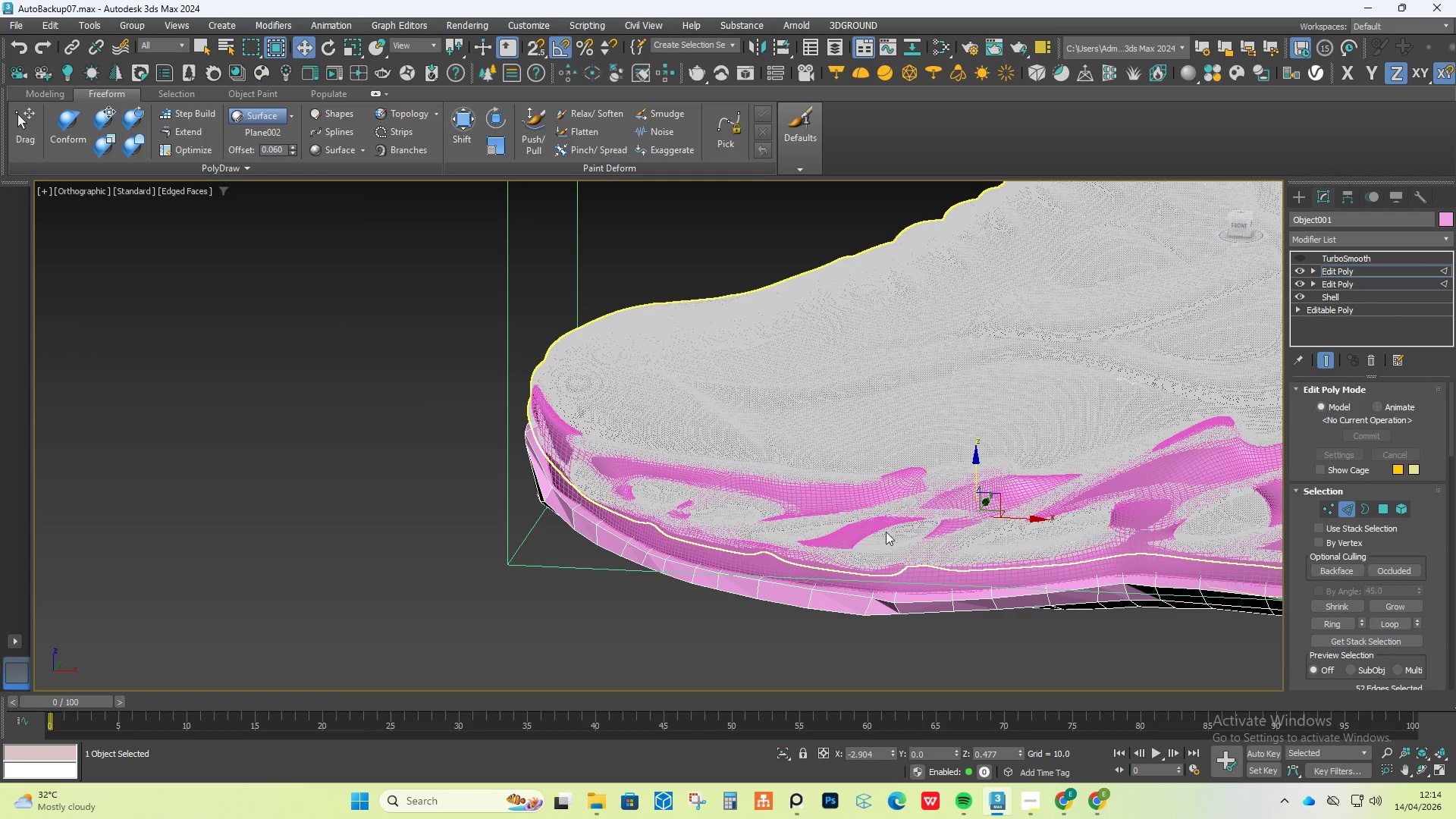 
hold_key(key=AltLeft, duration=1.52)
 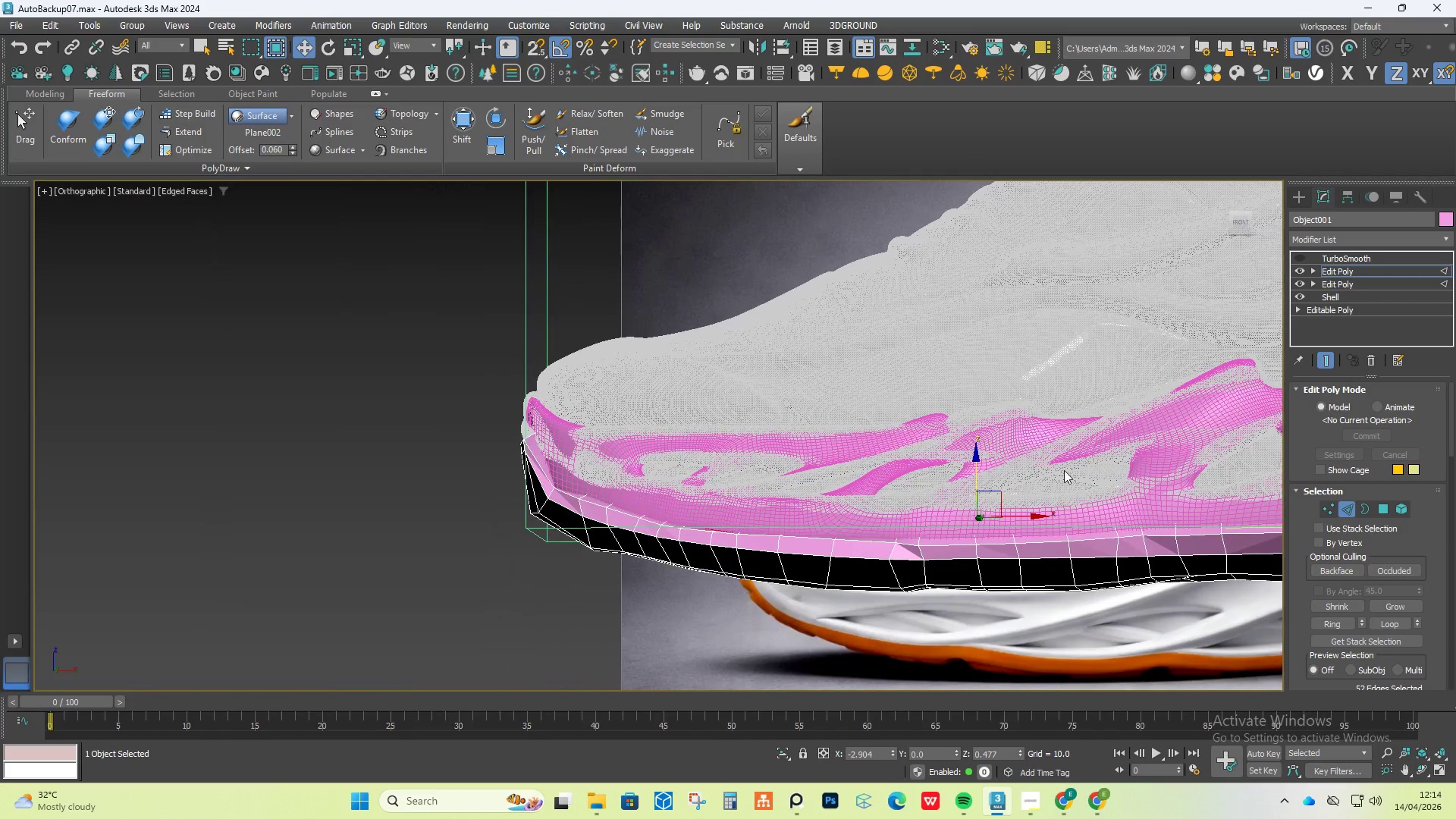 
hold_key(key=AltLeft, duration=0.47)
 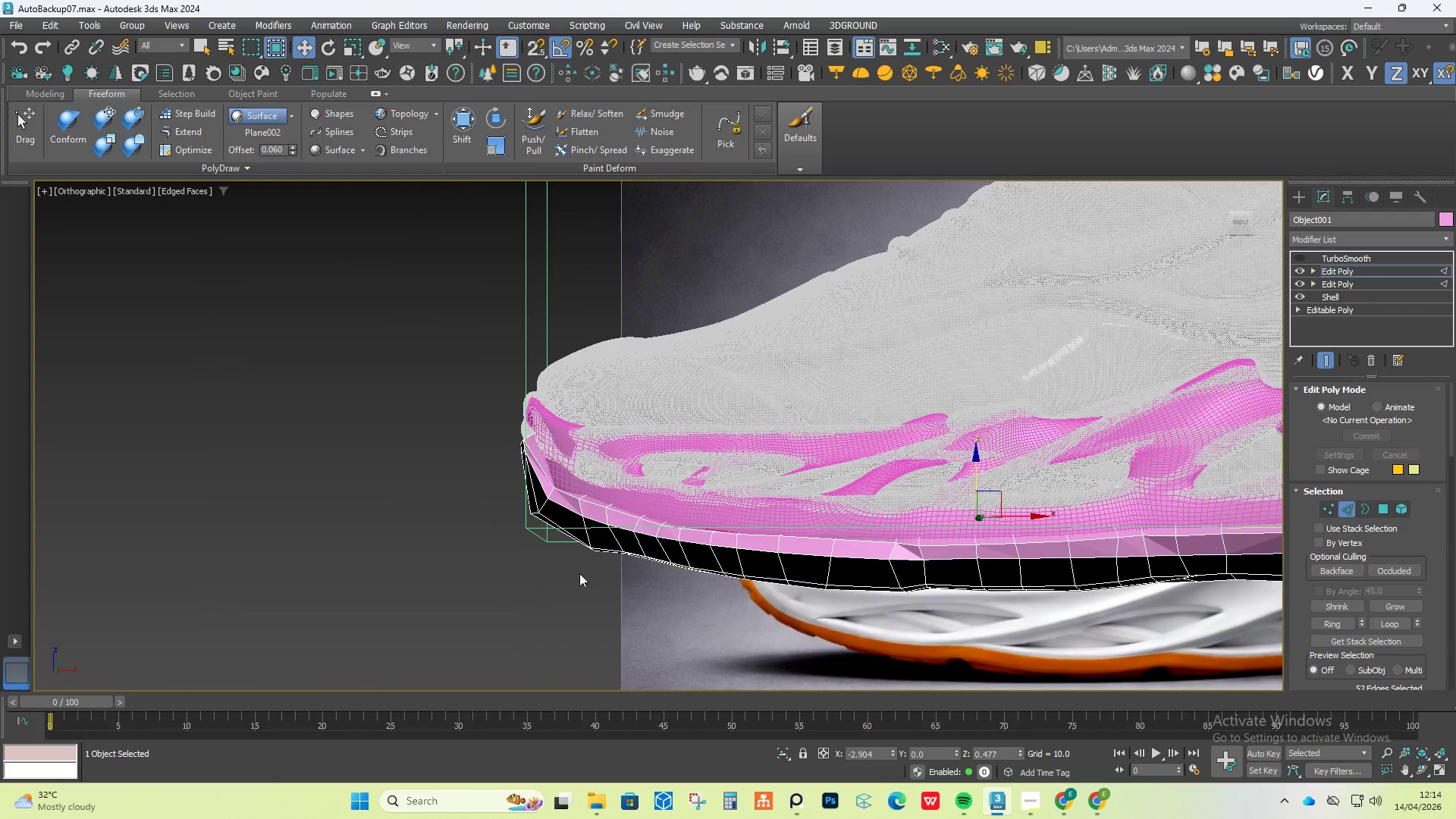 
hold_key(key=AltLeft, duration=1.17)
 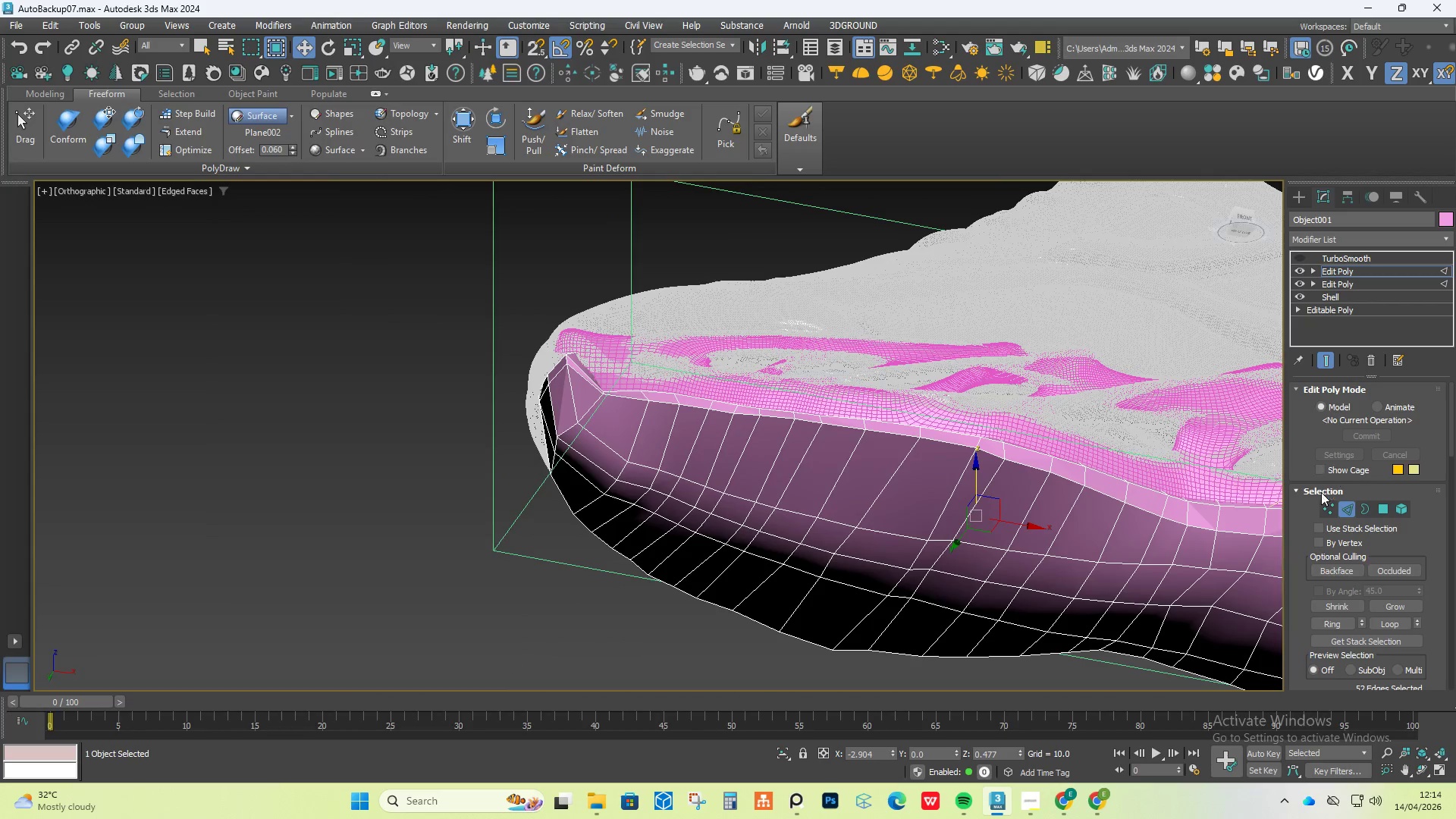 
left_click([1326, 504])
 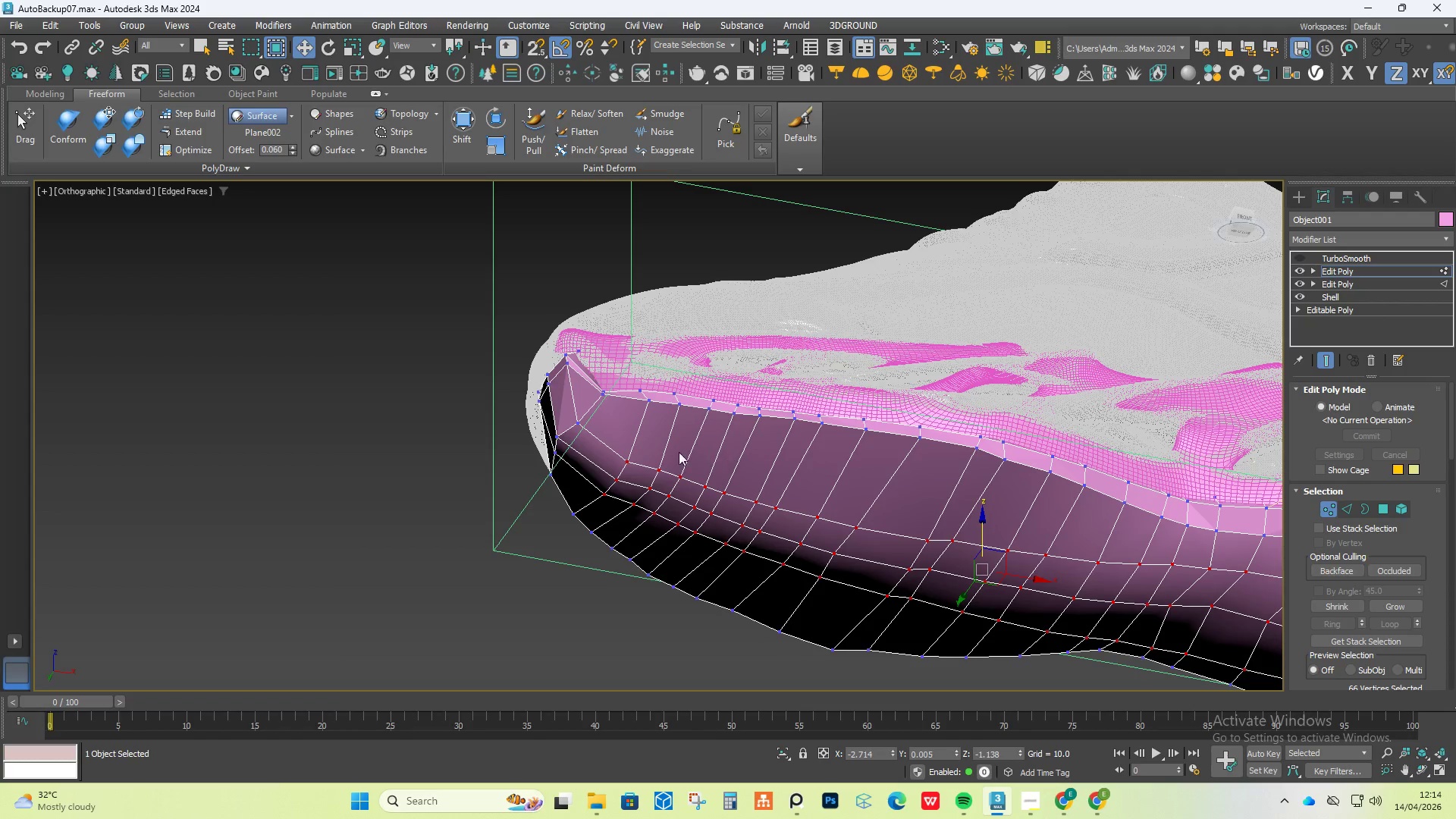 
left_click([618, 461])
 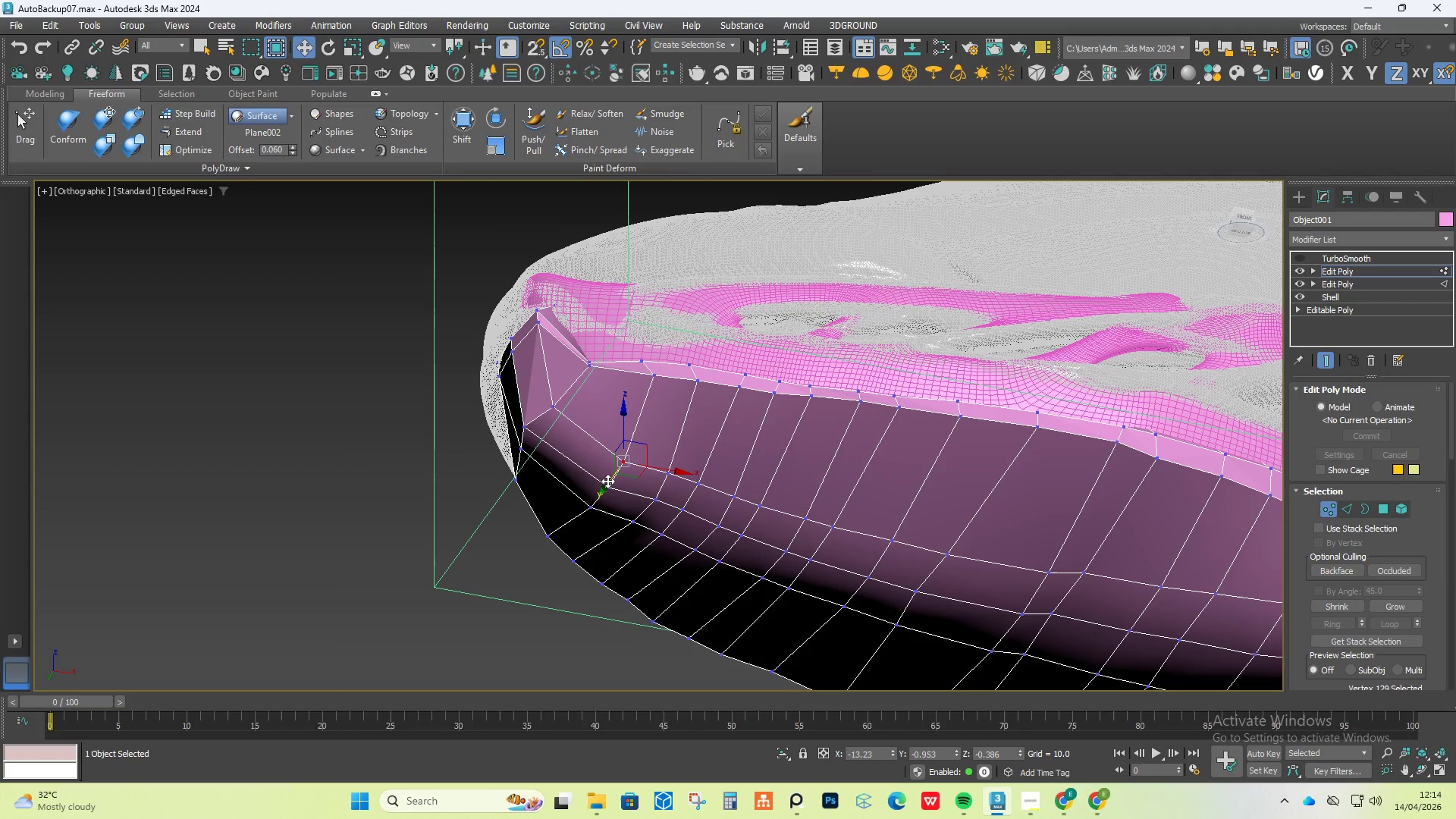 
scroll: coordinate [636, 462], scroll_direction: up, amount: 1.0
 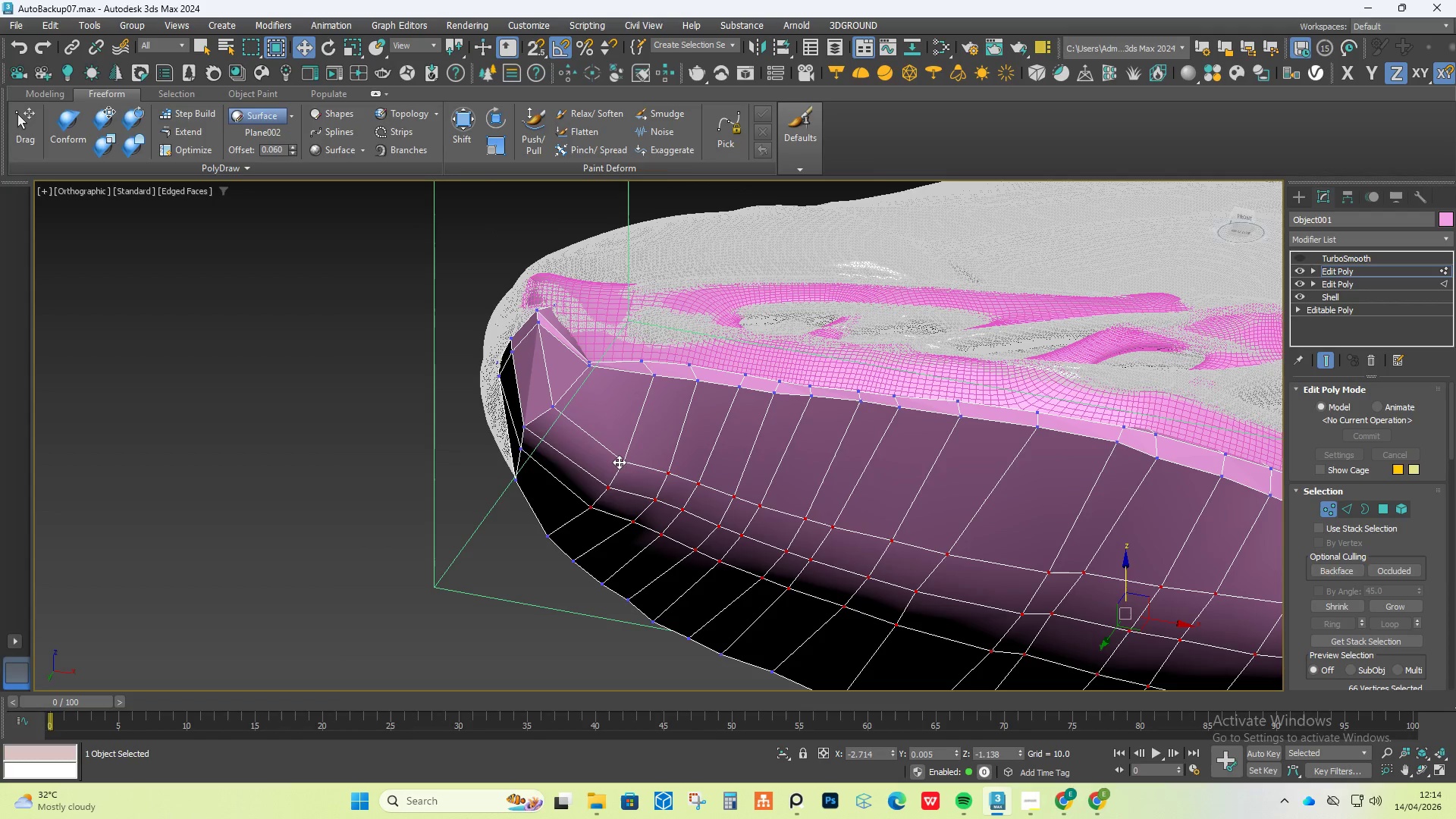 
hold_key(key=ControlLeft, duration=0.81)
double_click([607, 482])
 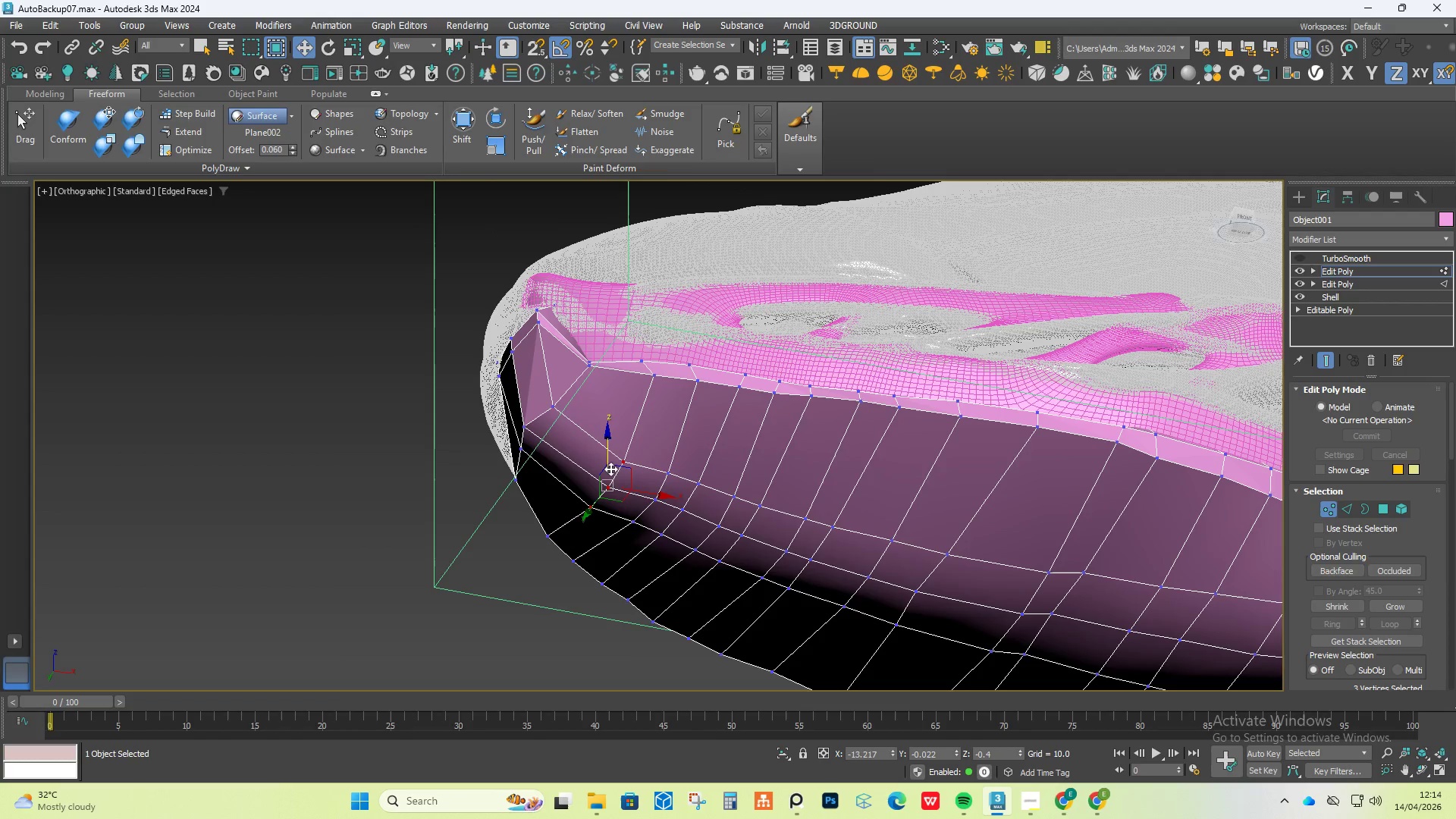 
left_click_drag(start_coordinate=[610, 464], to_coordinate=[609, 453])
 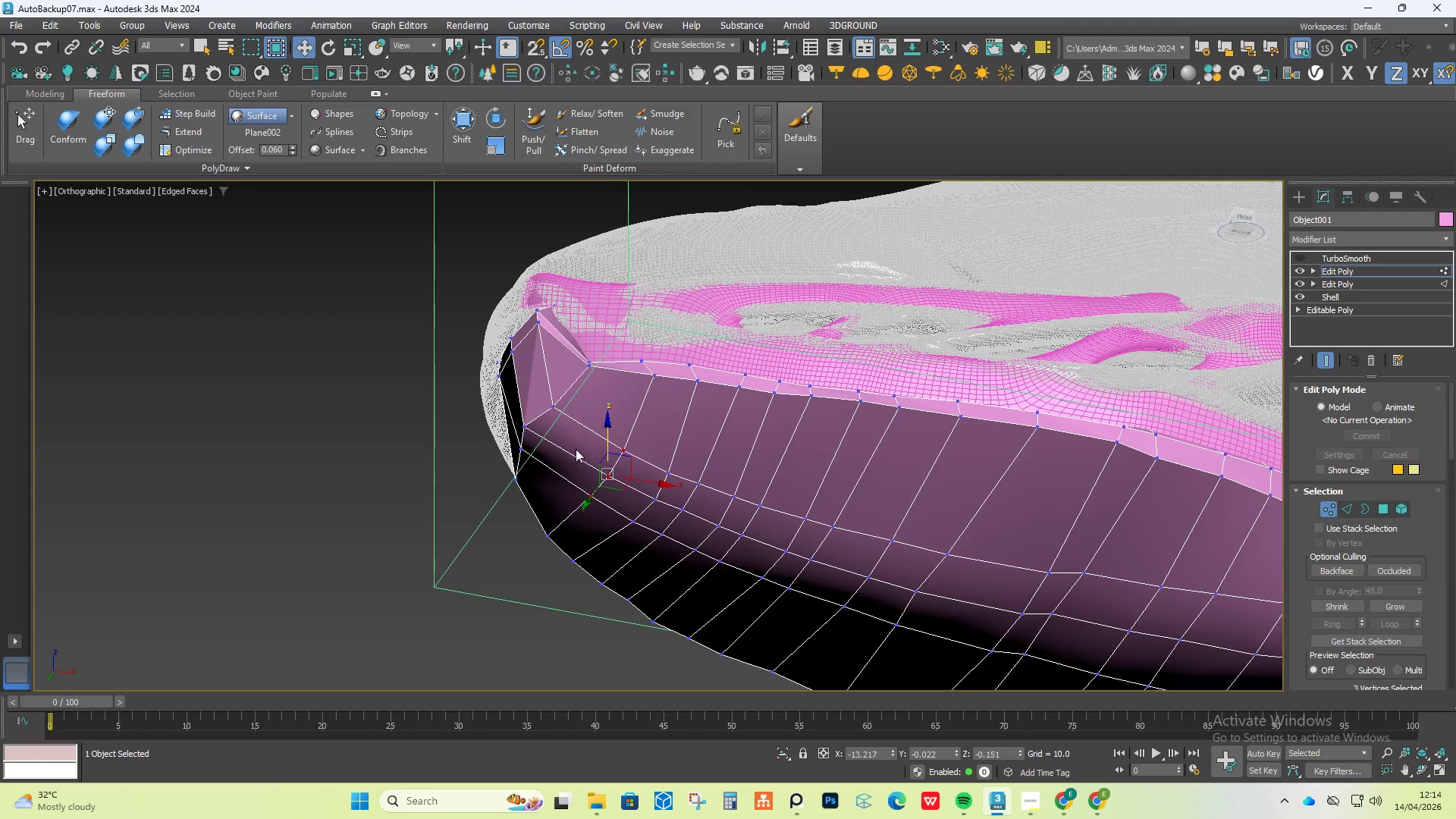 
hold_key(key=AltLeft, duration=0.95)
 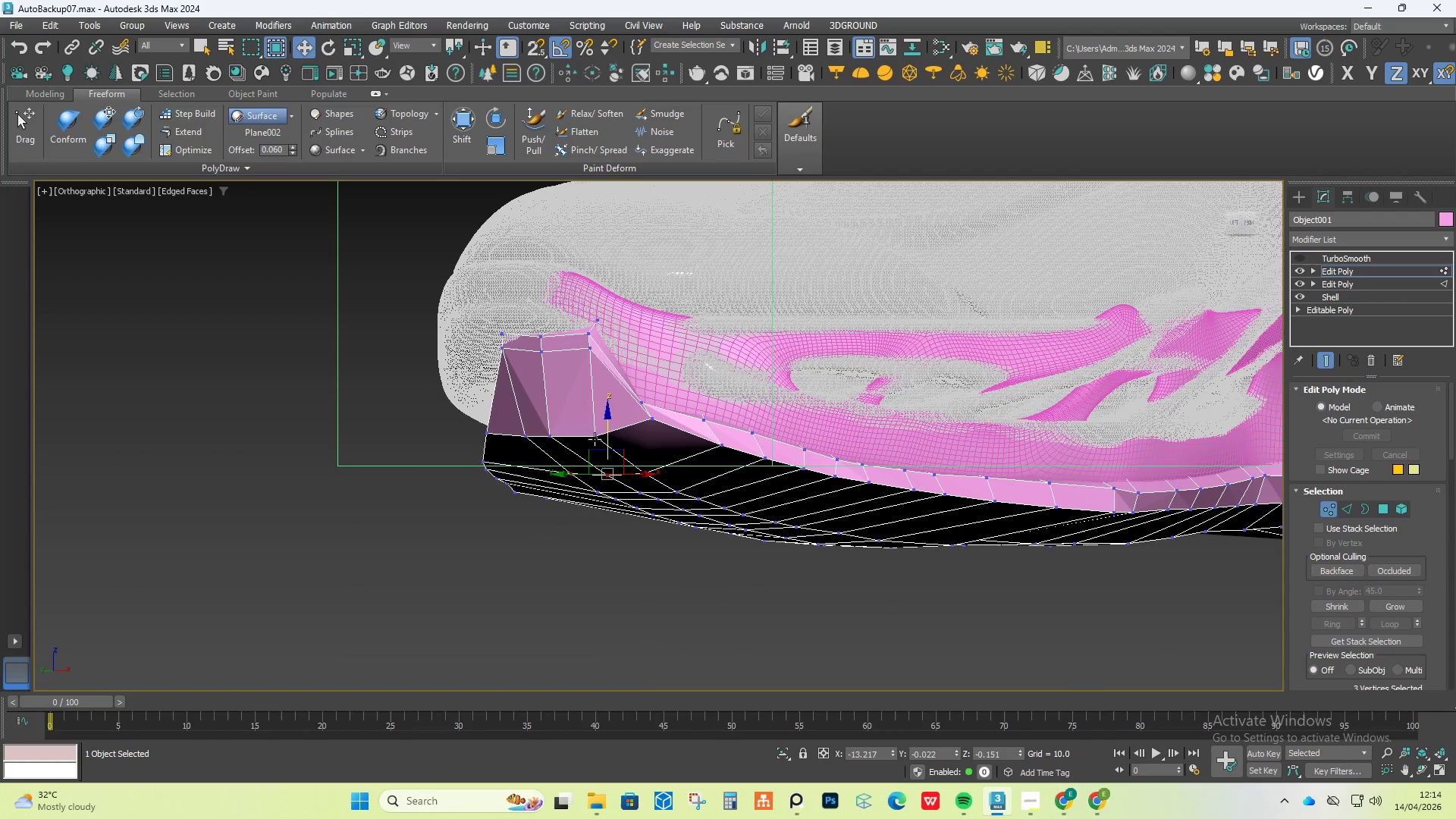 
left_click([596, 438])
 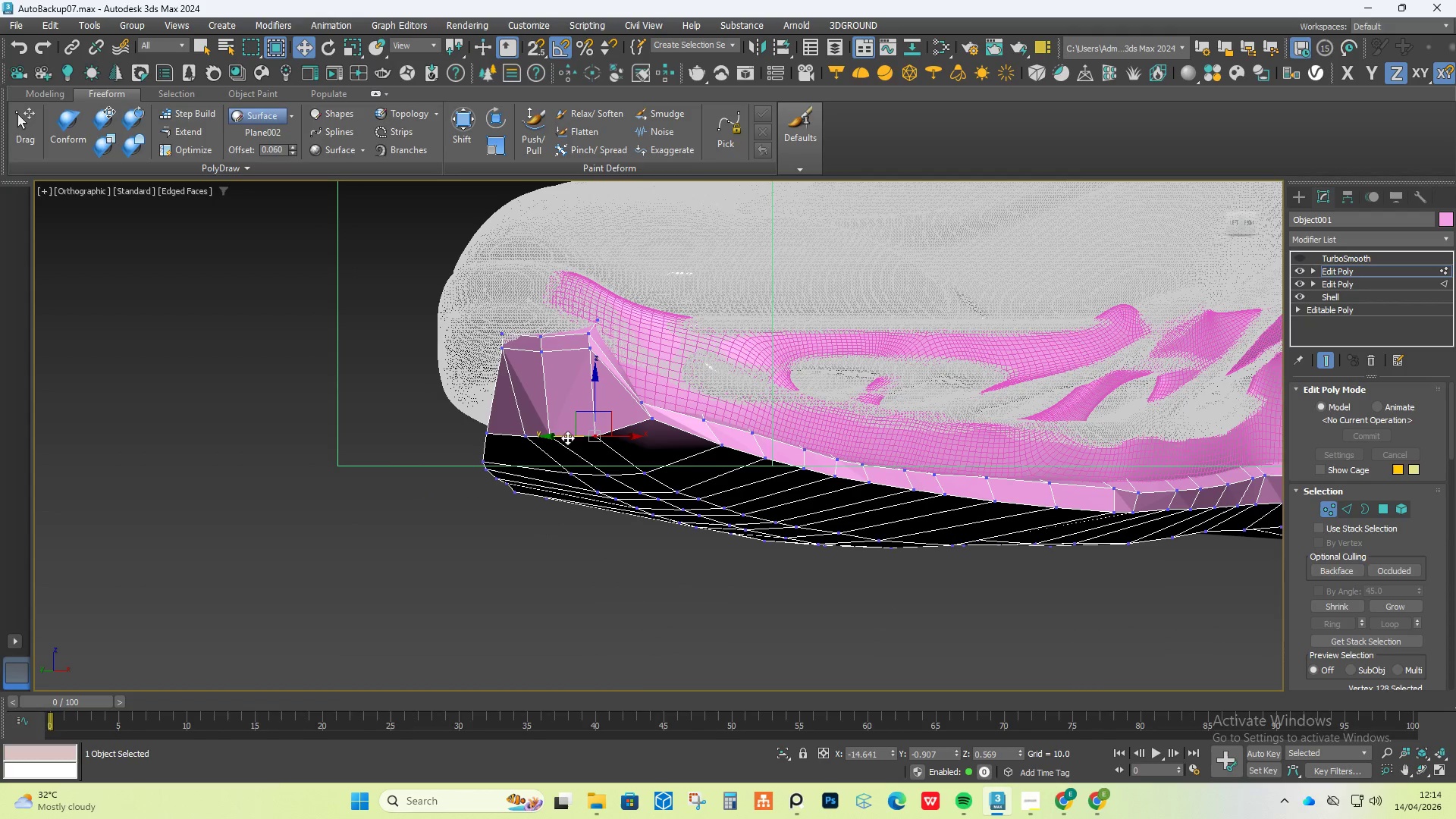 
hold_key(key=ControlLeft, duration=0.8)
double_click([549, 436])
 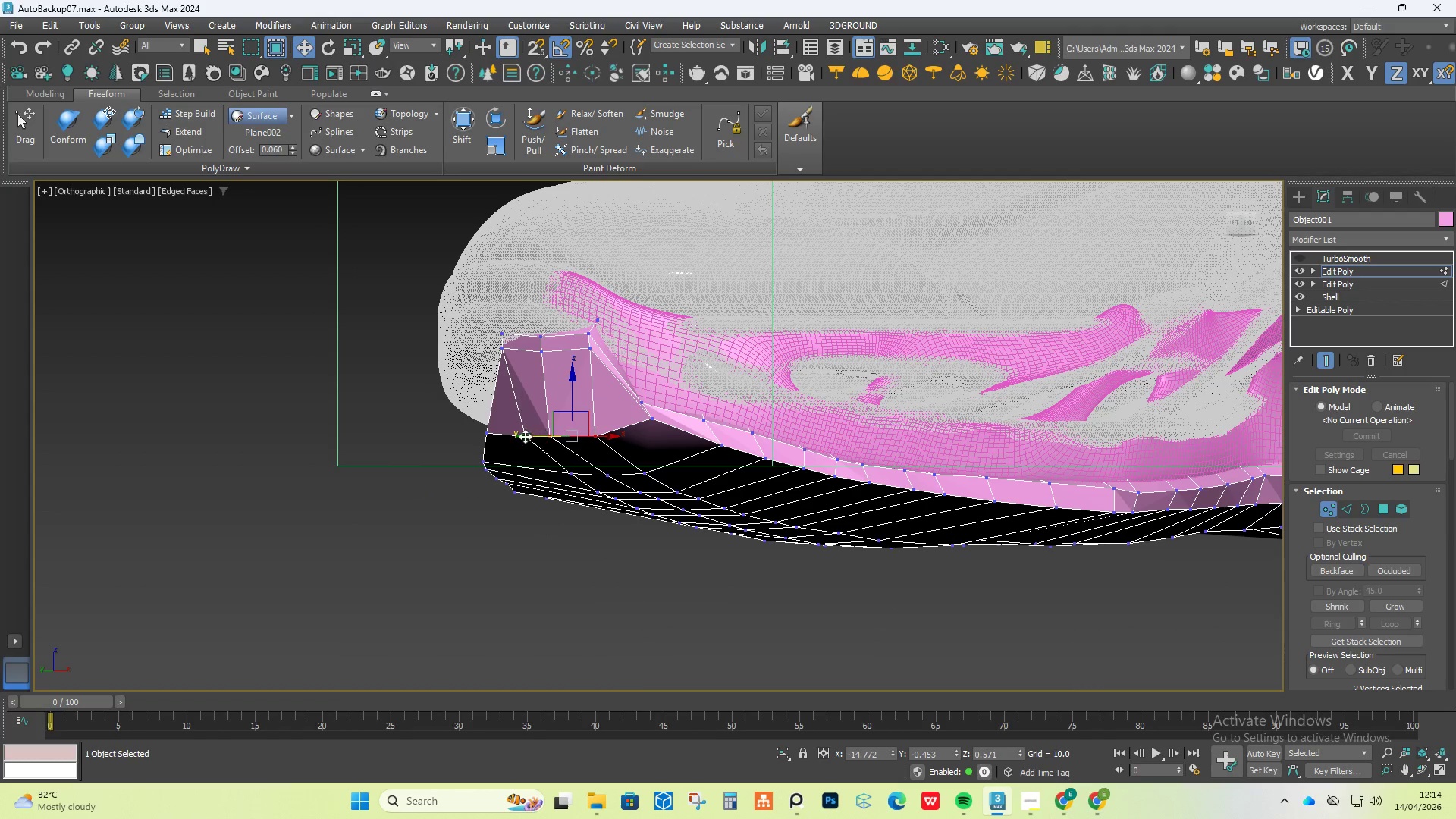 
triple_click([525, 436])
 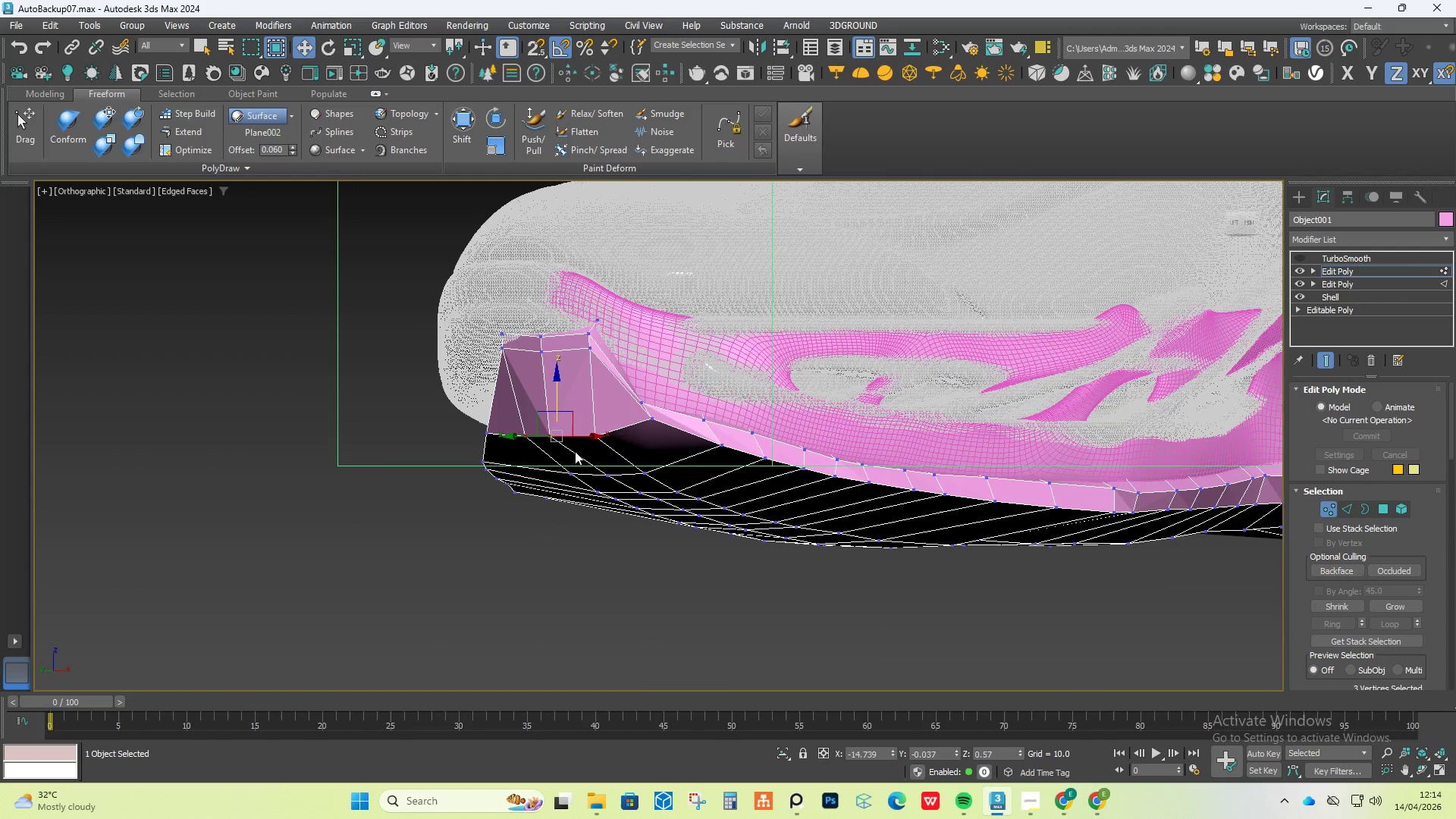 
hold_key(key=AltLeft, duration=0.56)
 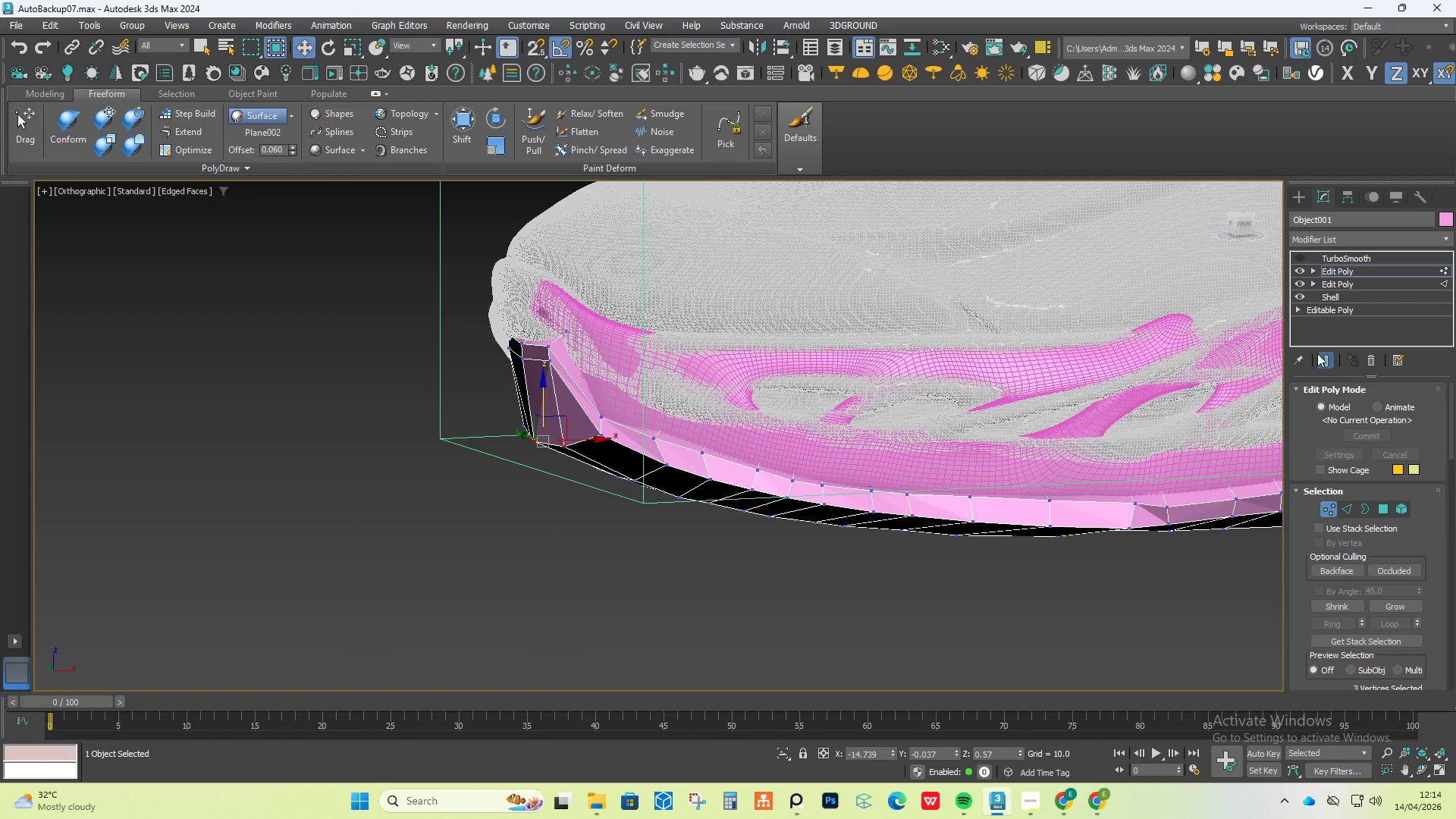 
left_click([1318, 353])
 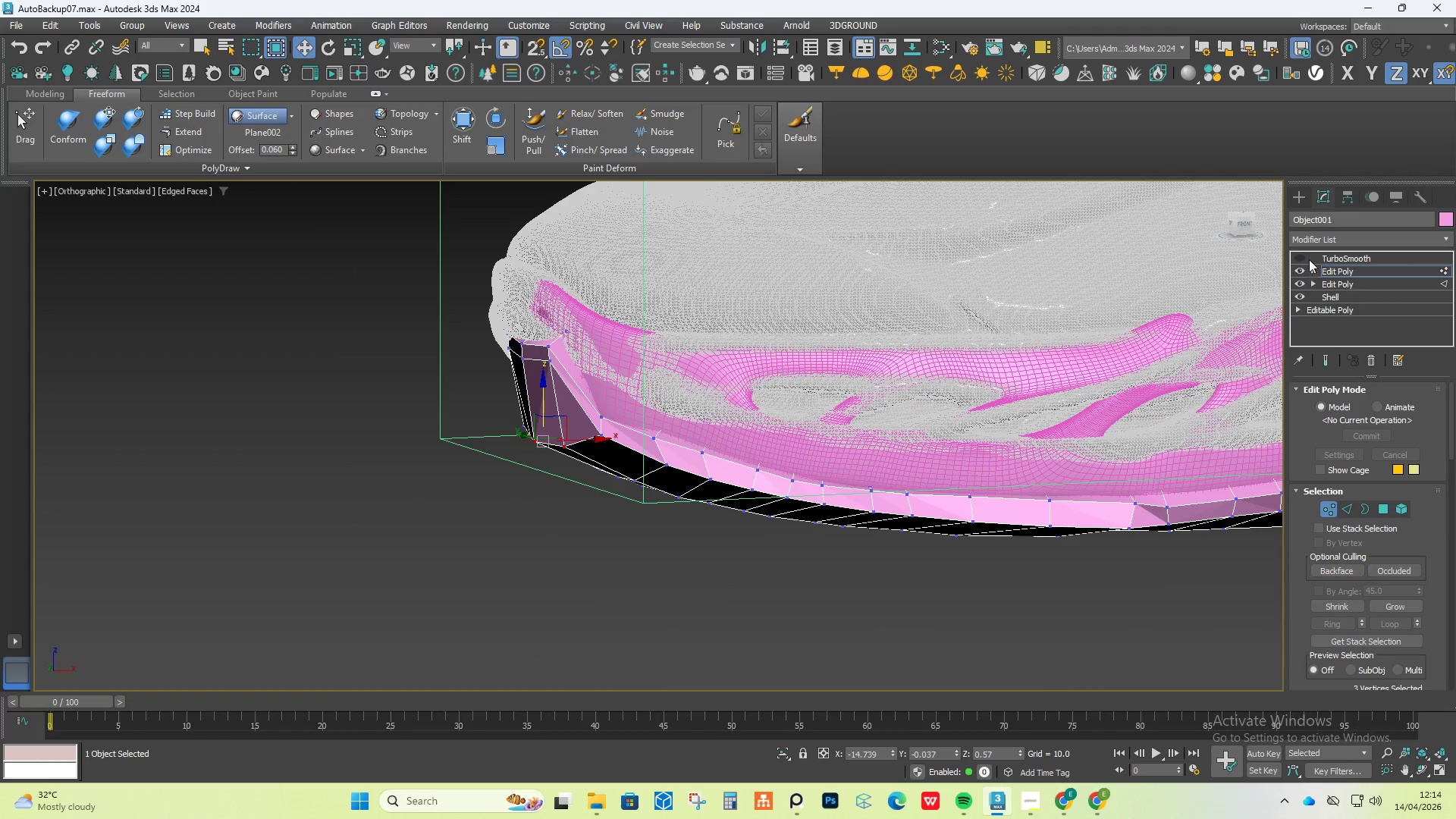 
left_click([1300, 257])
 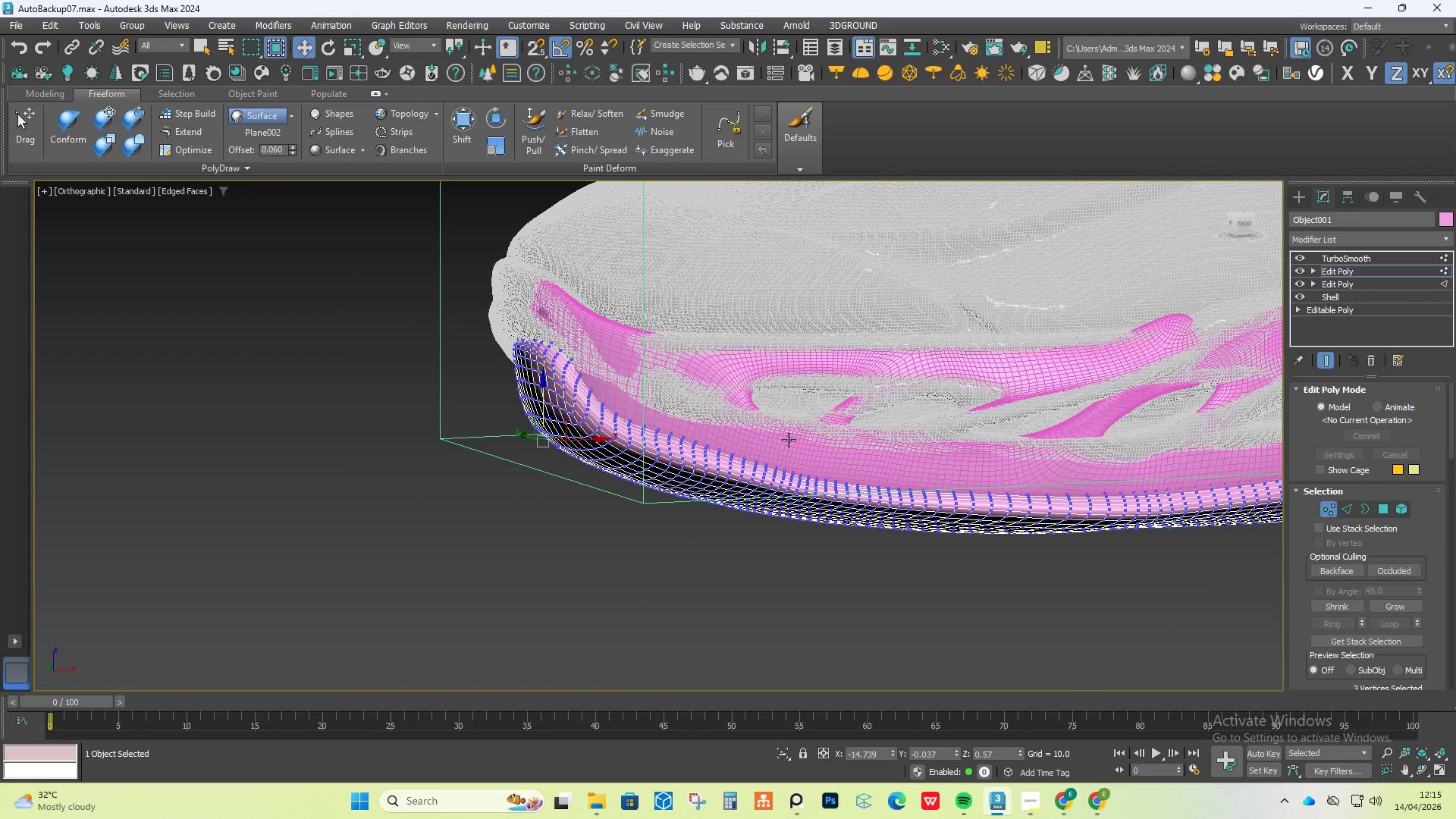 
scroll: coordinate [597, 460], scroll_direction: up, amount: 3.0
 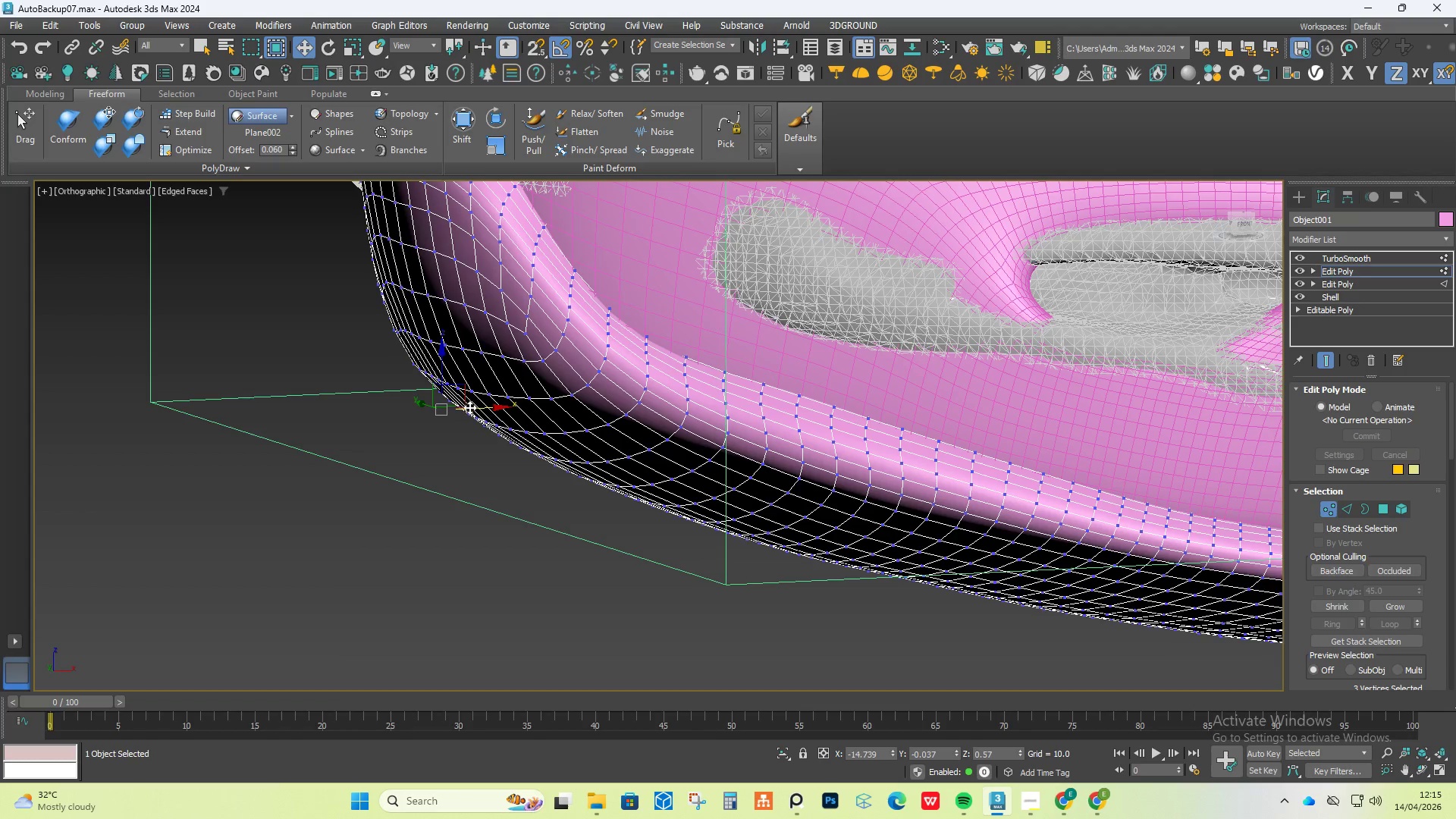 
left_click_drag(start_coordinate=[469, 410], to_coordinate=[506, 392])
 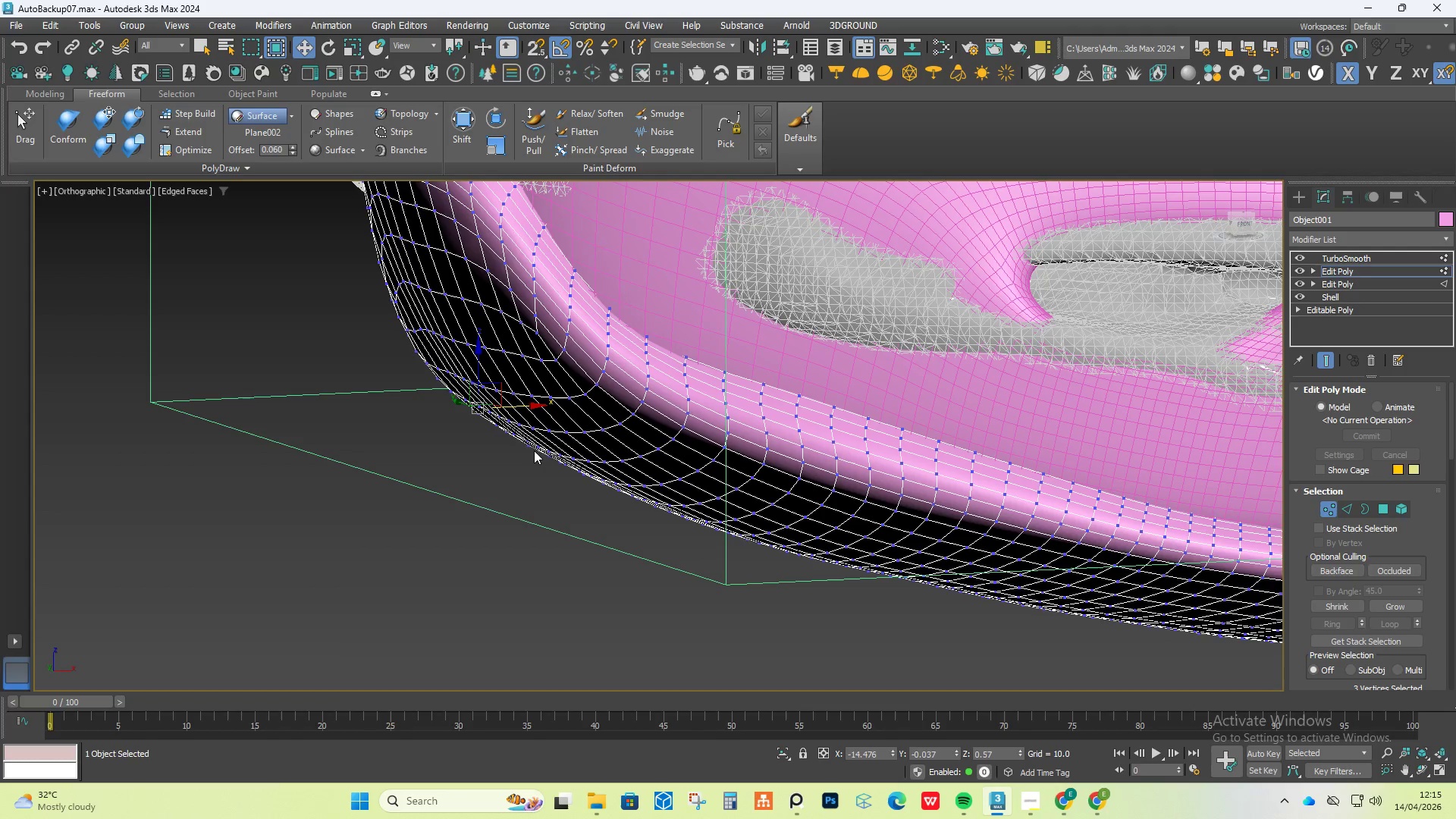 
key(Alt+AltLeft)
 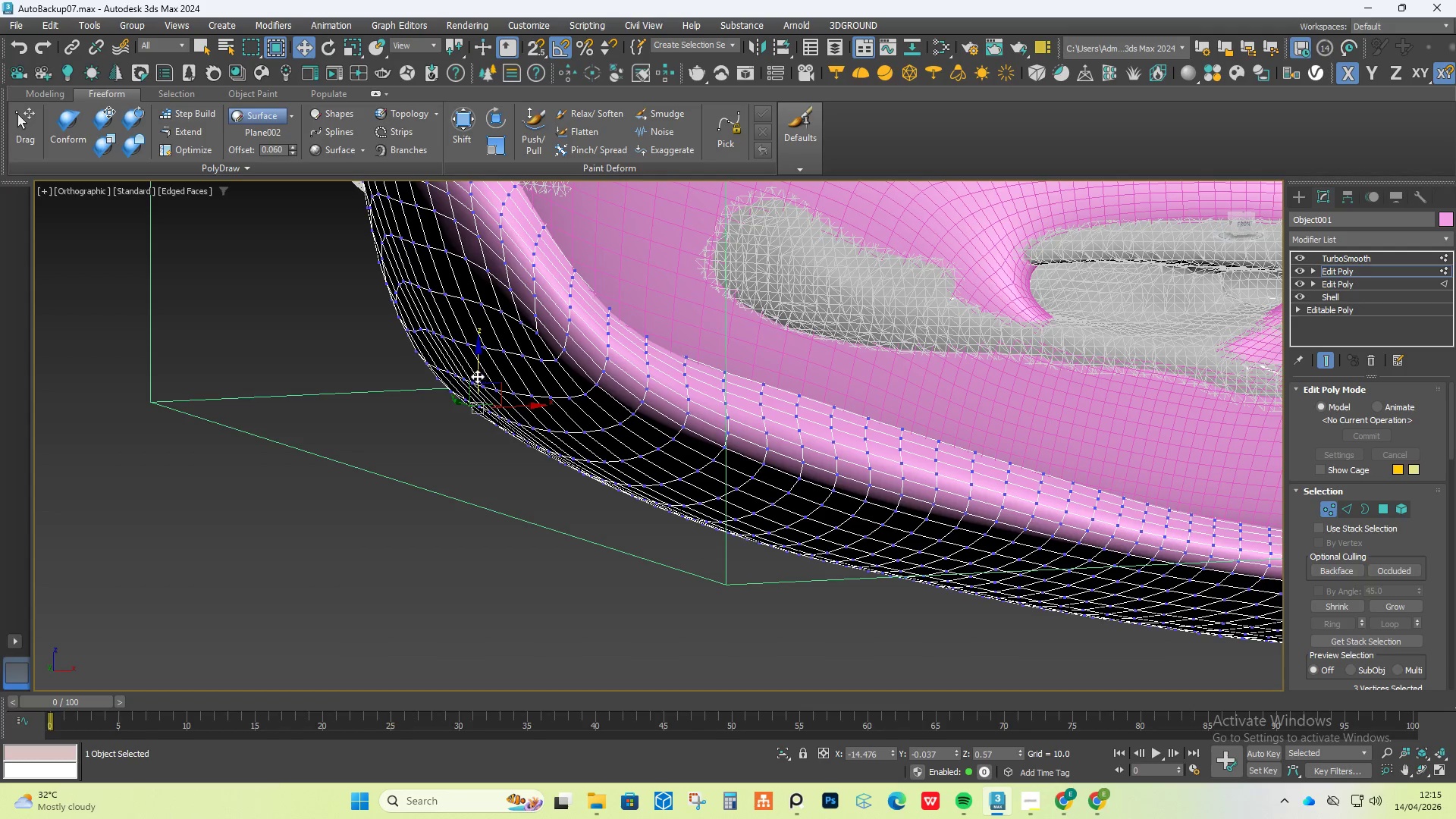 
left_click_drag(start_coordinate=[478, 373], to_coordinate=[473, 352])
 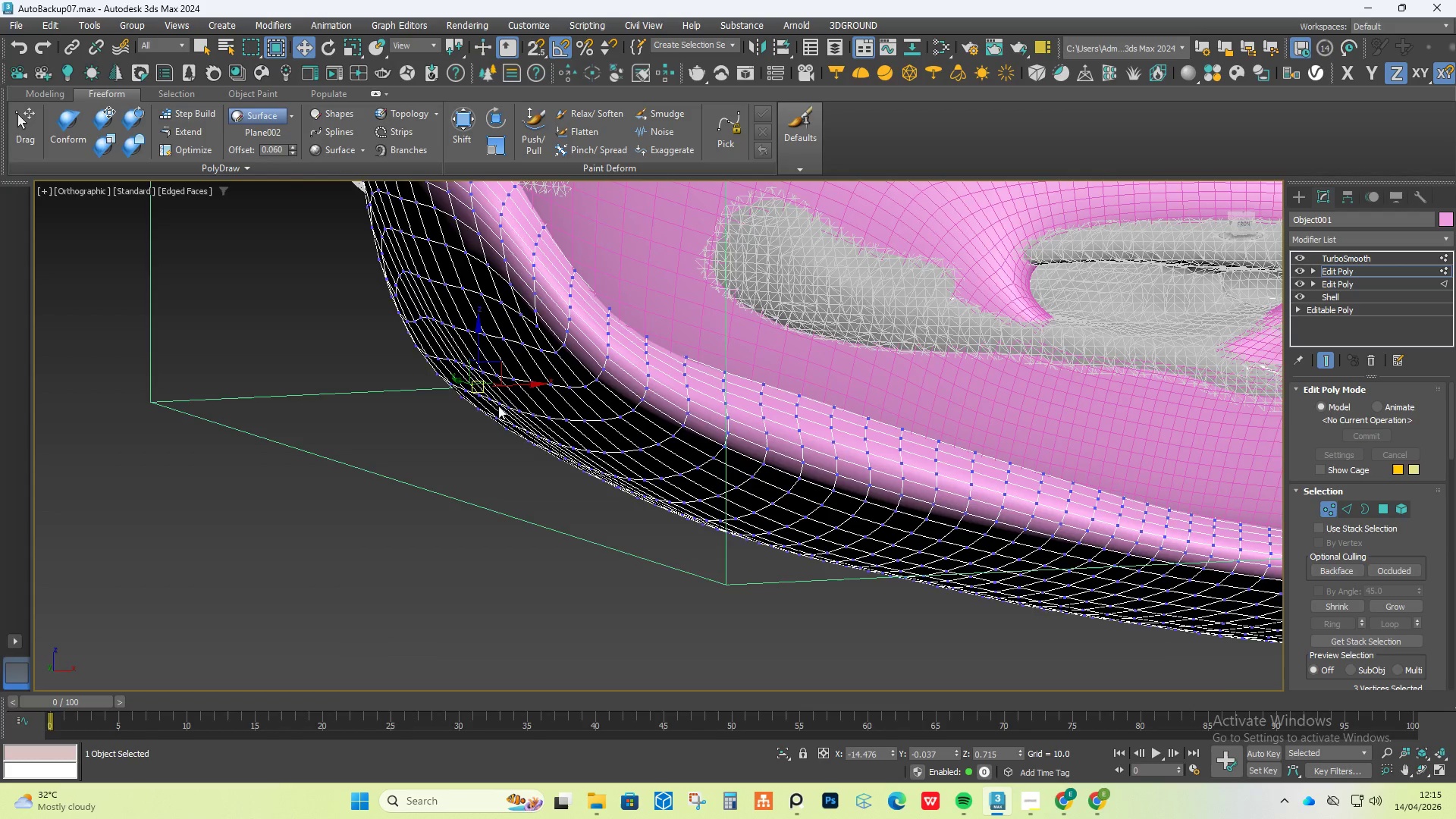 
hold_key(key=AltLeft, duration=1.5)
 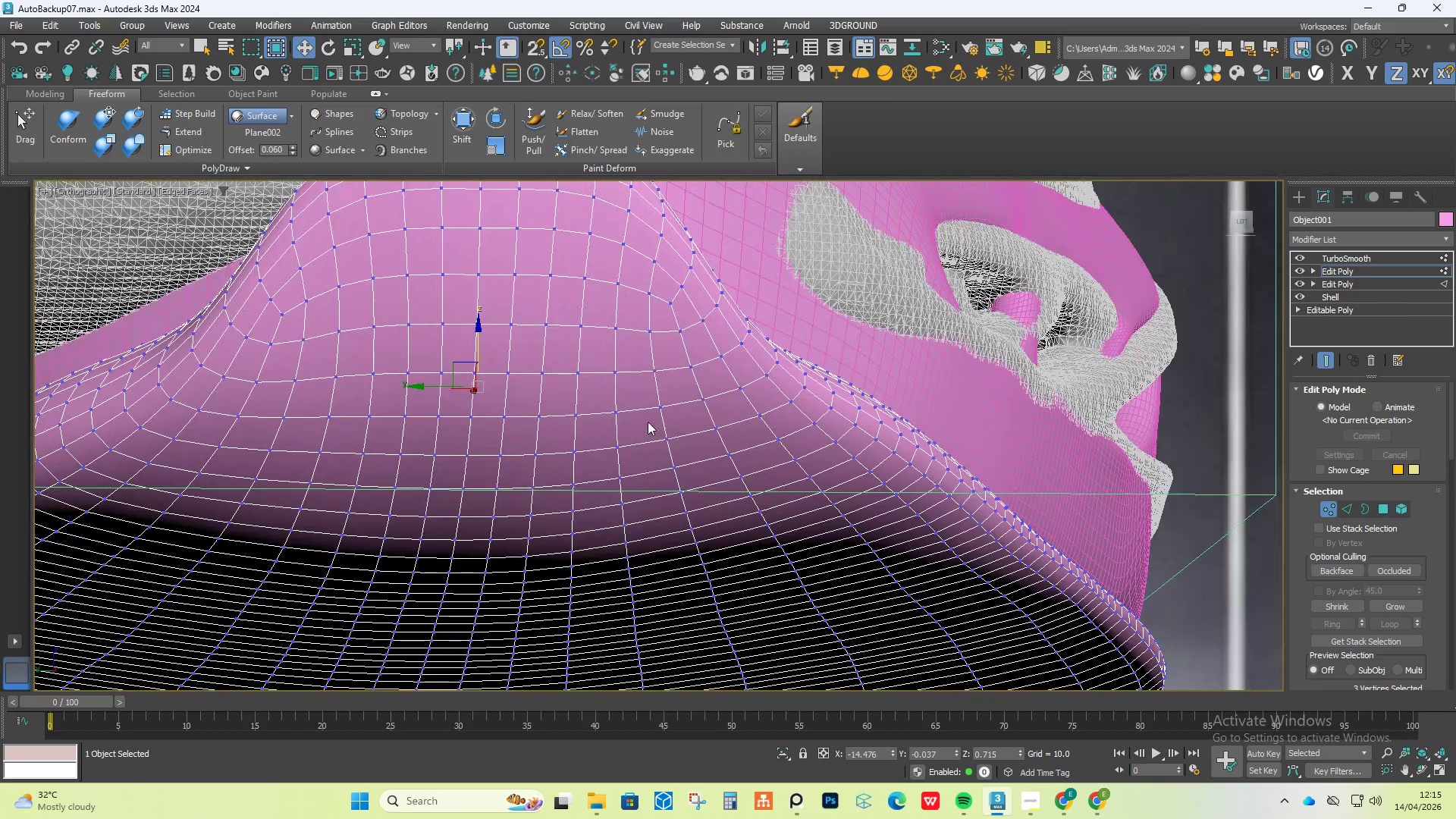 
hold_key(key=AltLeft, duration=1.5)
 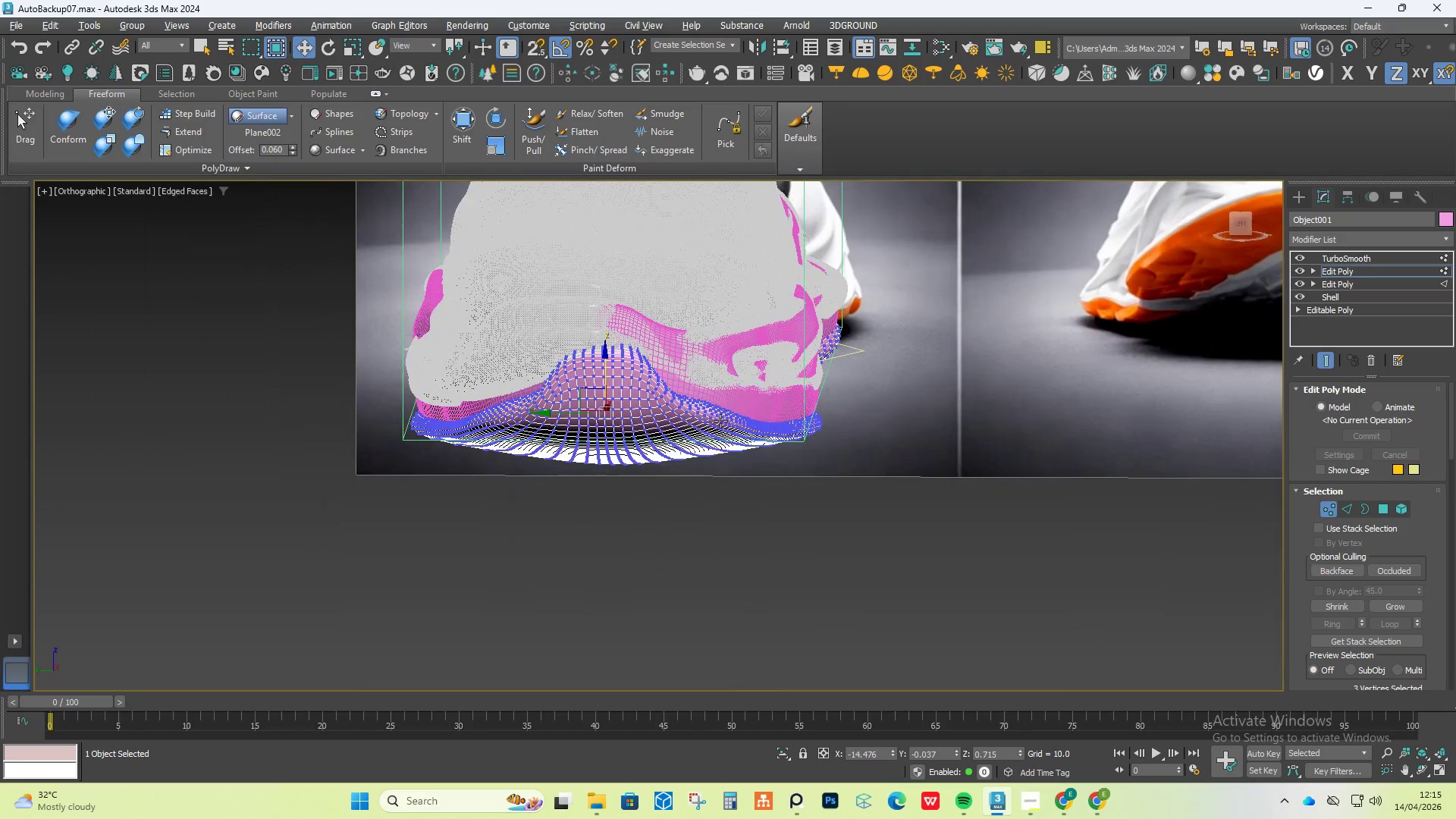 
scroll: coordinate [647, 422], scroll_direction: down, amount: 4.0
 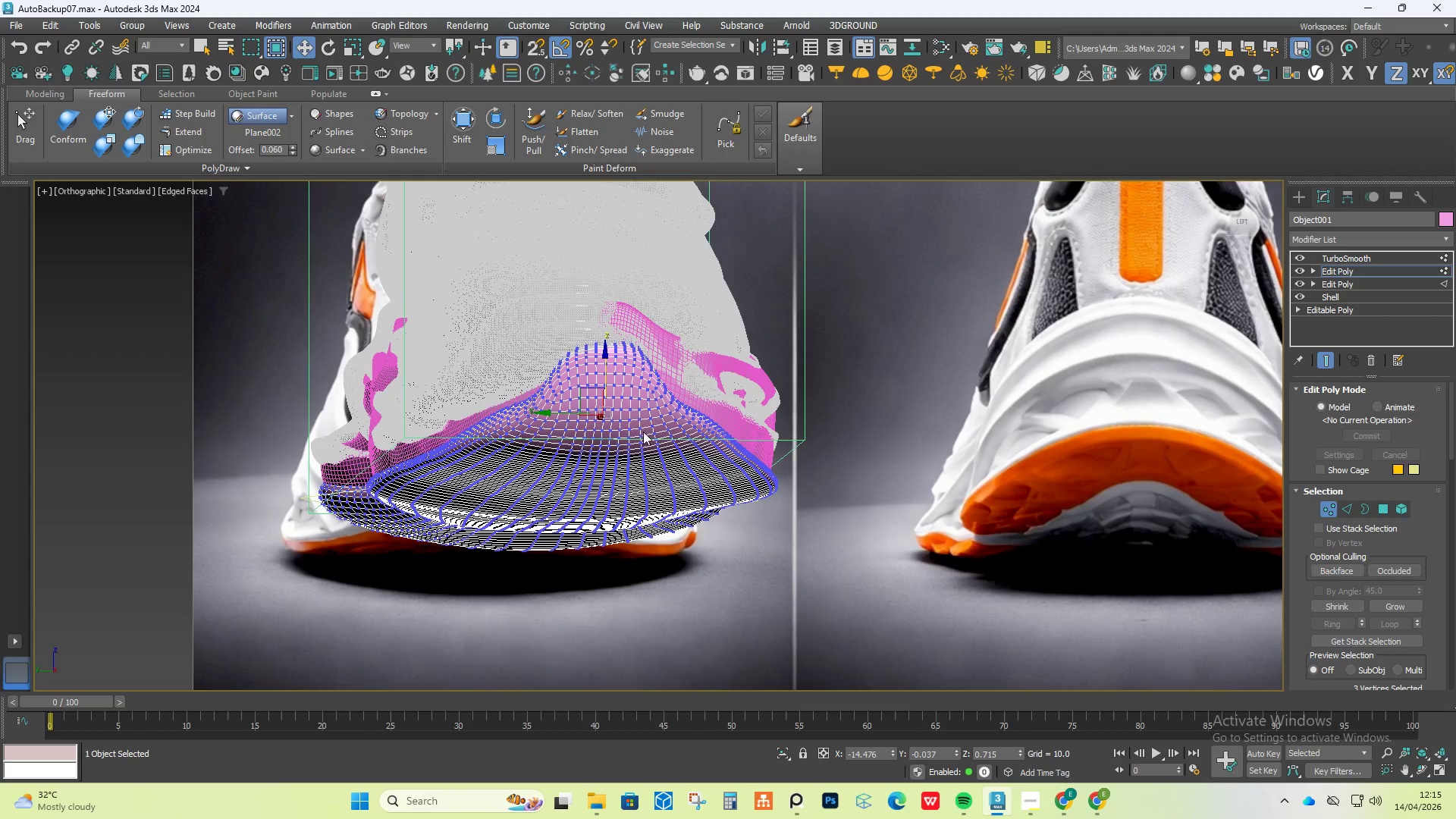 
key(Alt+AltLeft)
 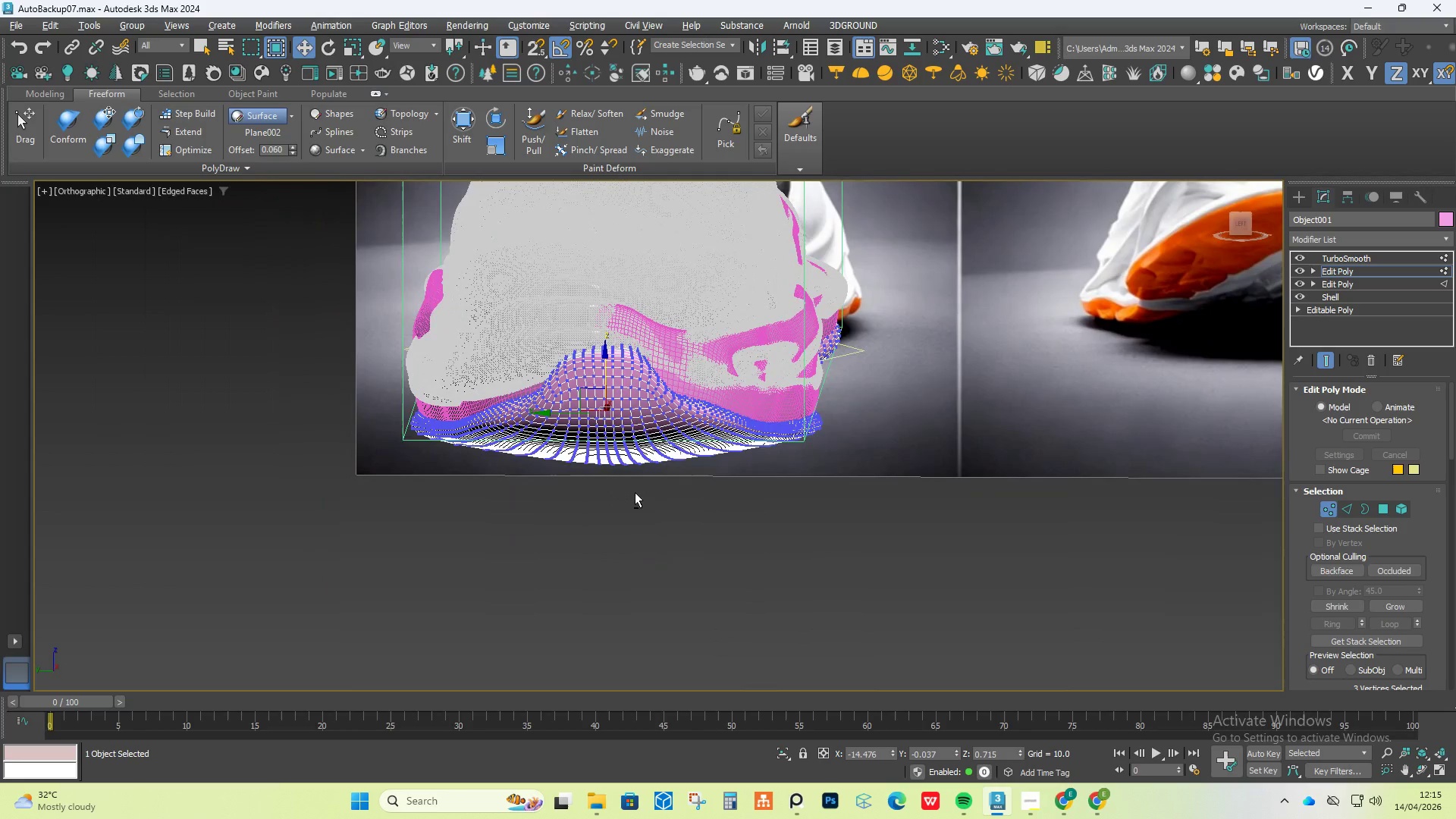 
key(Alt+AltLeft)
 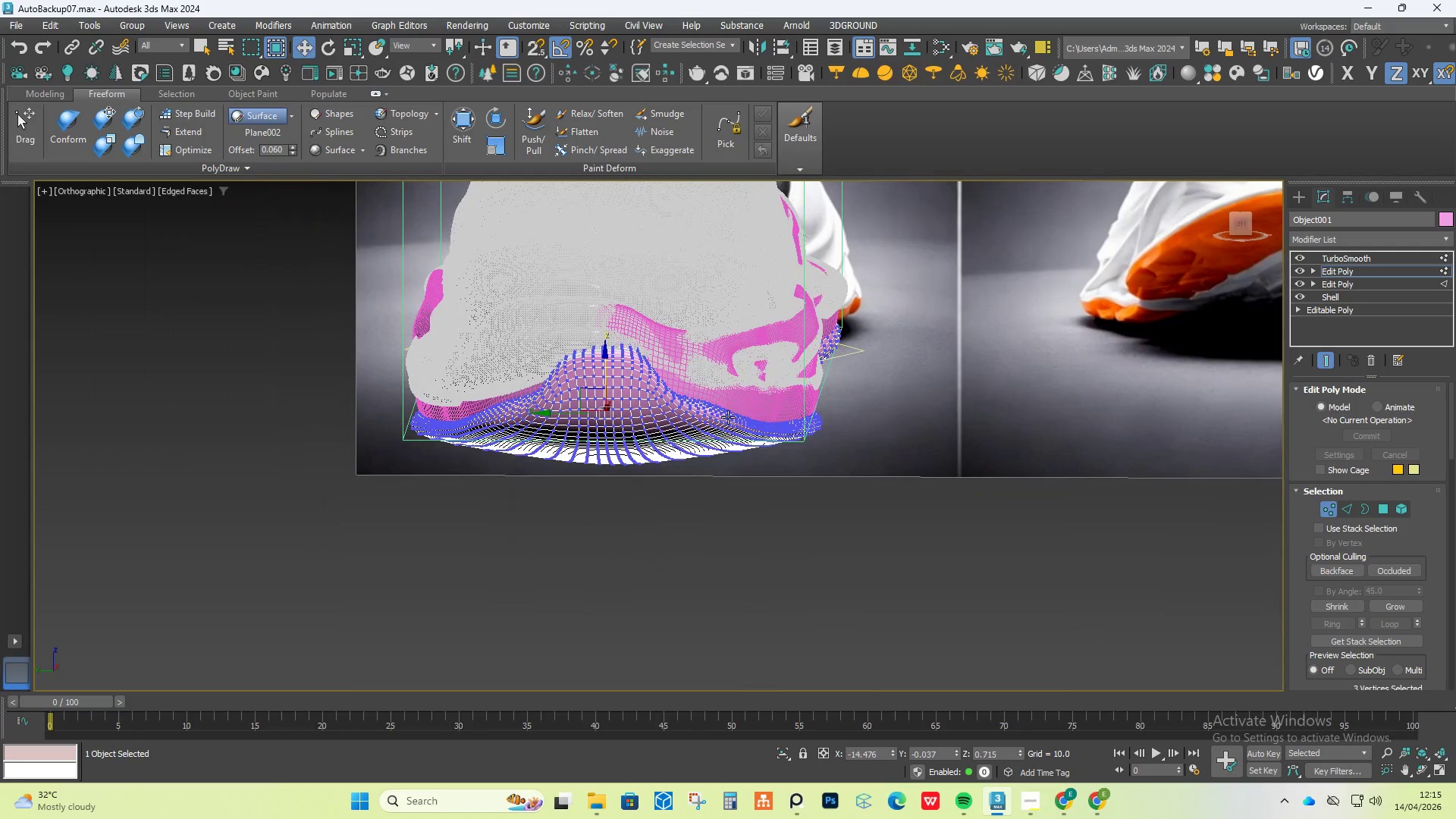 
hold_key(key=AltLeft, duration=0.64)
 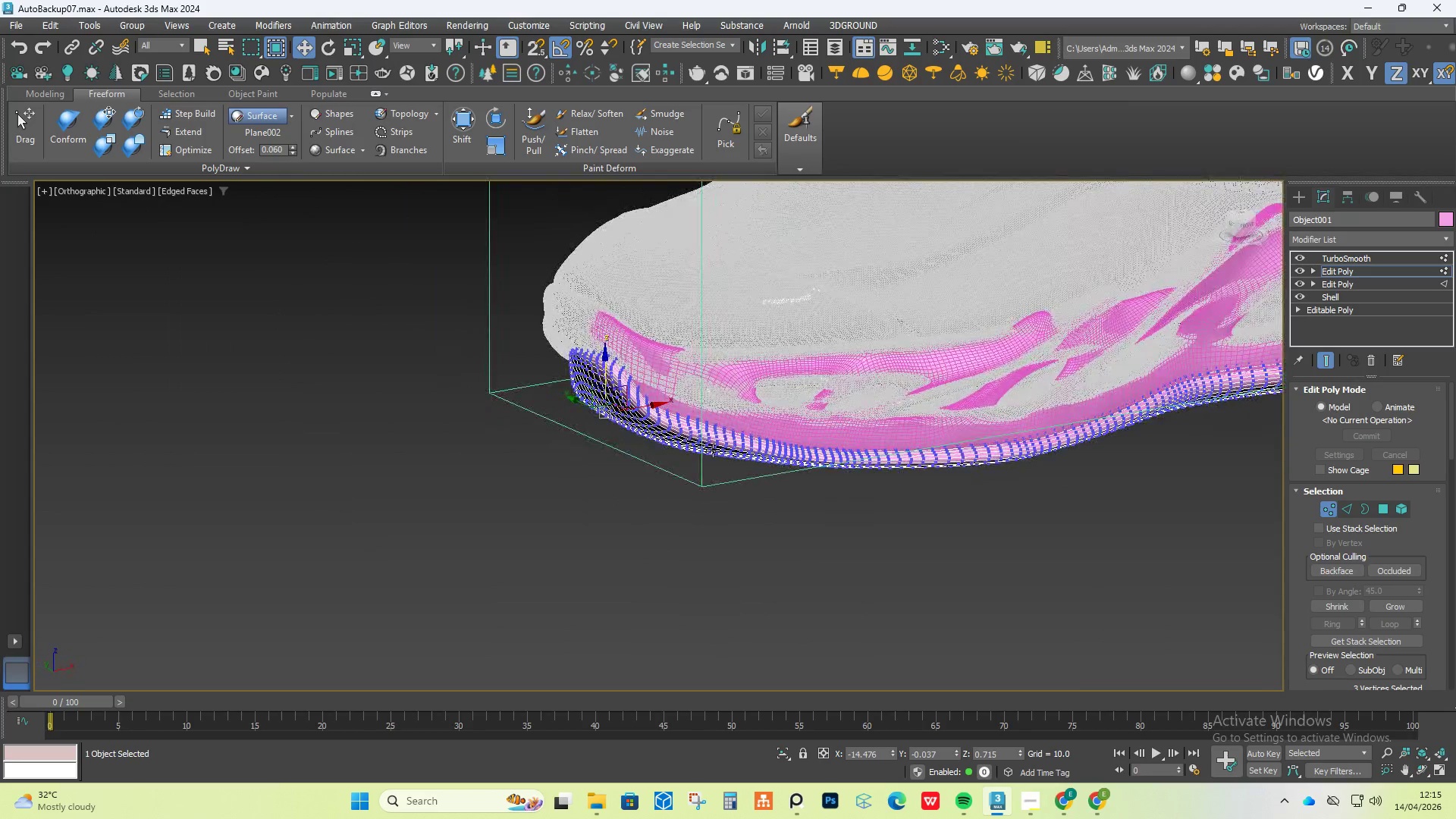 
scroll: coordinate [710, 375], scroll_direction: up, amount: 5.0
 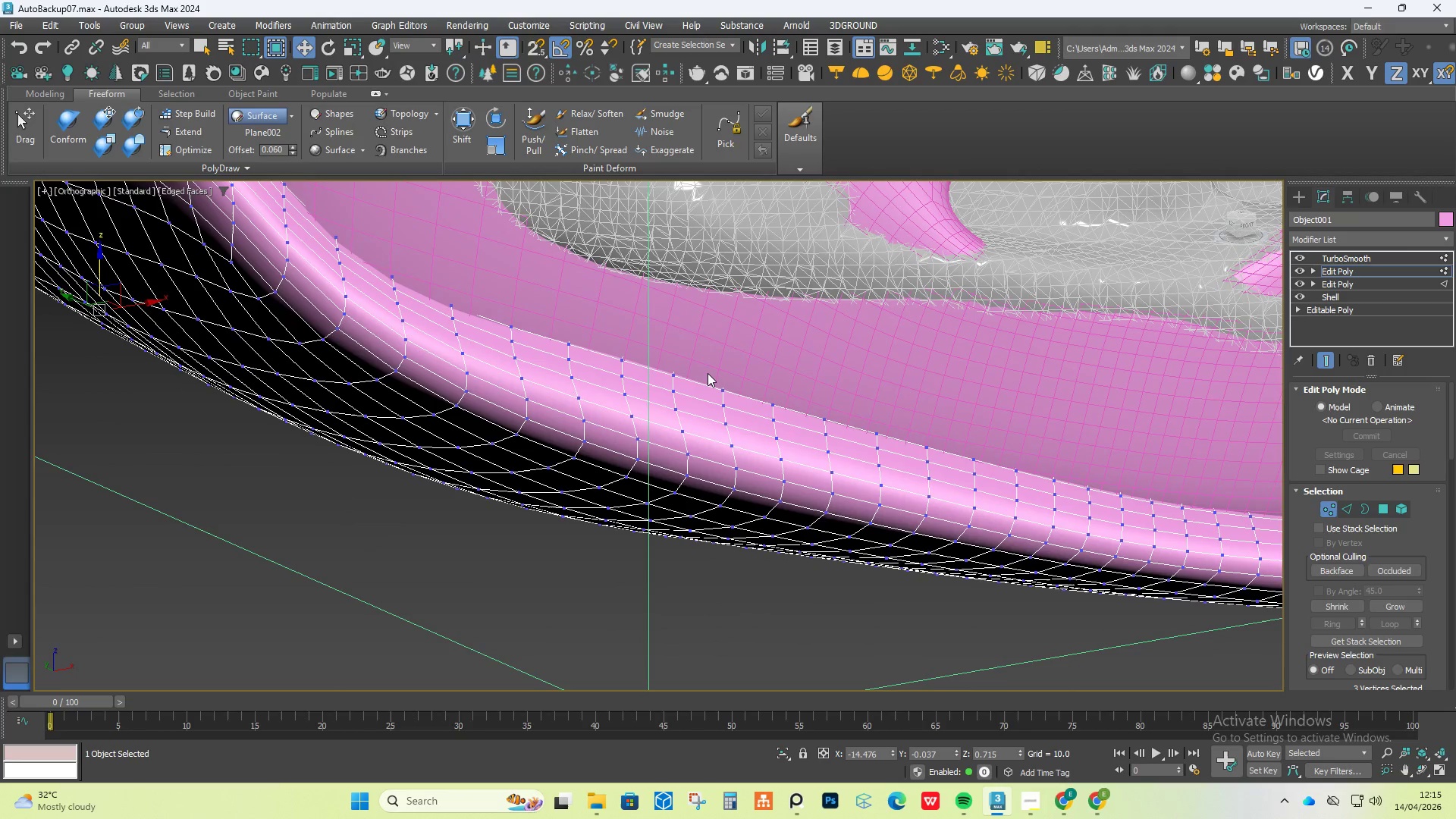 
hold_key(key=AltLeft, duration=1.42)
 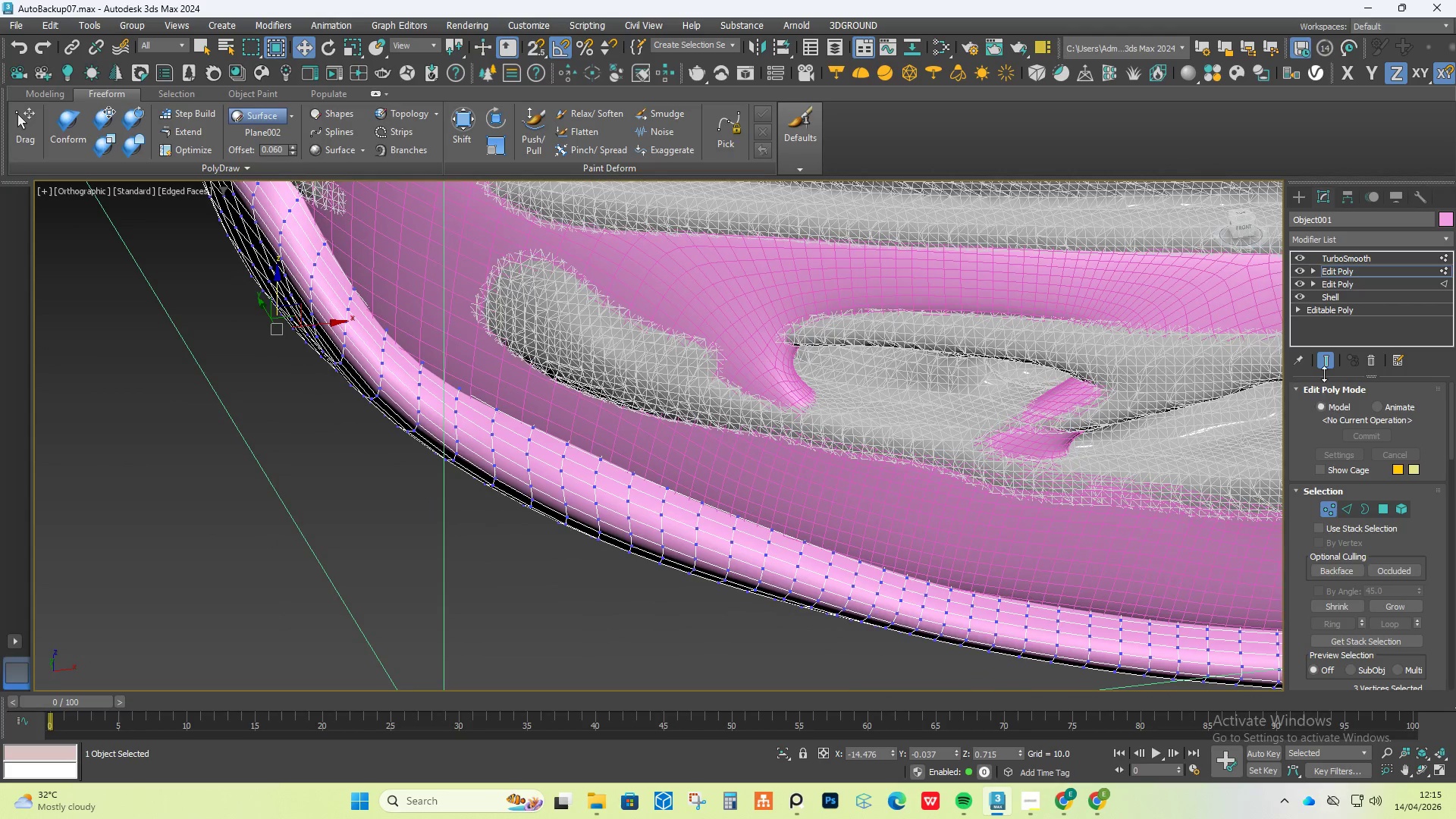 
scroll: coordinate [705, 373], scroll_direction: down, amount: 1.0
 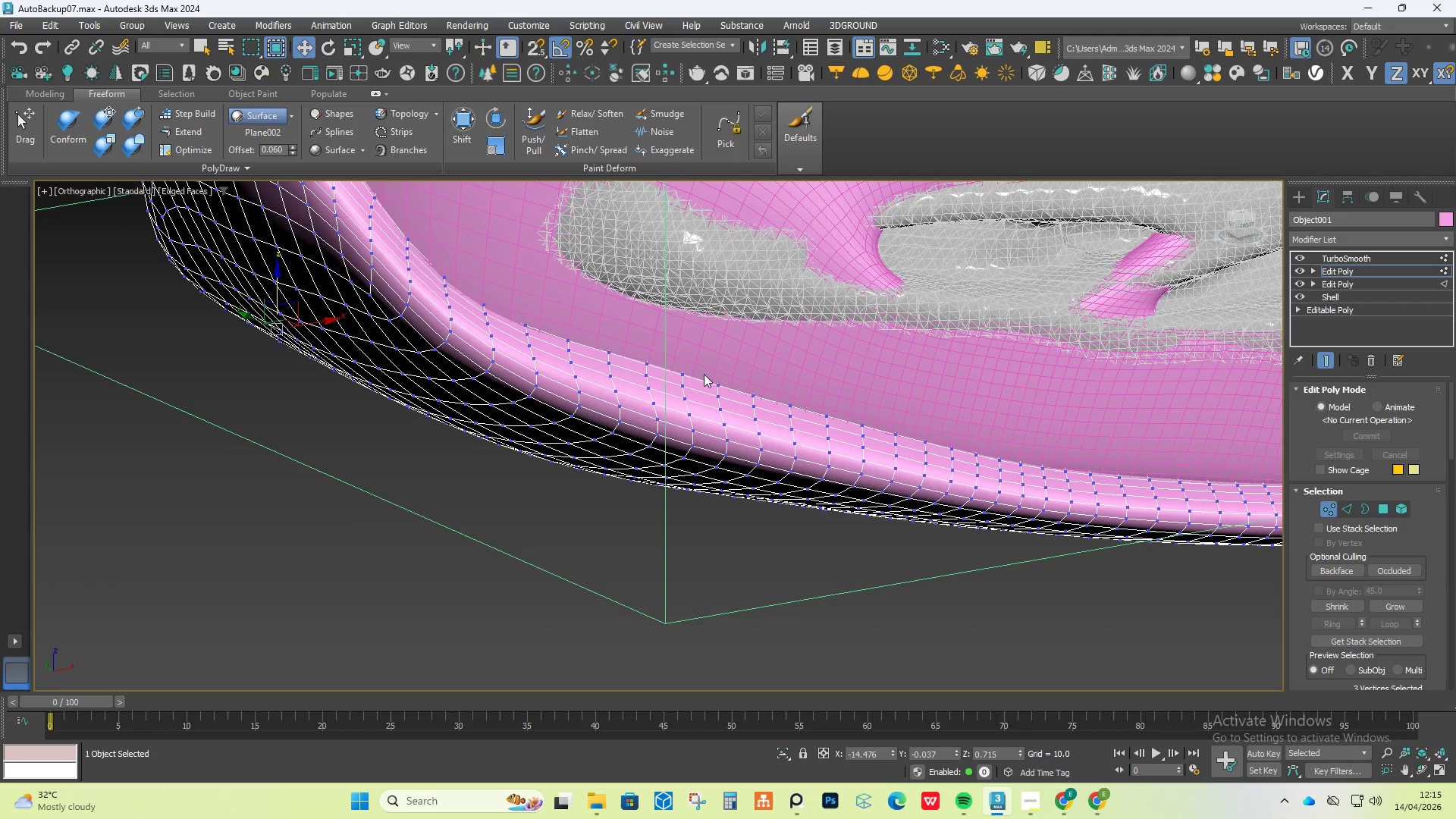 
left_click([1327, 364])
 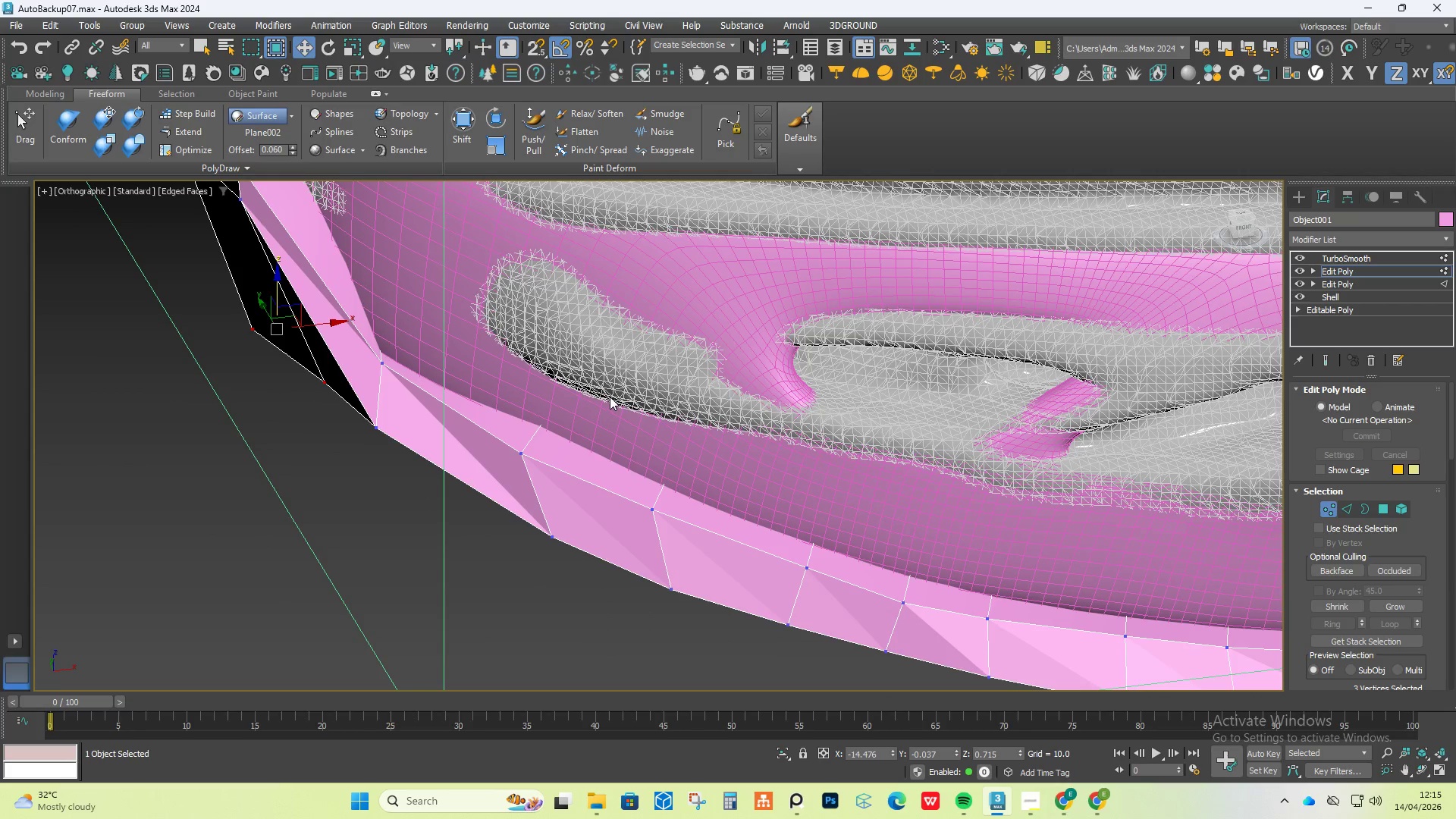 
left_click_drag(start_coordinate=[592, 396], to_coordinate=[491, 476])
 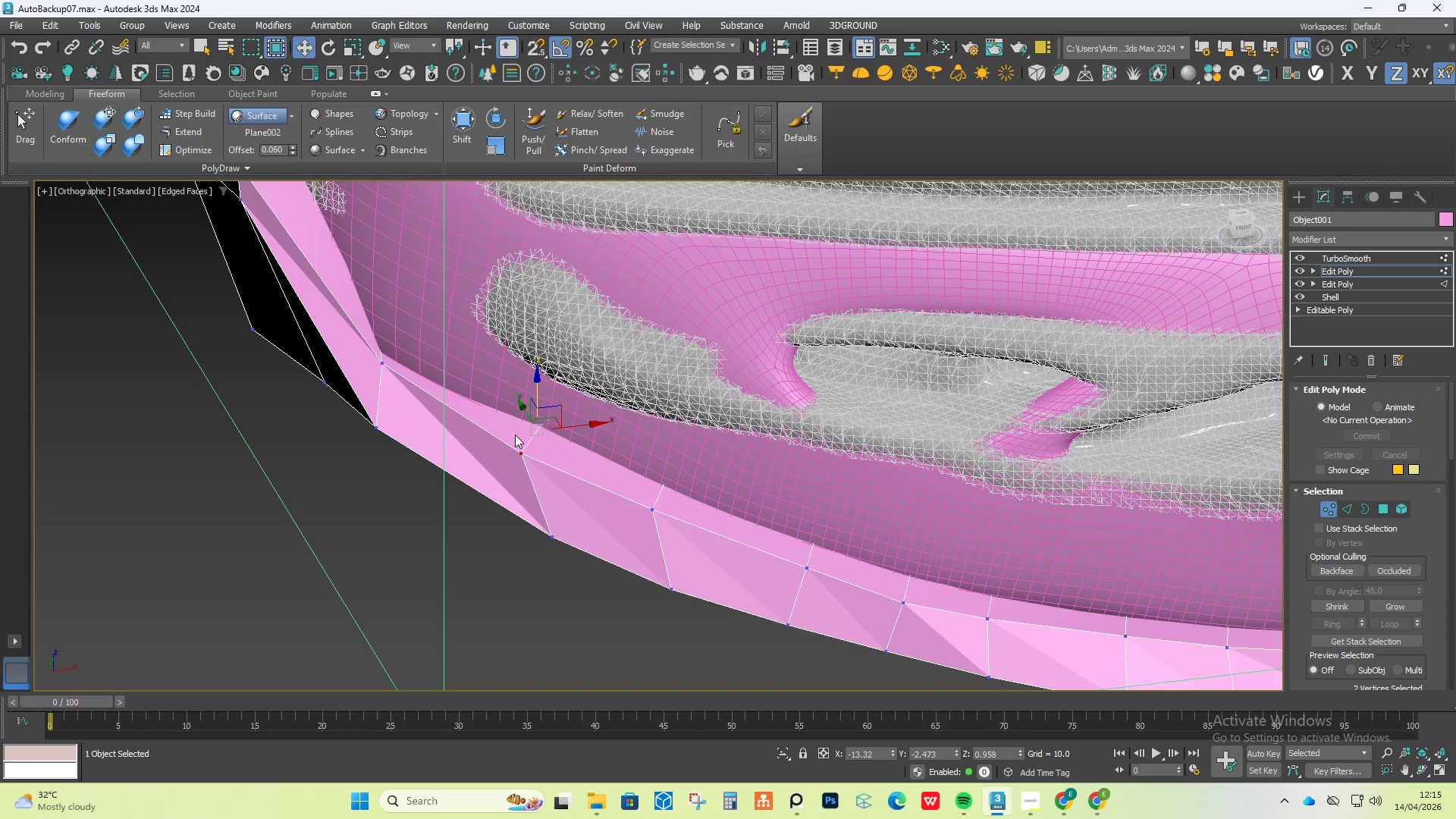 
left_click([544, 422])
 